 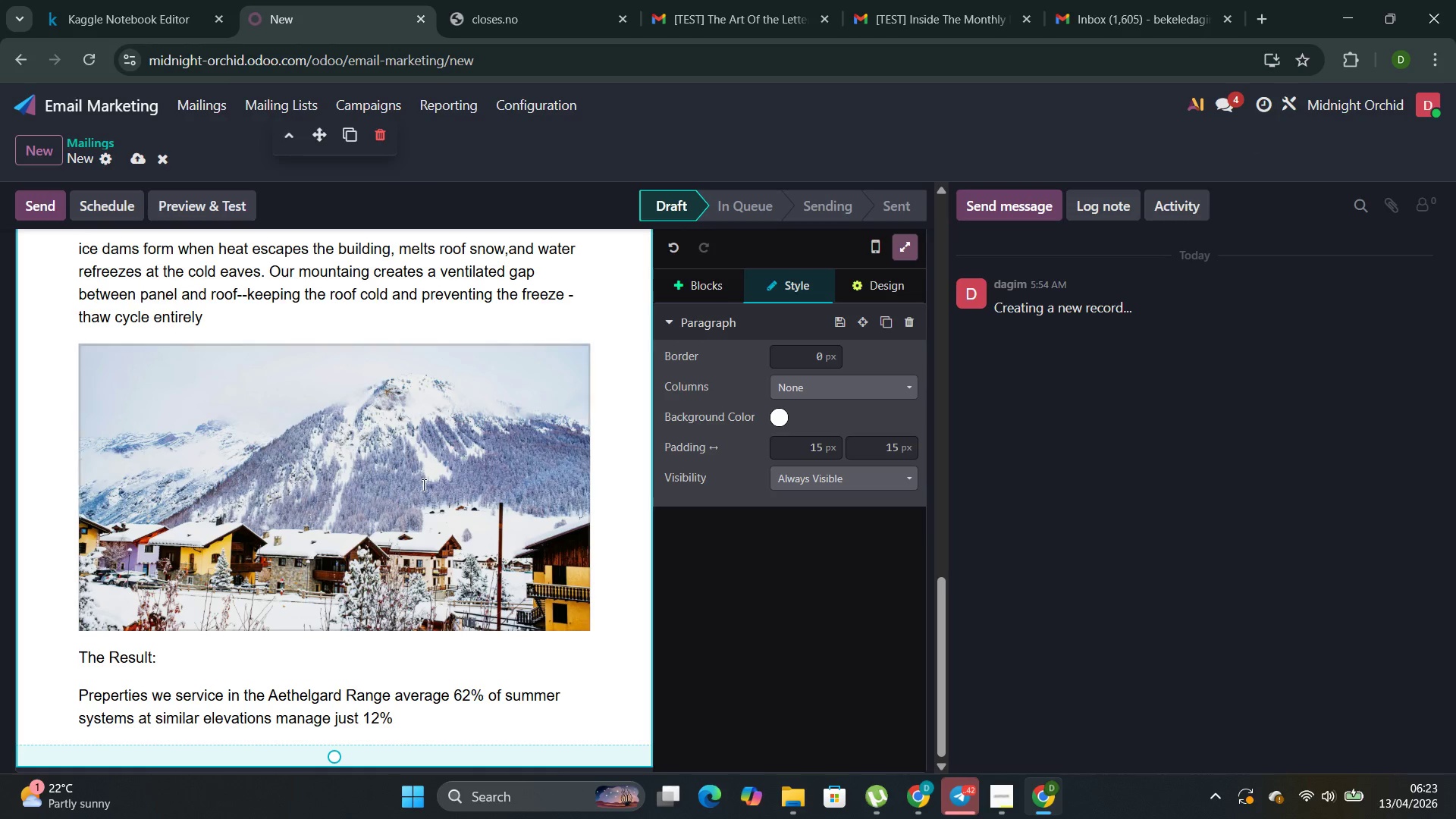 
scroll: coordinate [497, 602], scroll_direction: down, amount: 3.0
 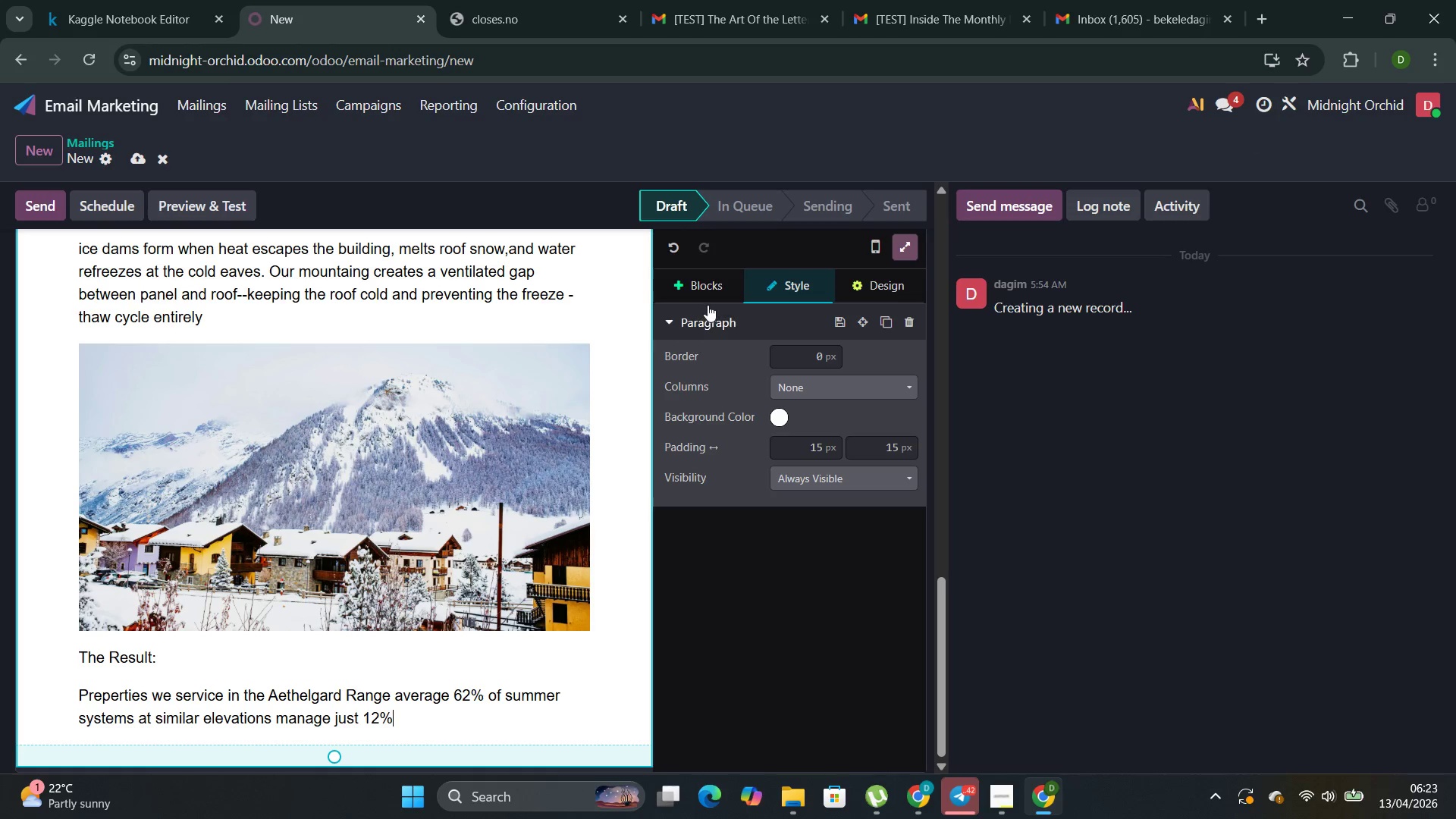 
left_click([706, 283])
 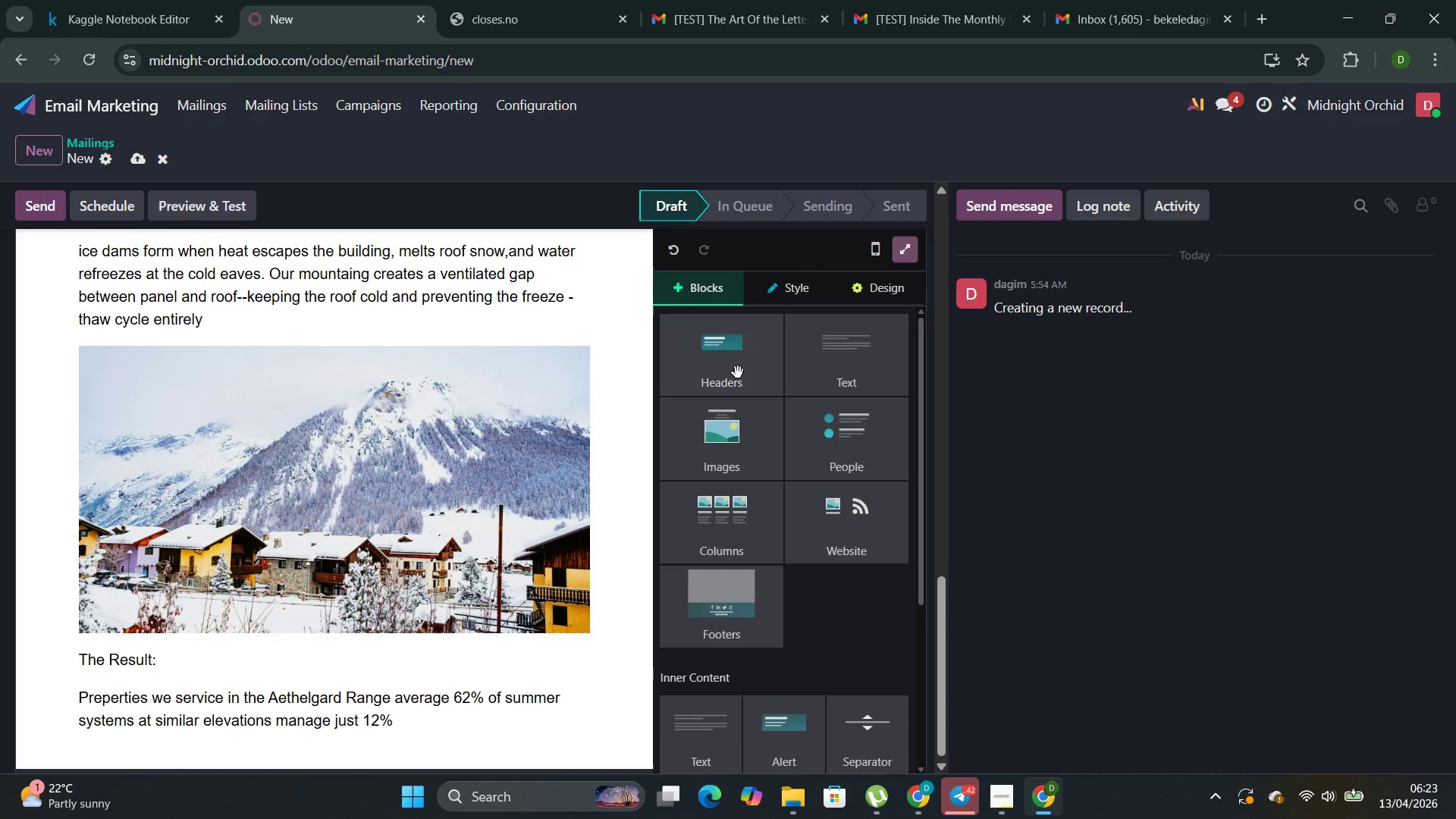 
scroll: coordinate [767, 460], scroll_direction: down, amount: 9.0
 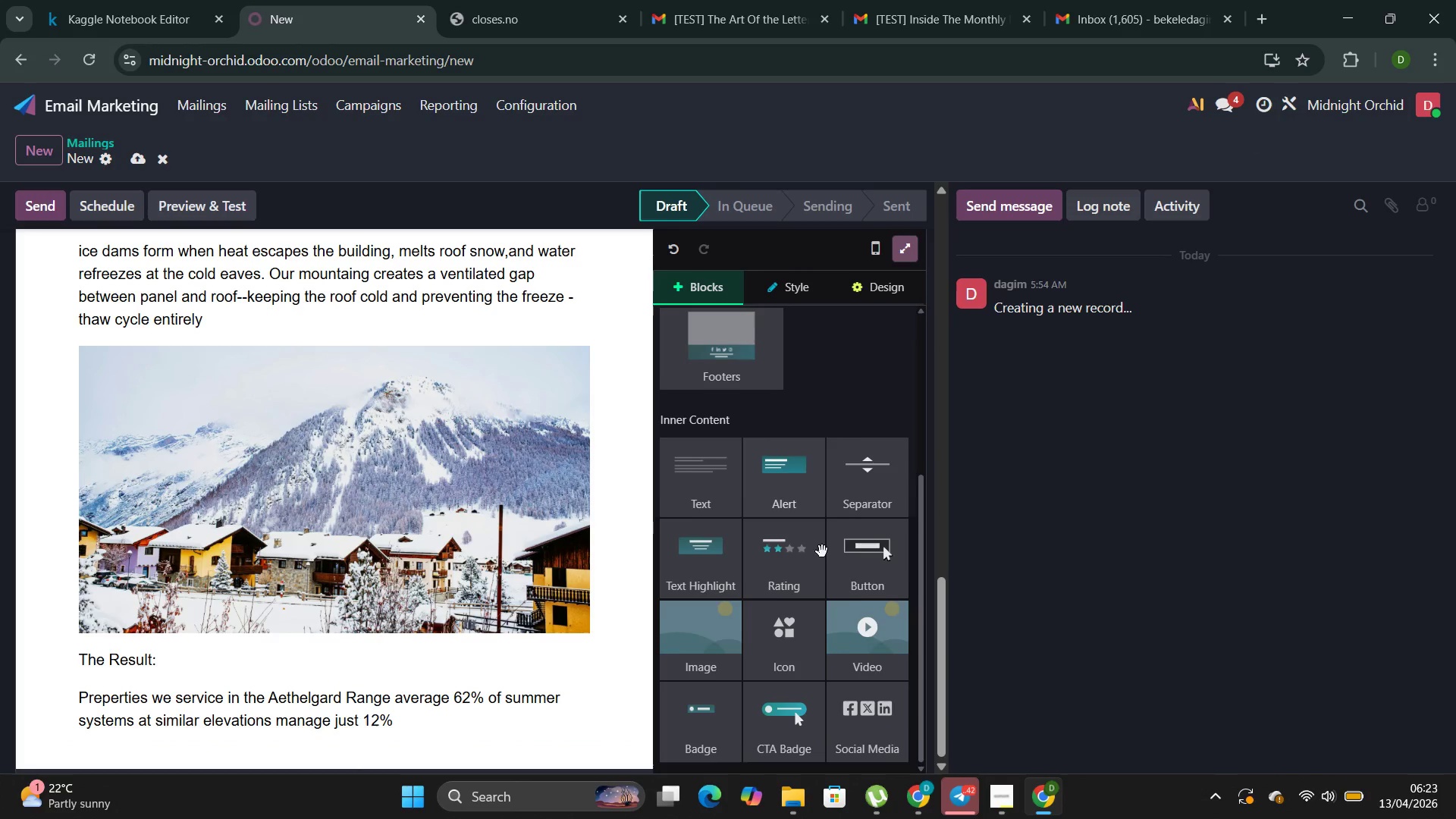 
mouse_move([836, 585])
 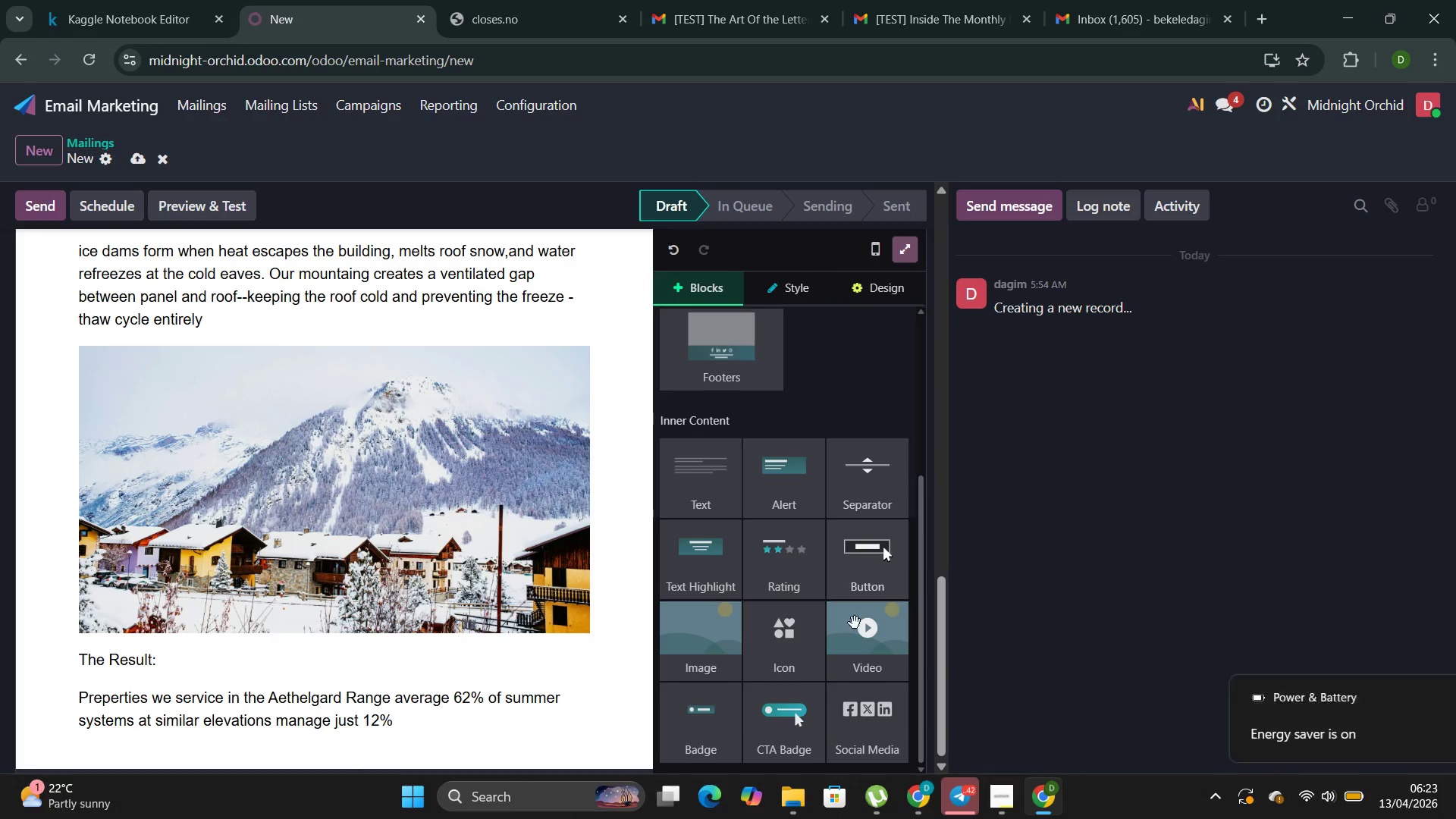 
mouse_move([852, 636])
 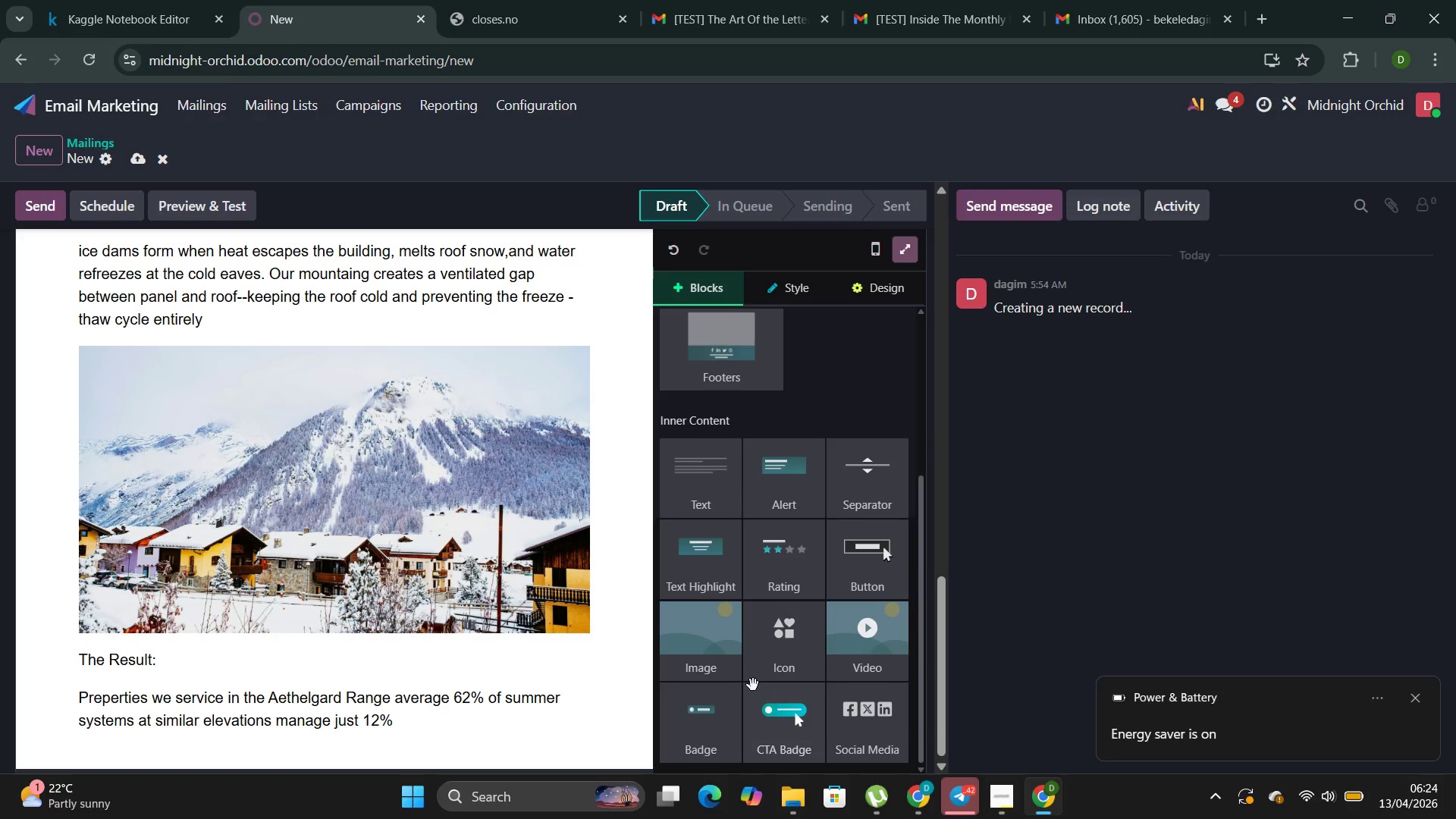 
mouse_move([771, 690])
 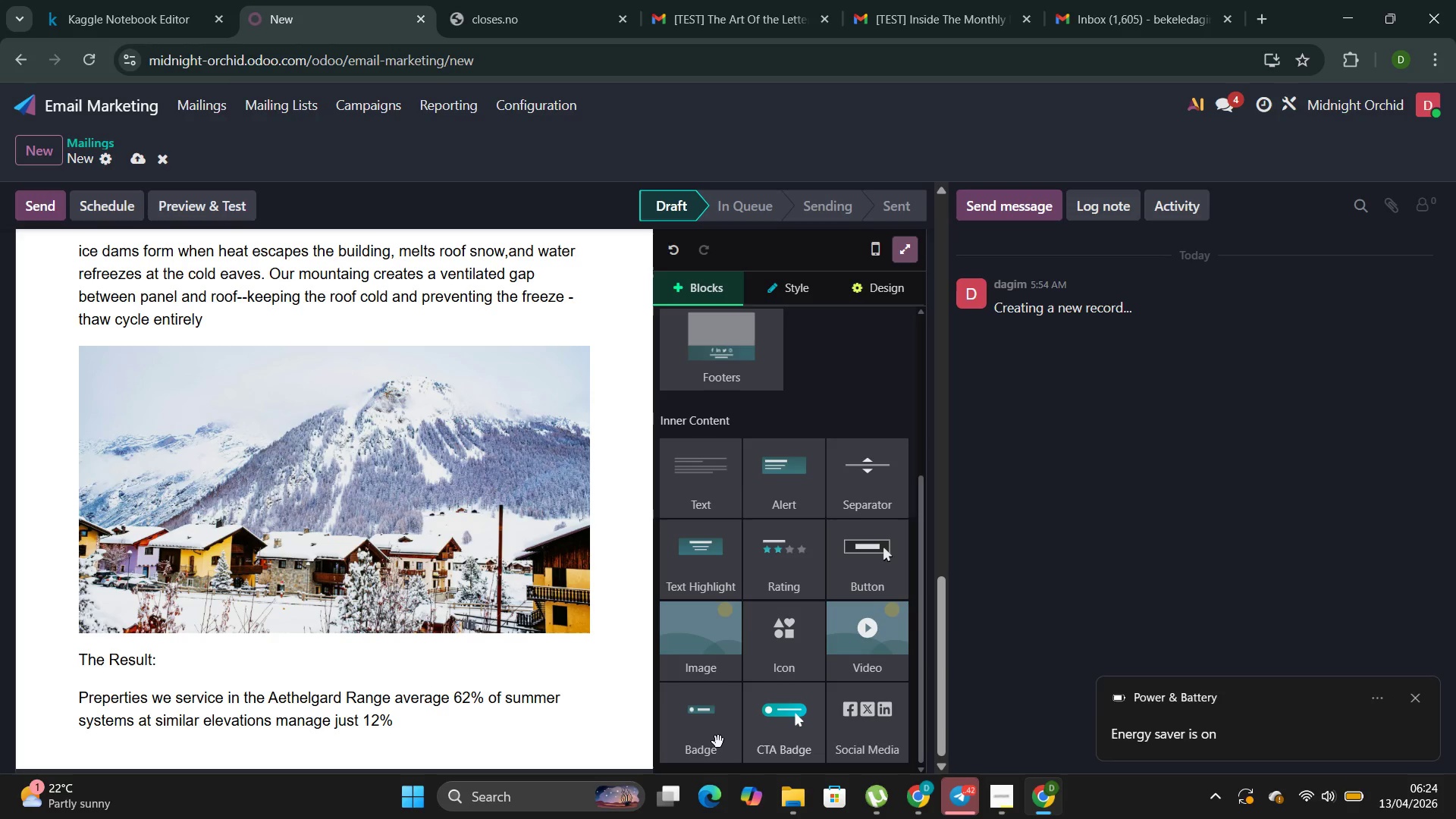 
mouse_move([716, 726])
 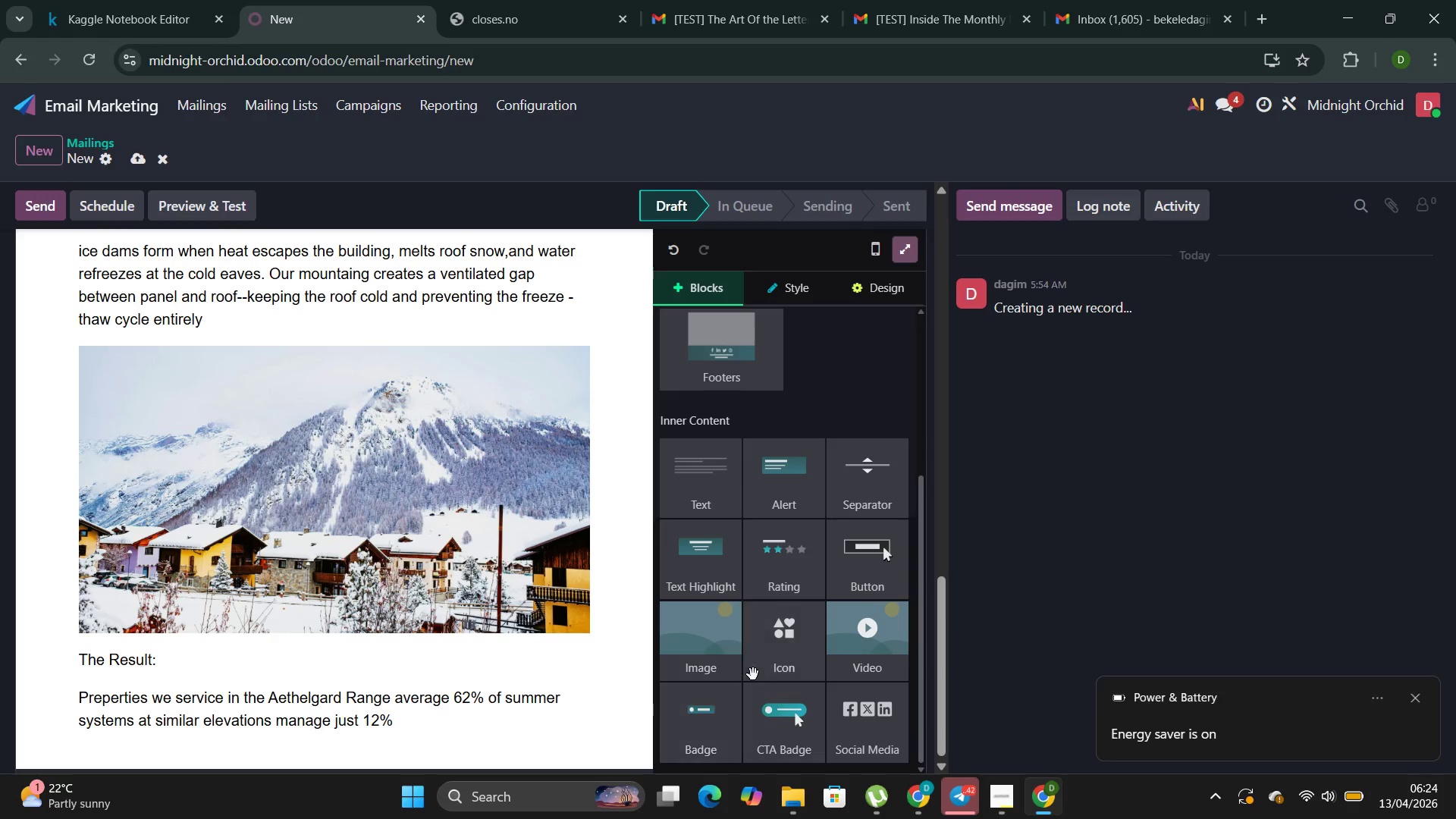 
mouse_move([751, 652])
 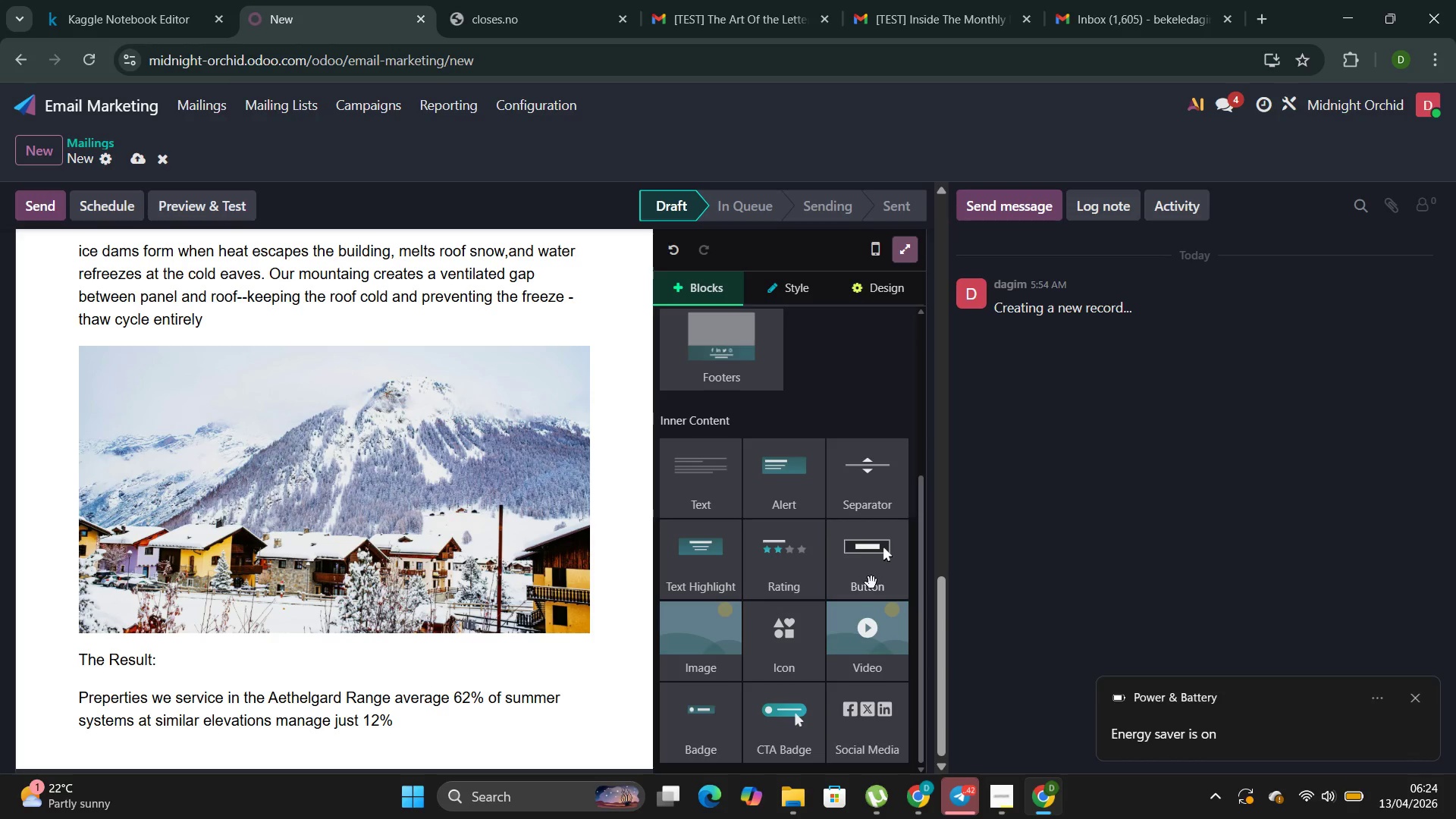 
left_click_drag(start_coordinate=[871, 577], to_coordinate=[215, 722])
 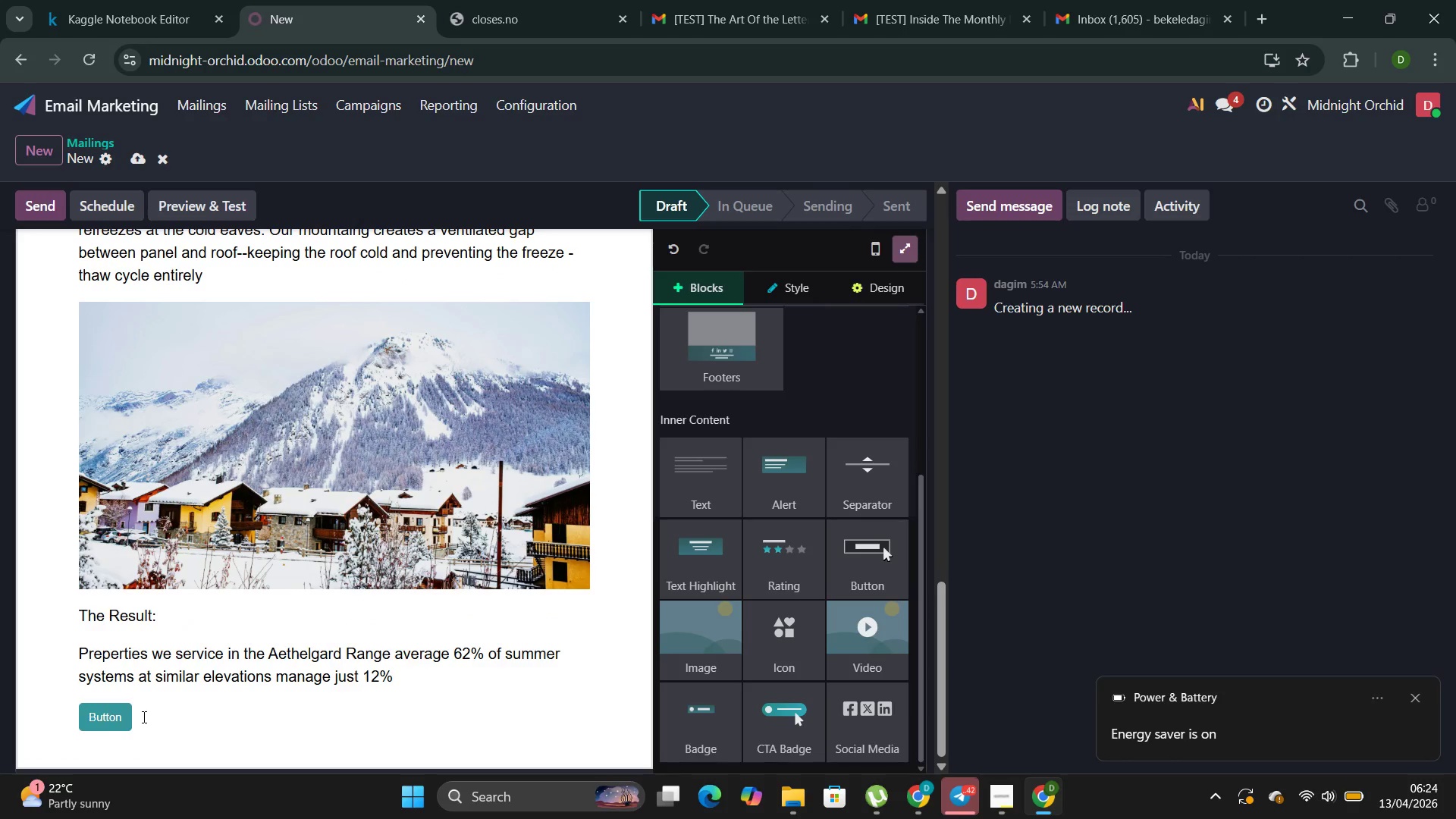 
left_click([105, 726])
 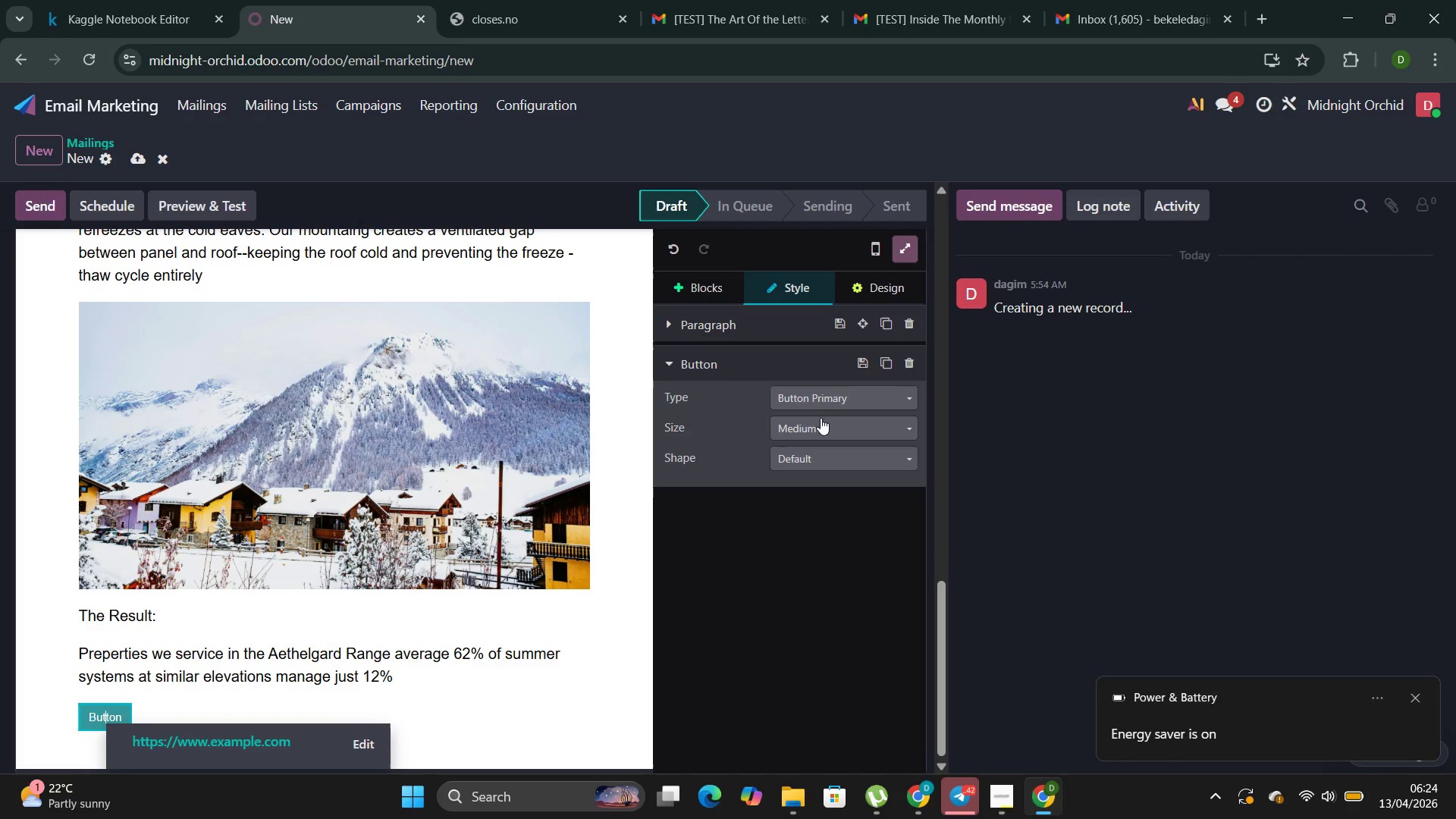 
left_click([822, 392])
 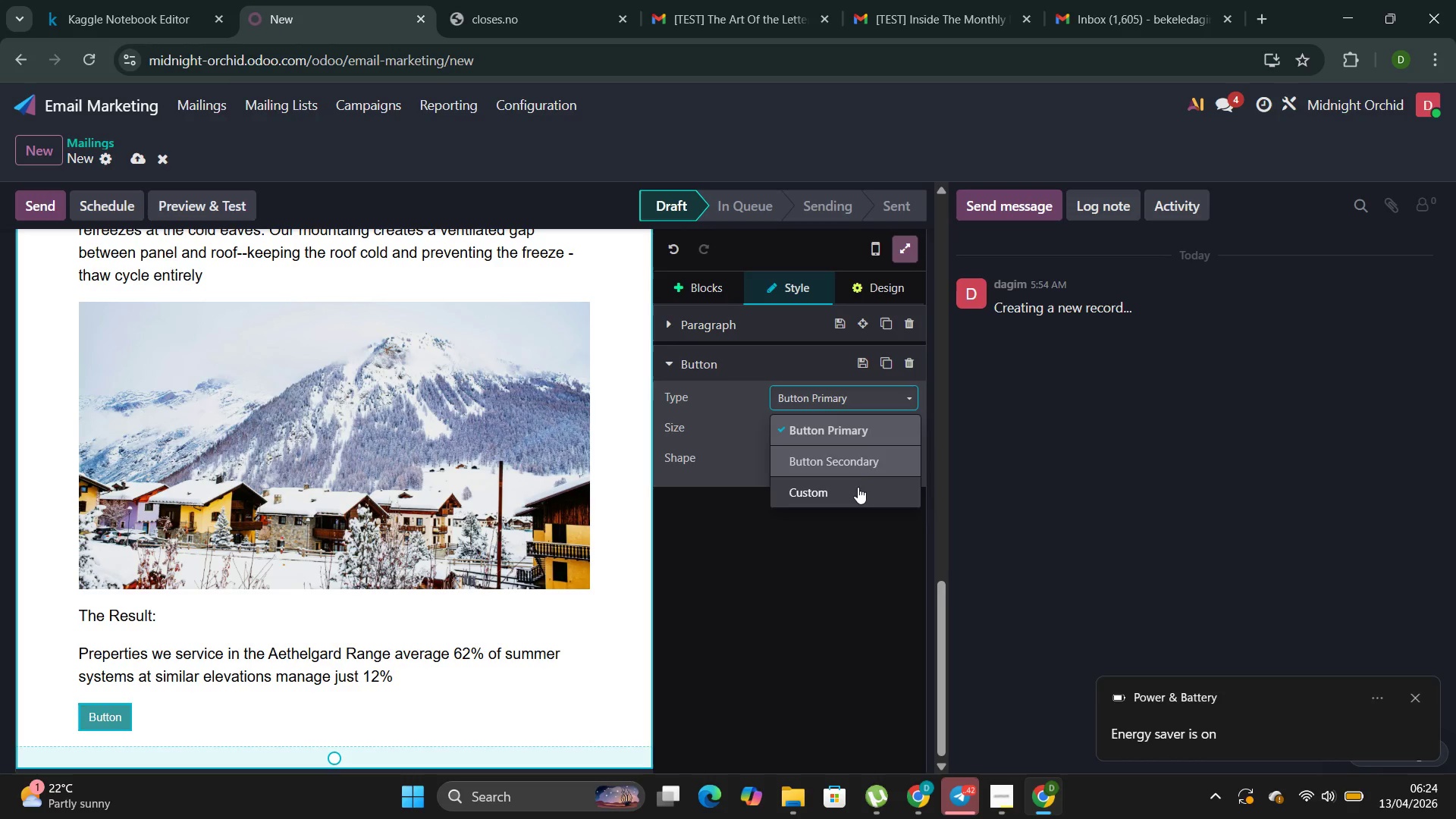 
wait(6.59)
 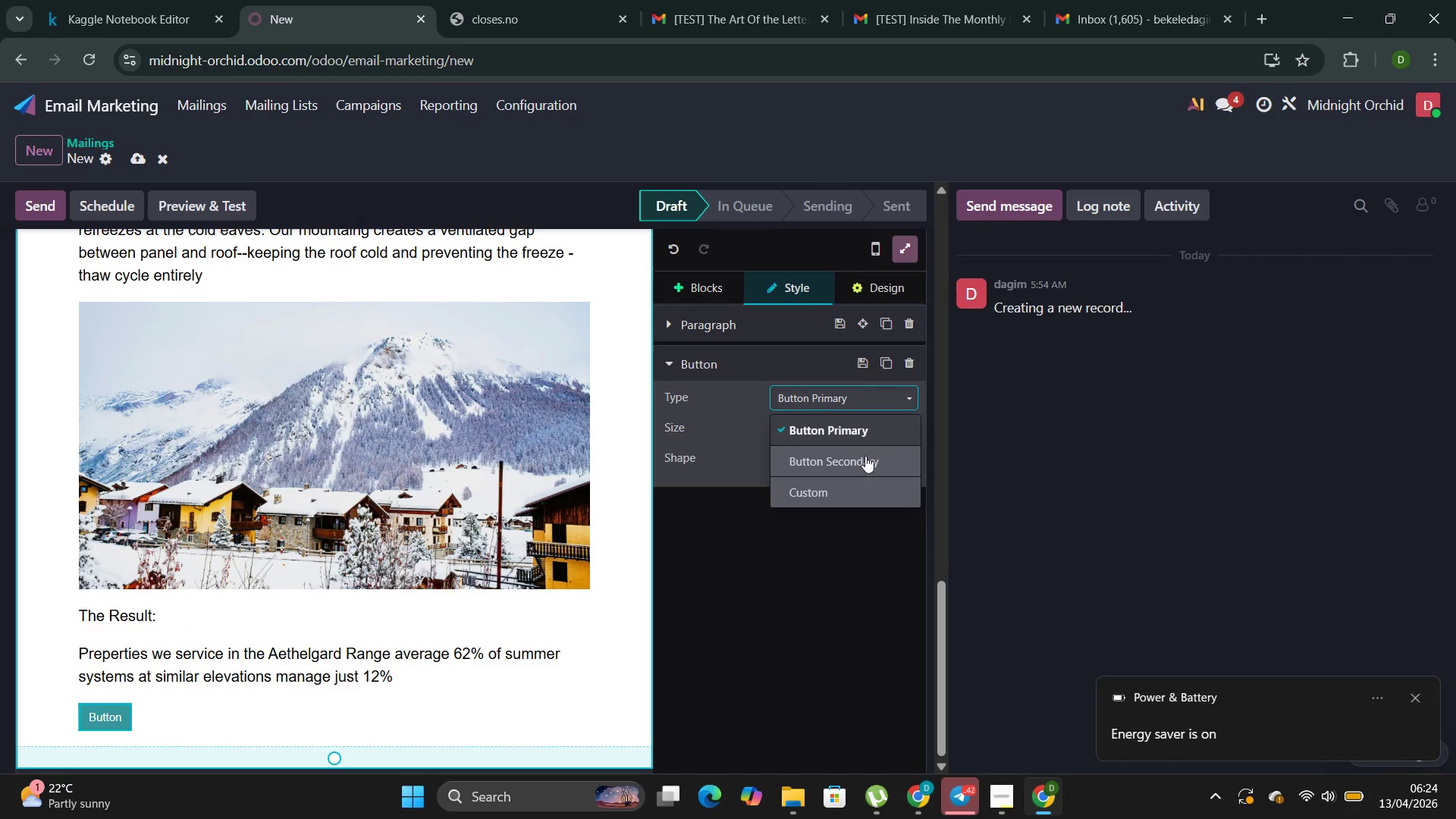 
left_click([850, 431])
 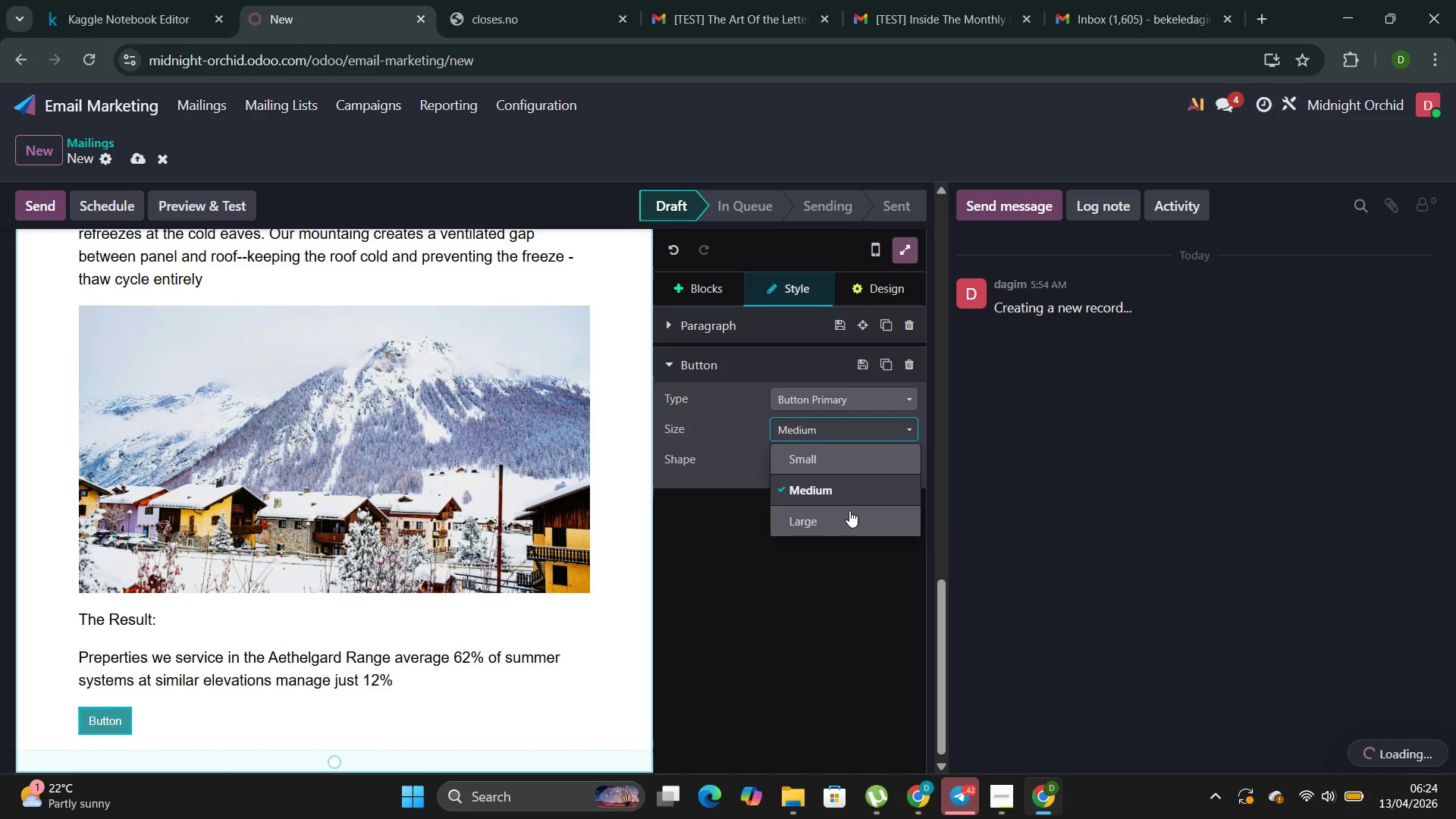 
left_click([846, 519])
 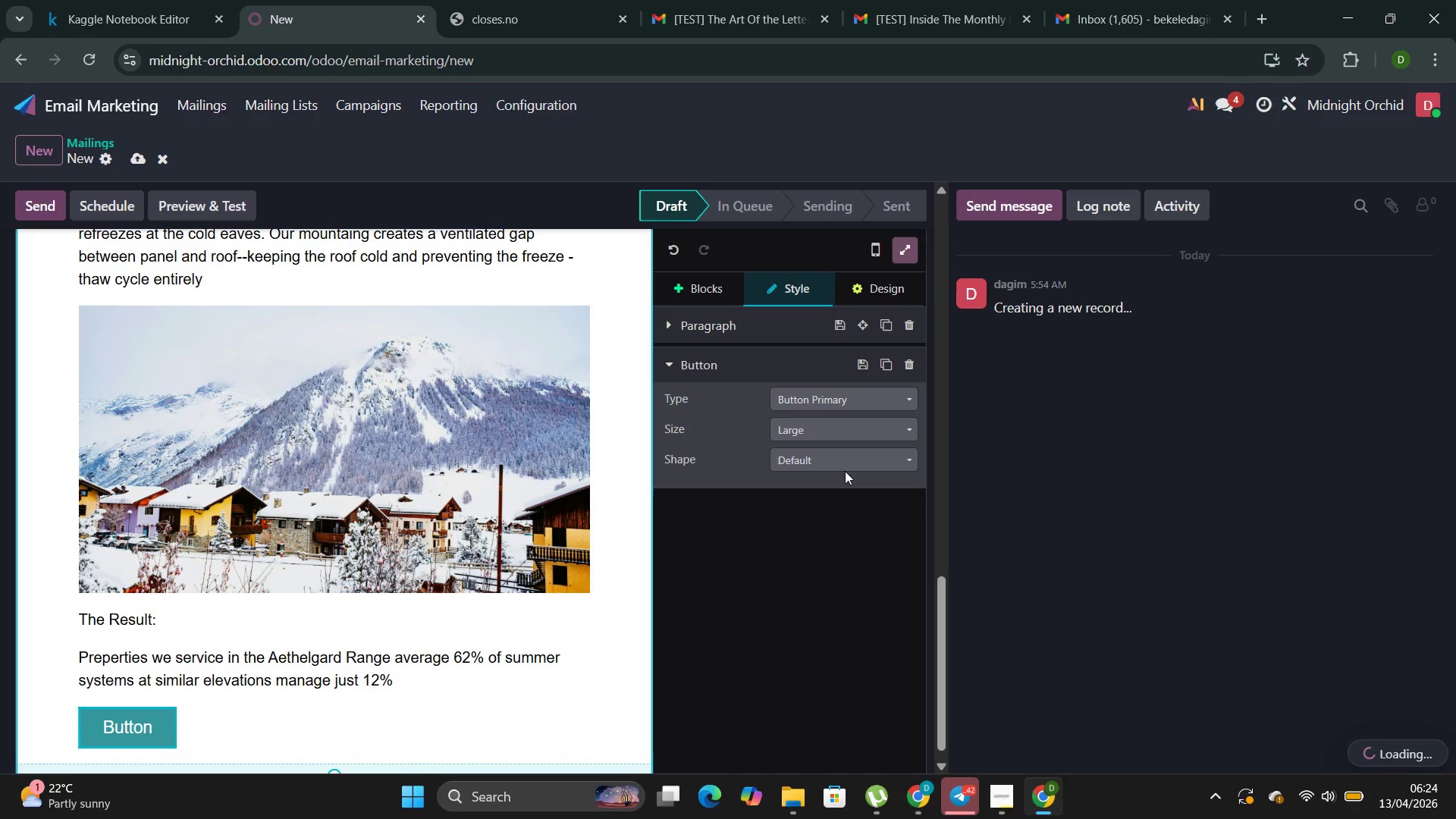 
left_click([846, 459])
 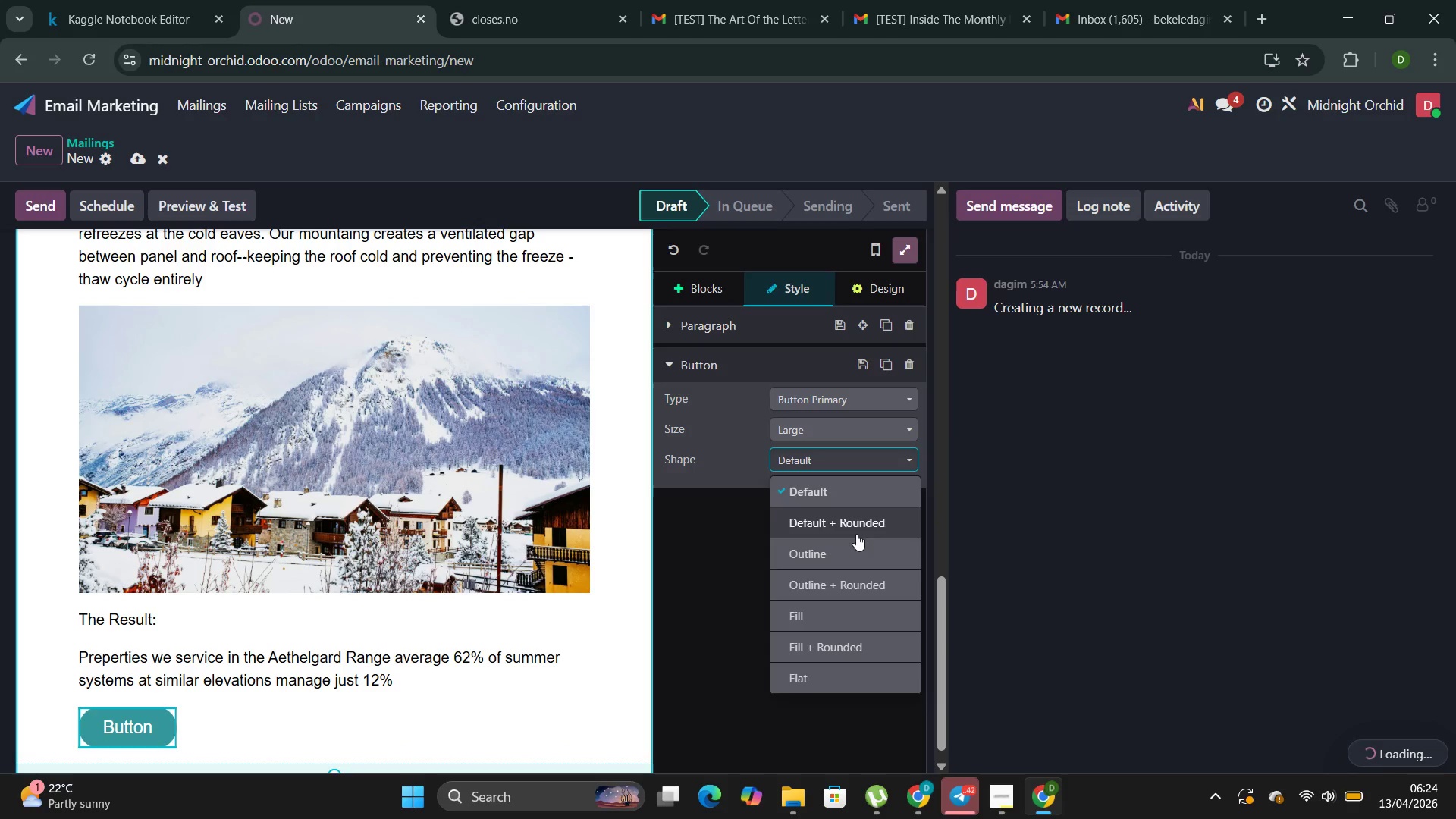 
left_click([852, 546])
 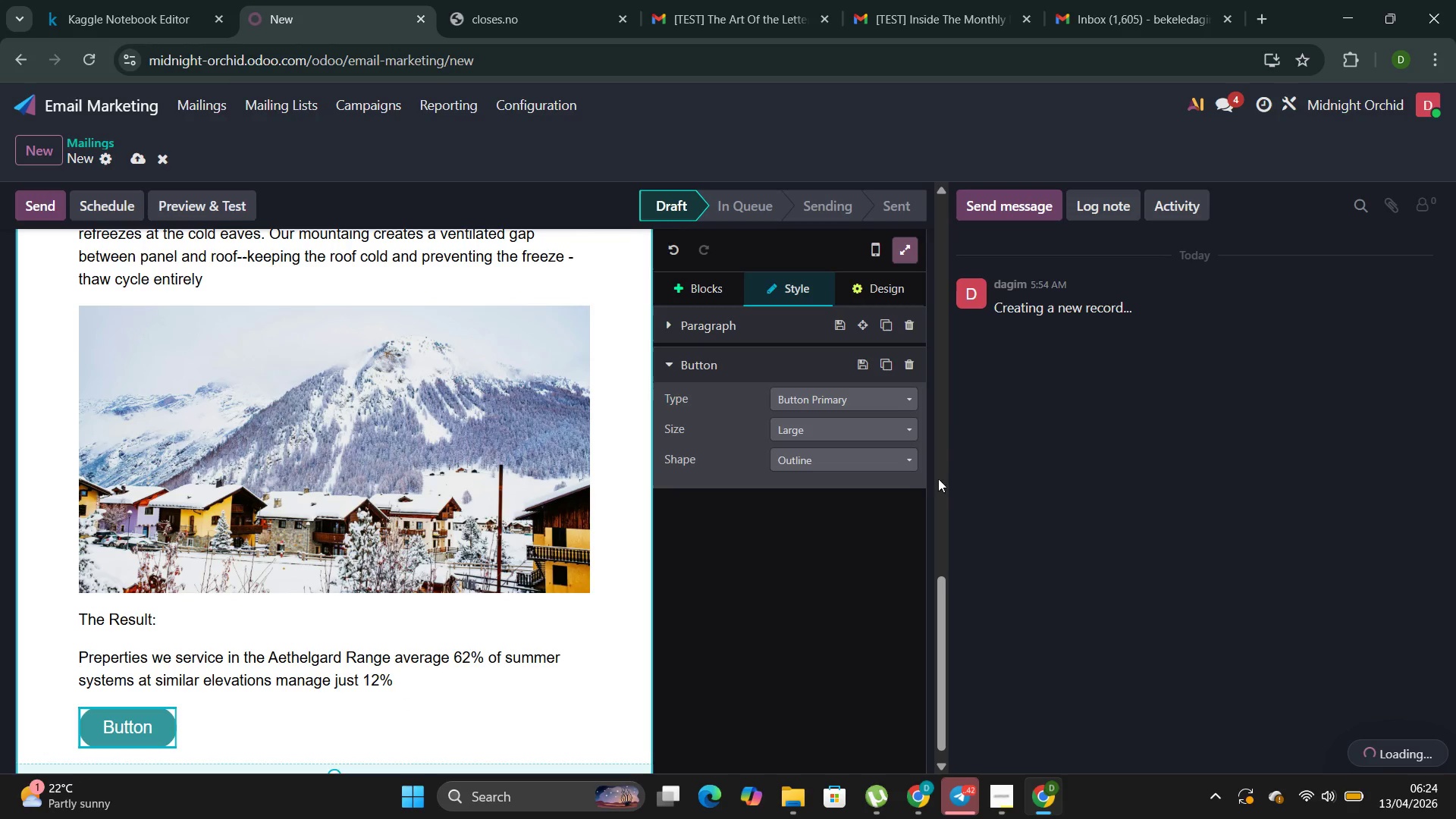 
left_click_drag(start_coordinate=[898, 461], to_coordinate=[899, 457])
 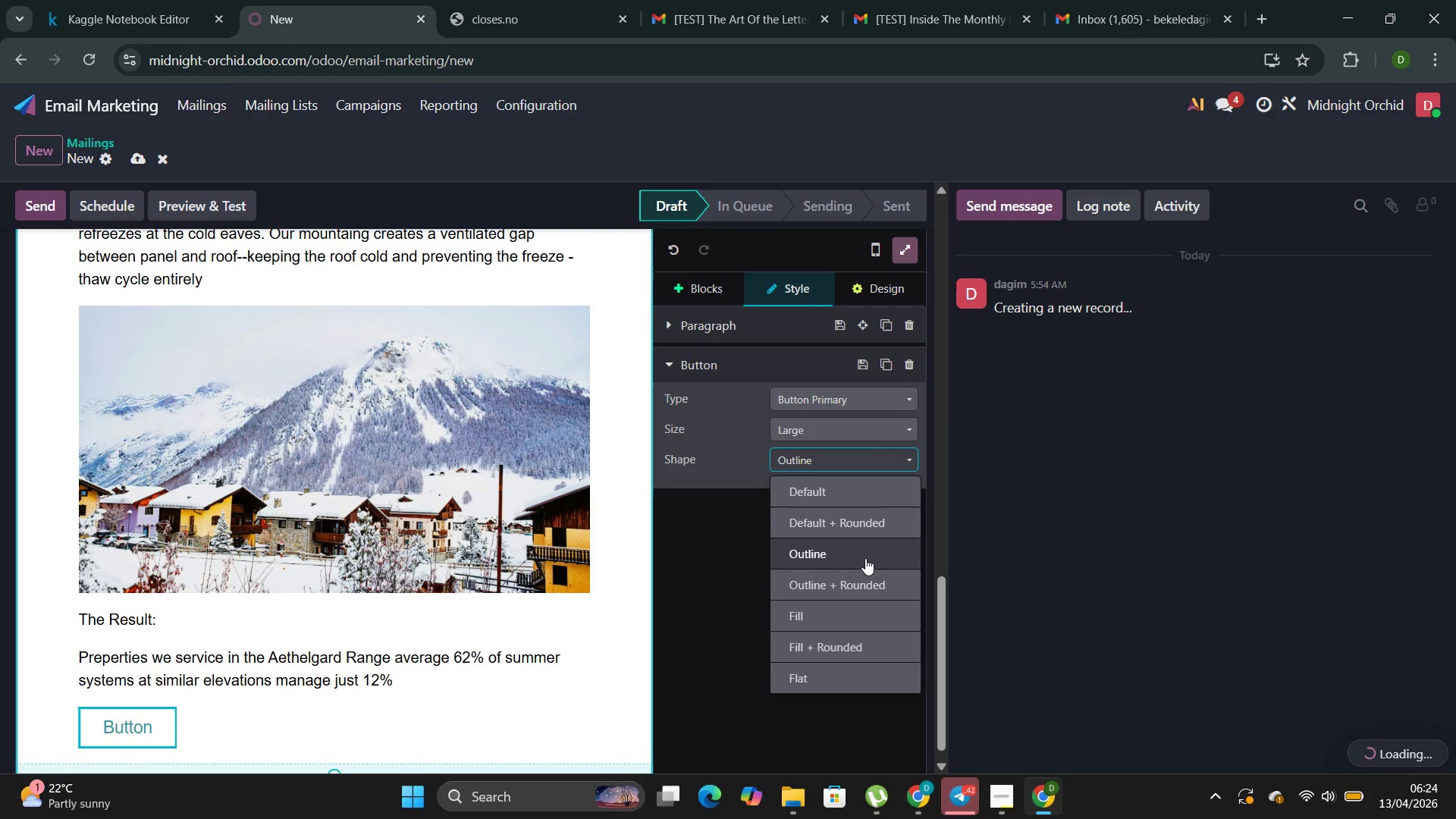 
left_click([865, 558])
 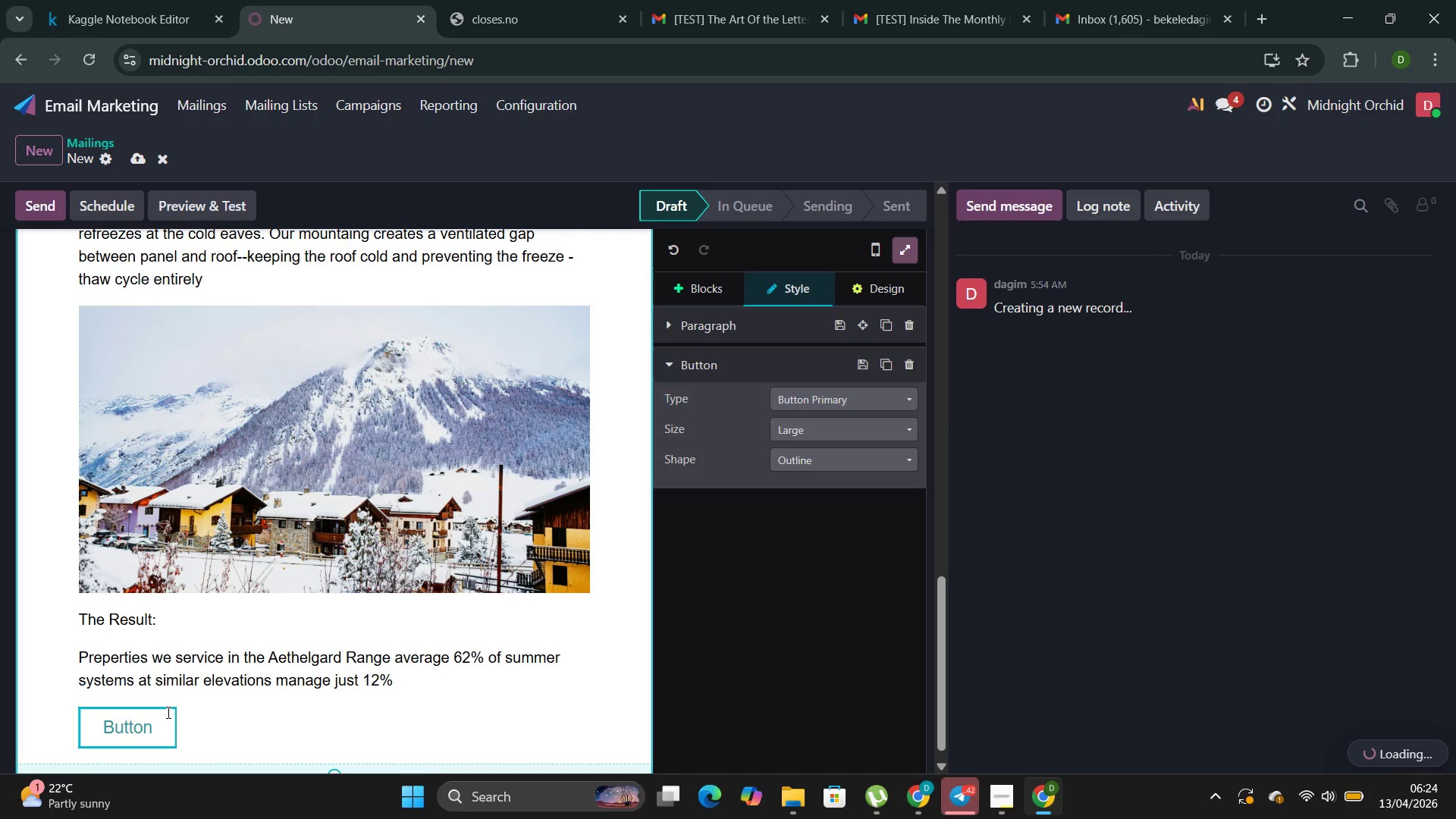 
left_click([157, 736])
 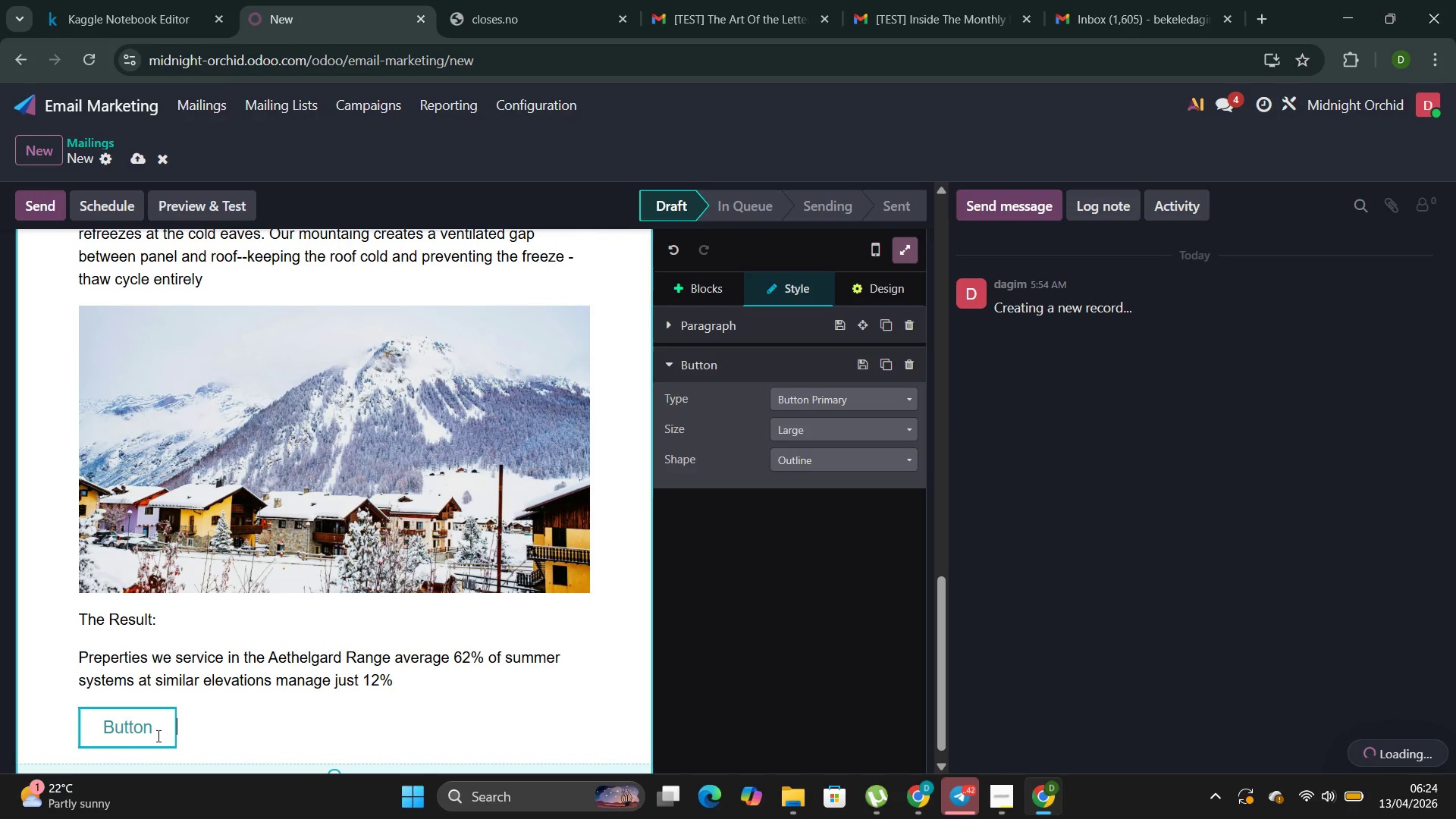 
key(ArrowLeft)
 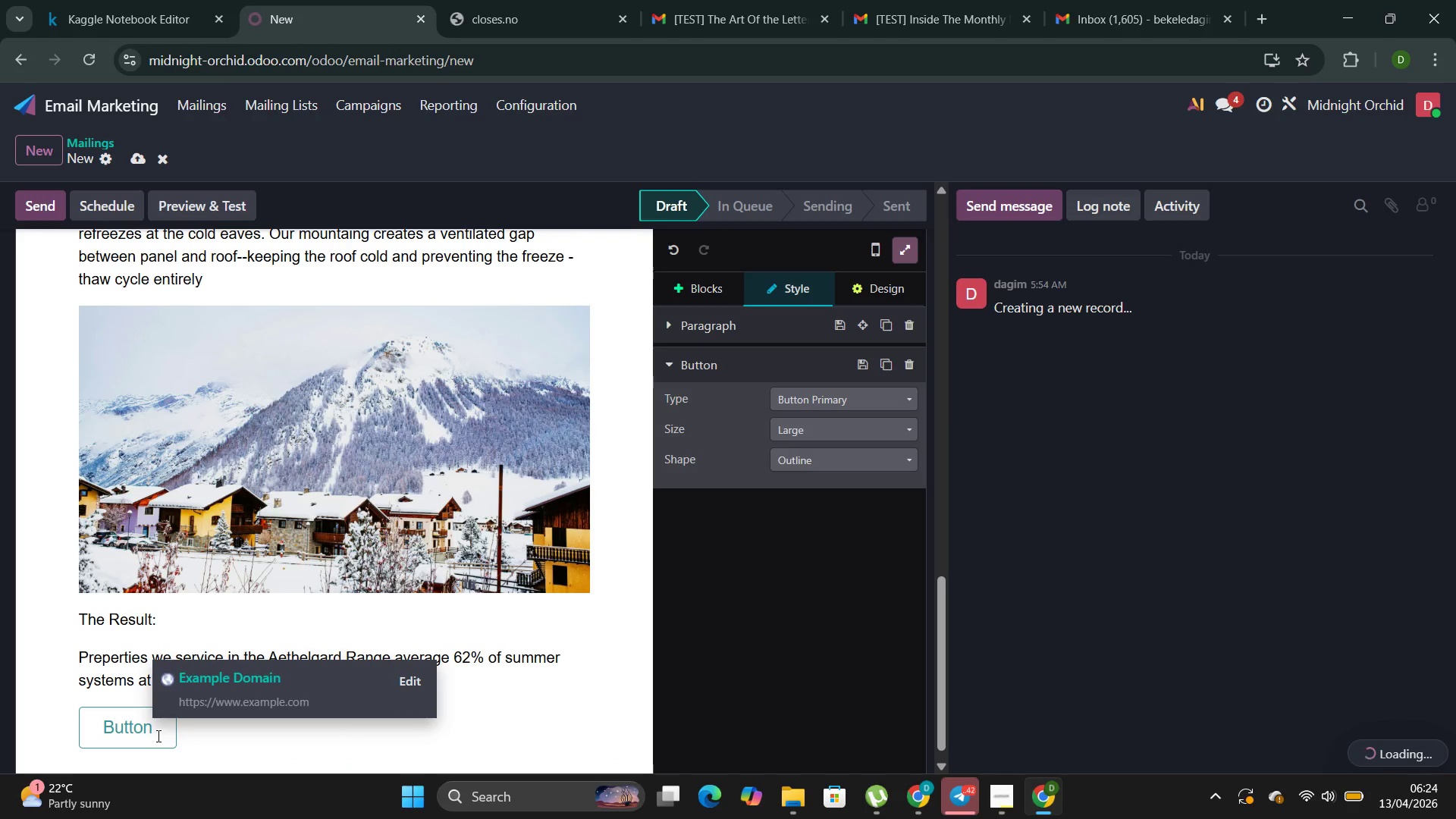 
key(Backspace)
 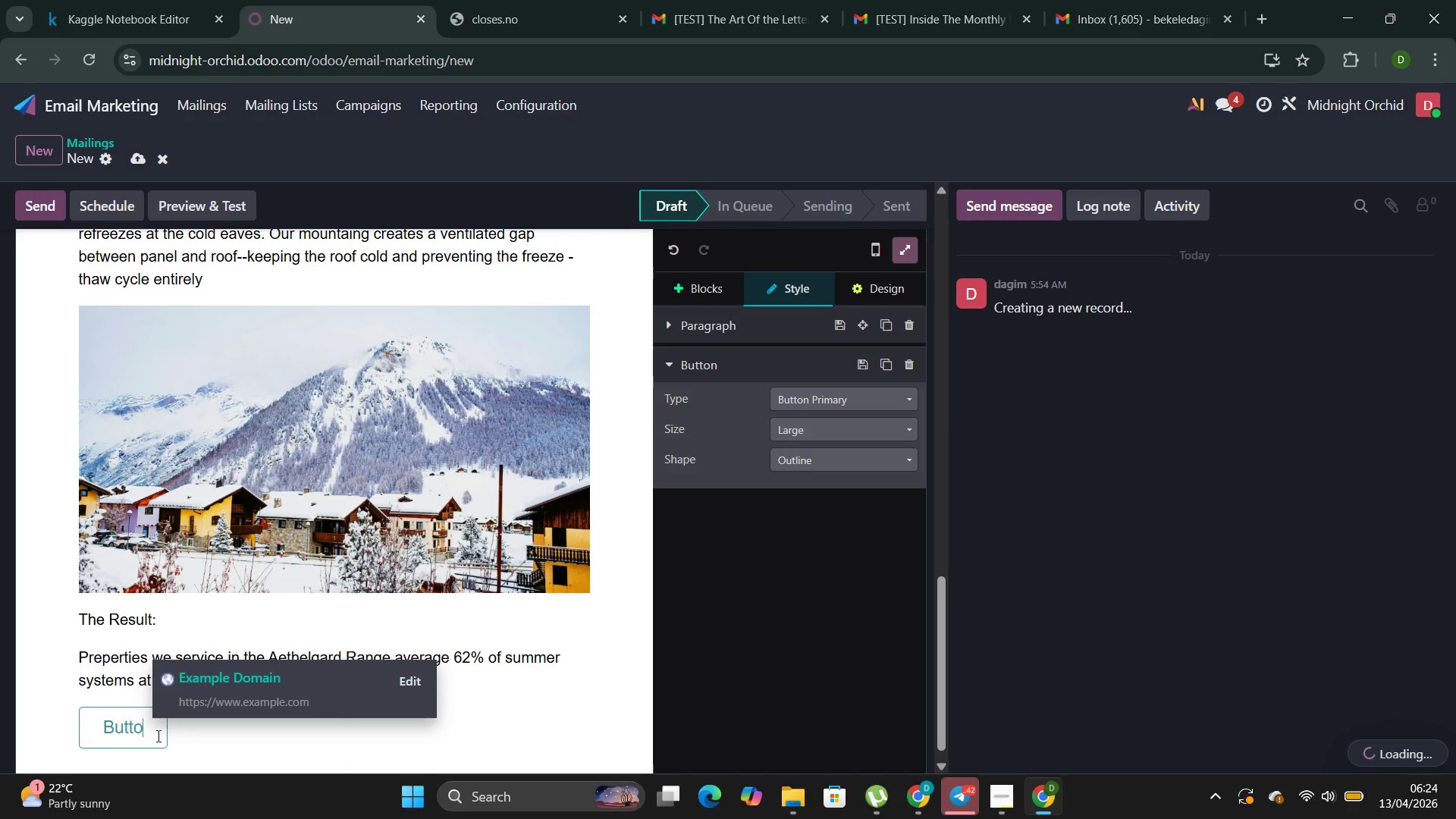 
key(Backspace)
 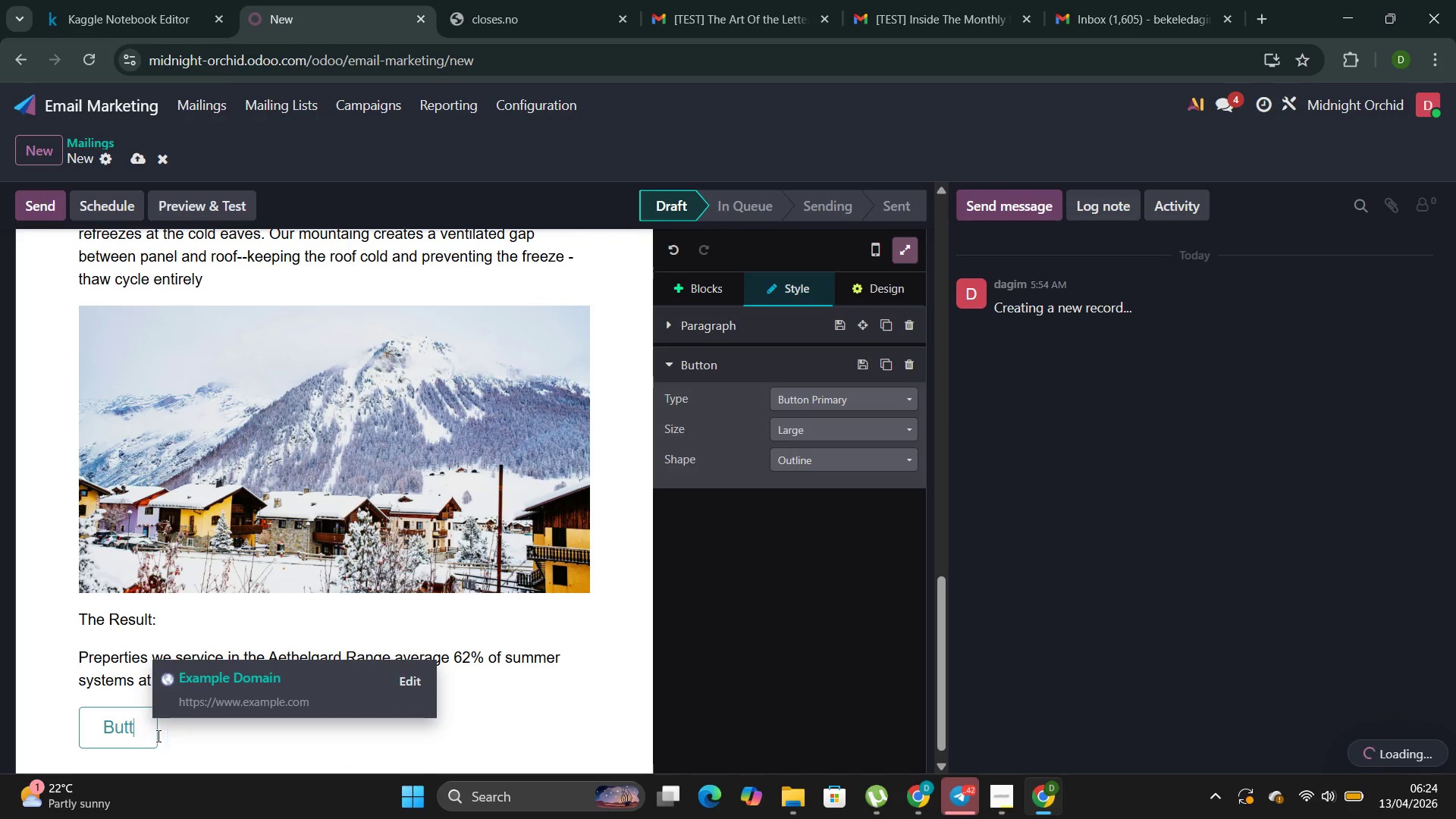 
key(Backspace)
 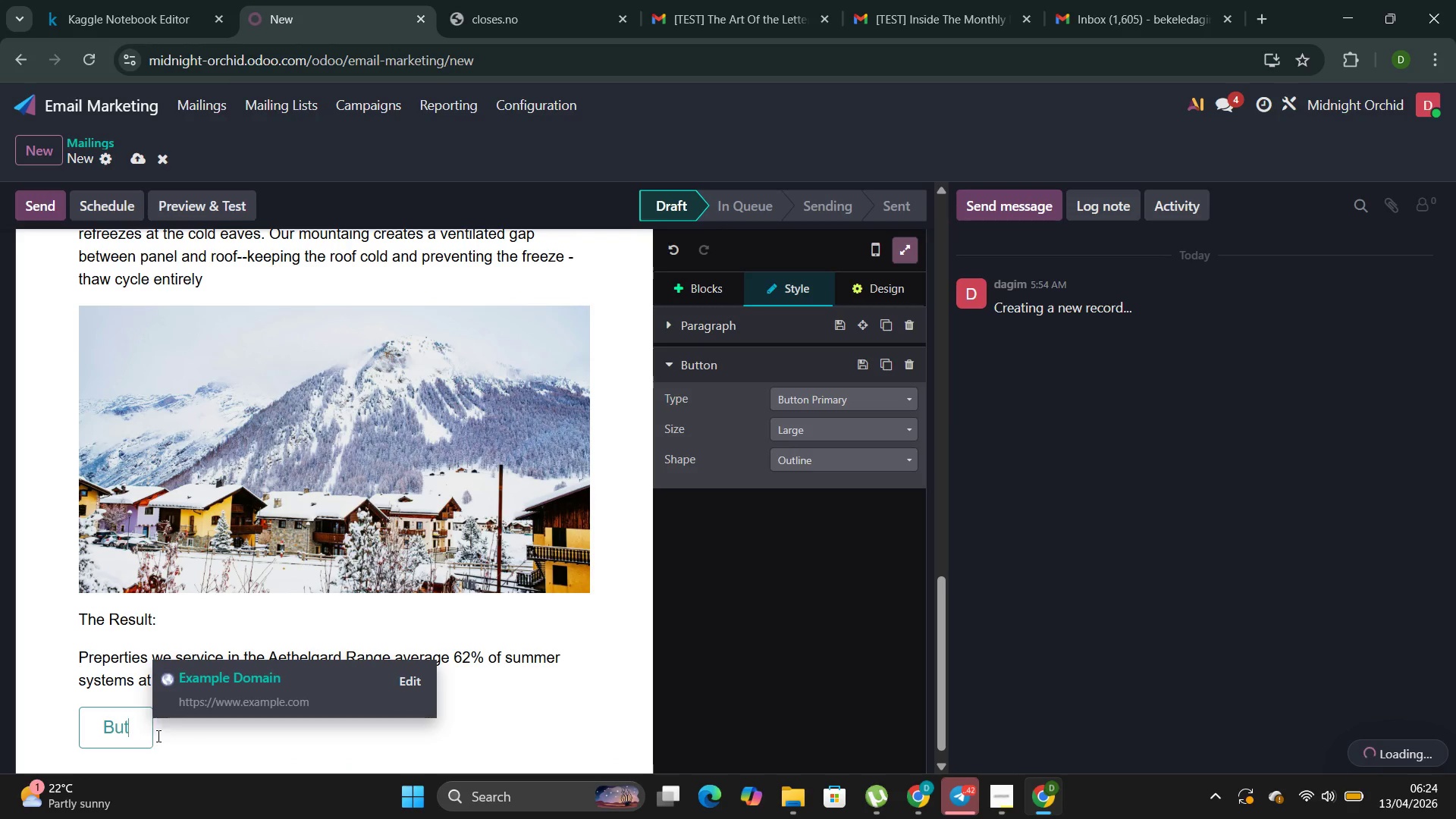 
key(Backspace)
 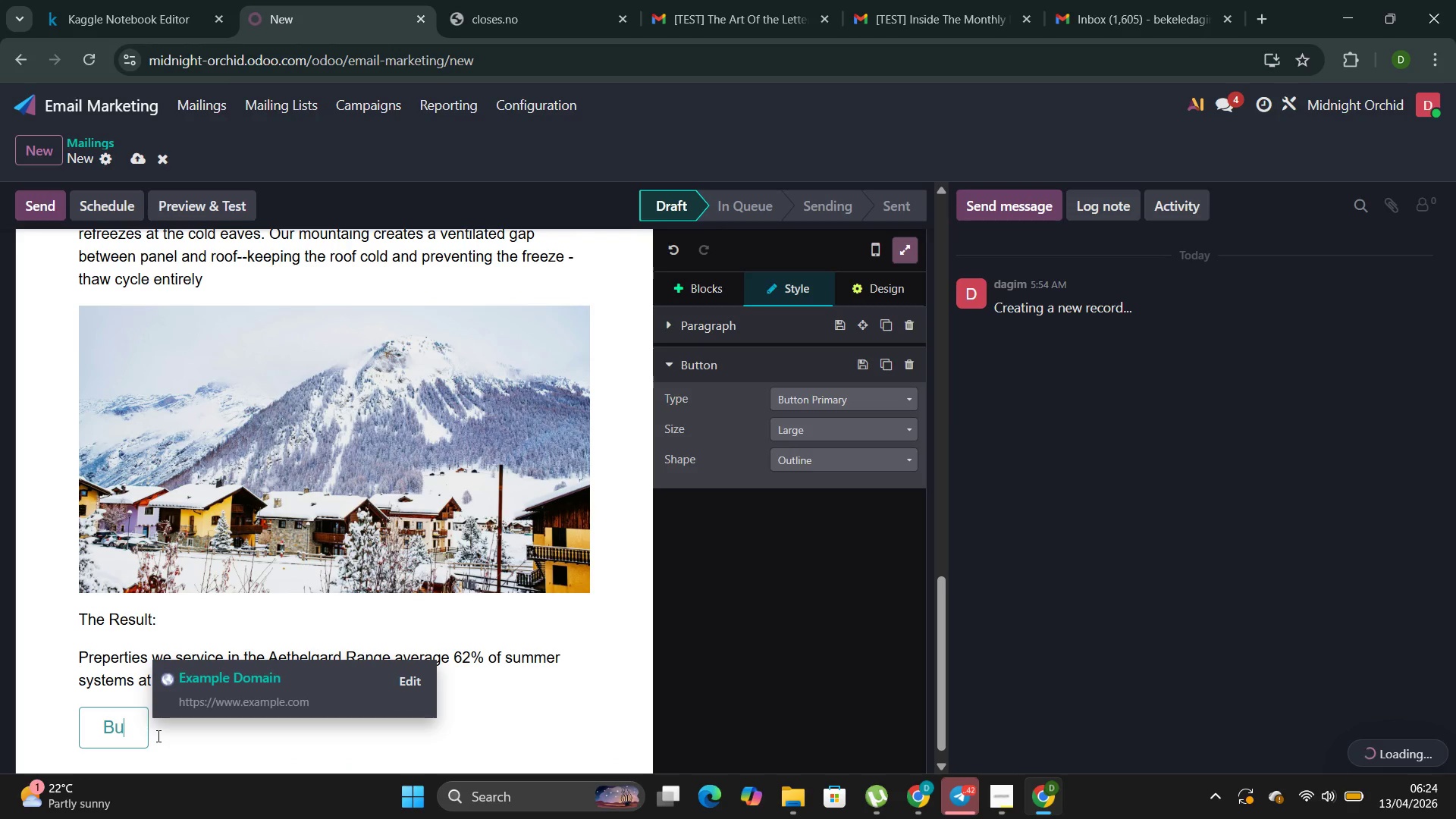 
key(Backspace)
 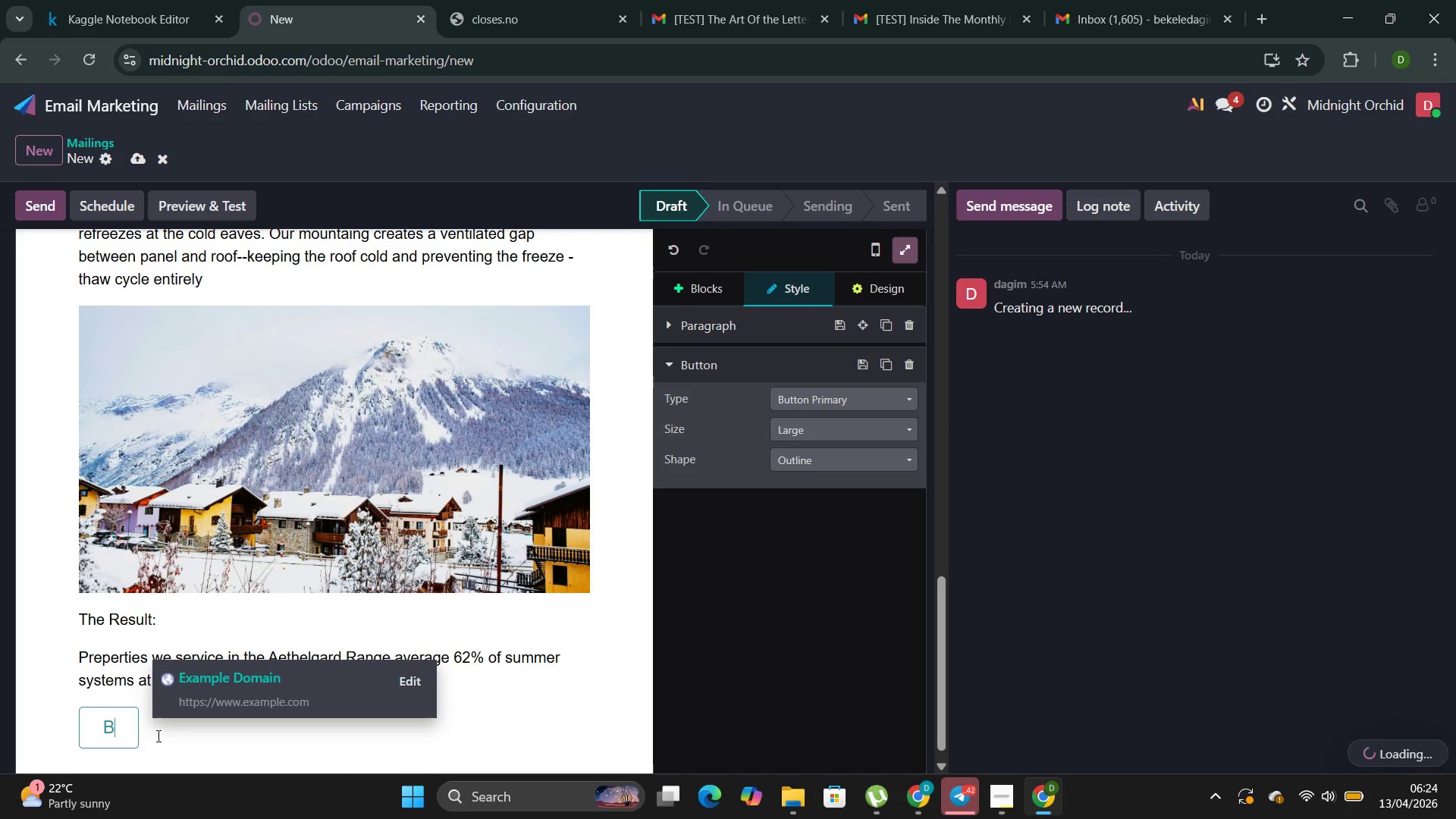 
key(Backspace)
 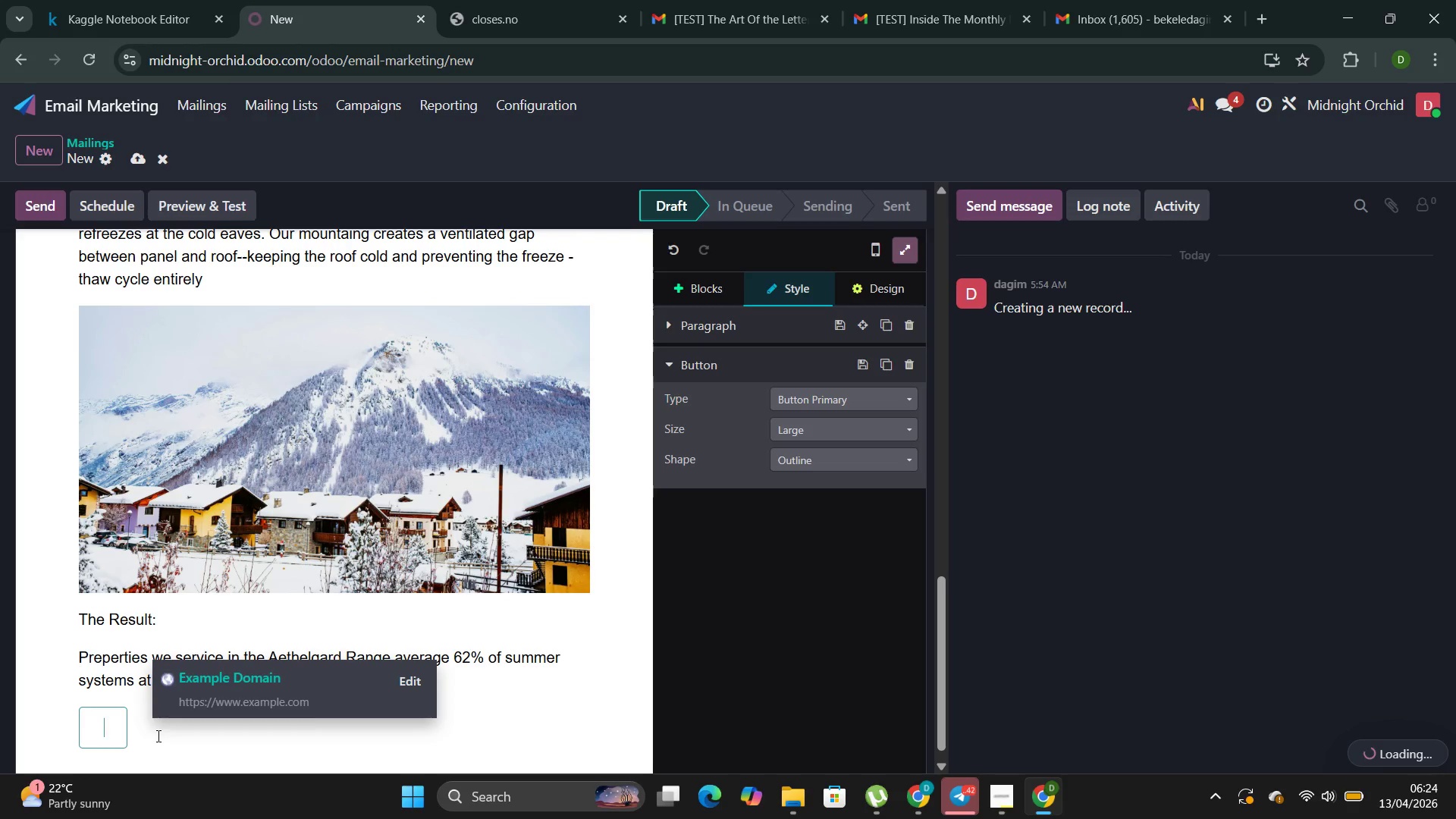 
wait(8.5)
 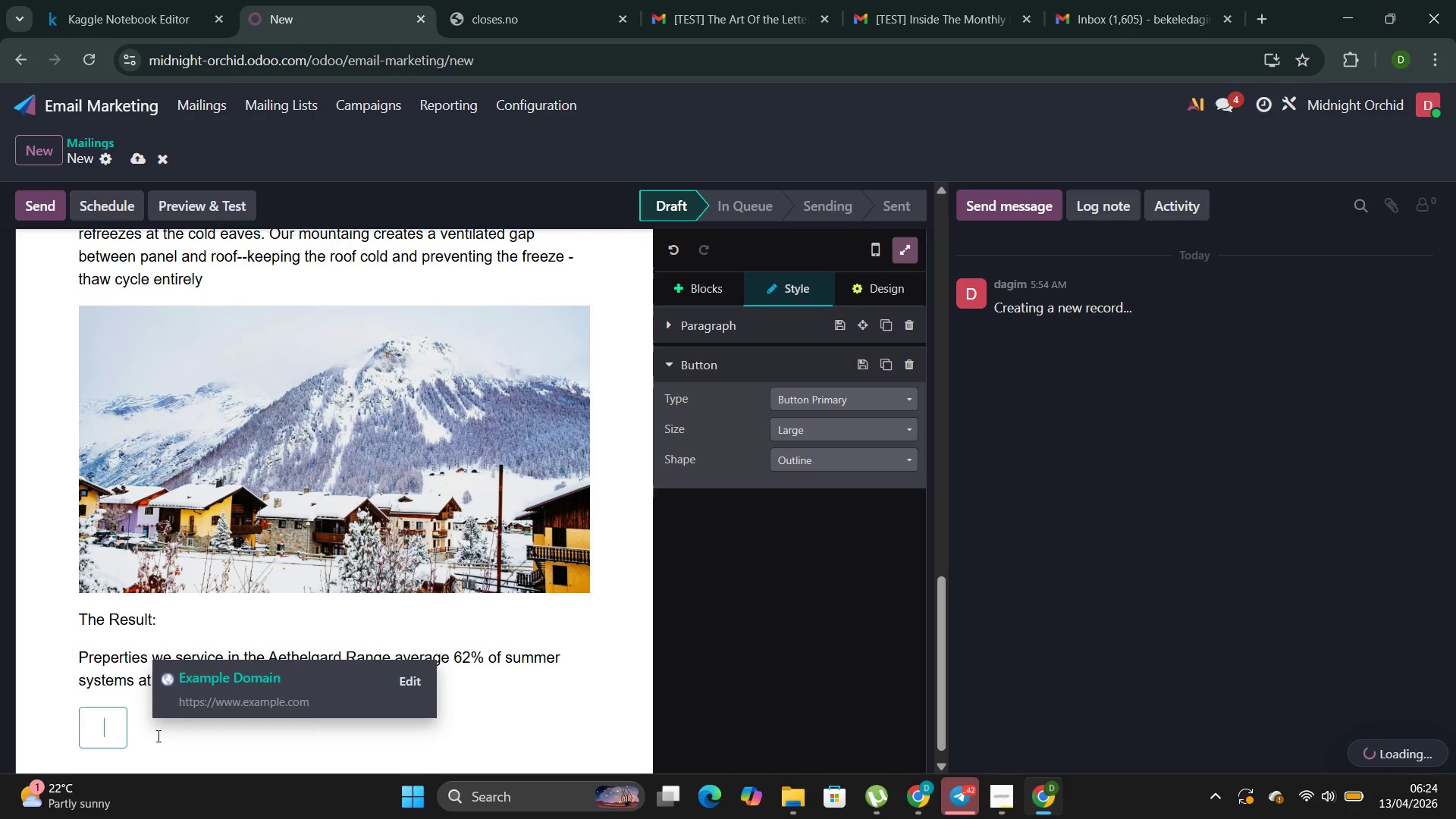 
type(See)
 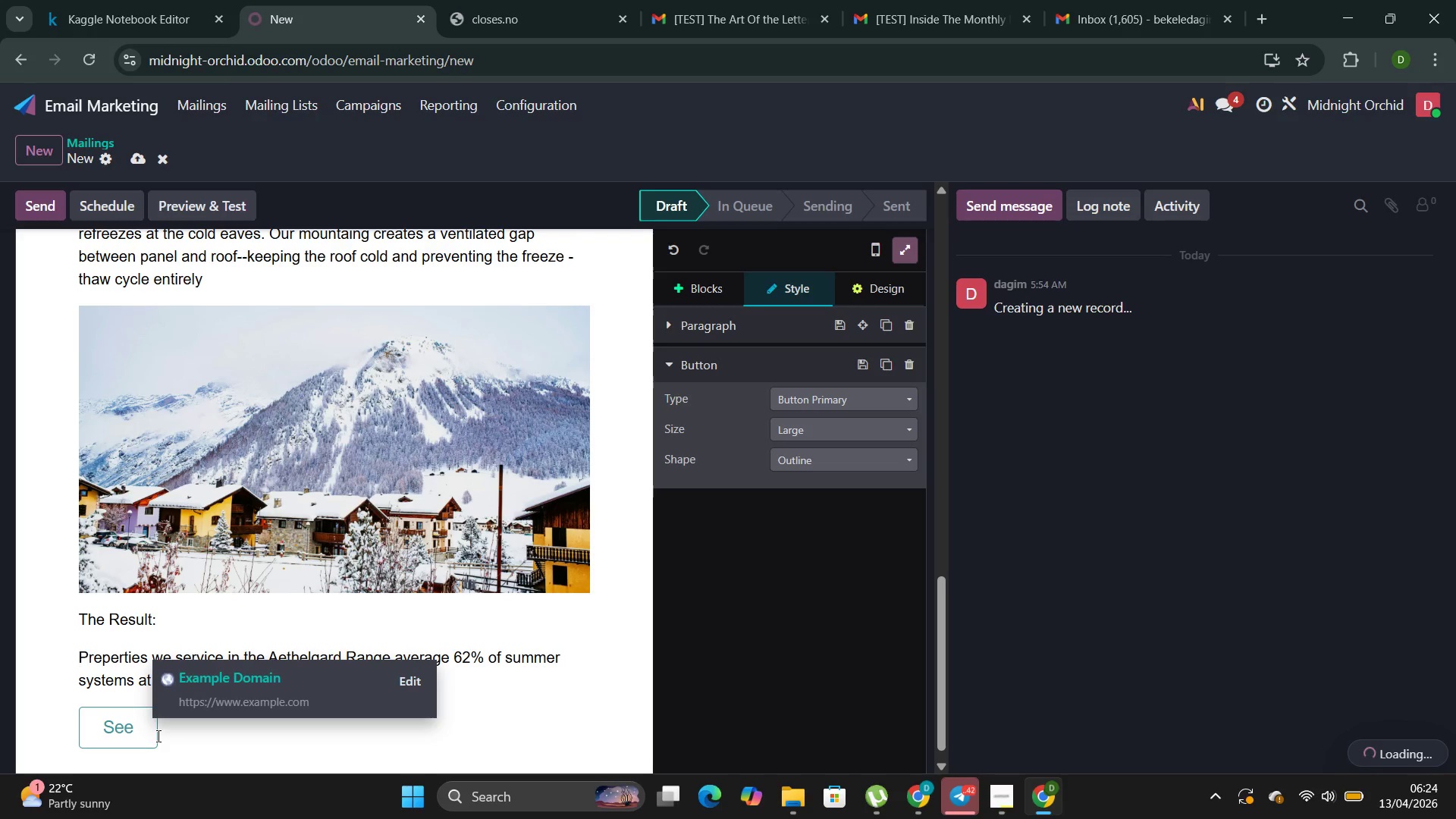 
wait(10.88)
 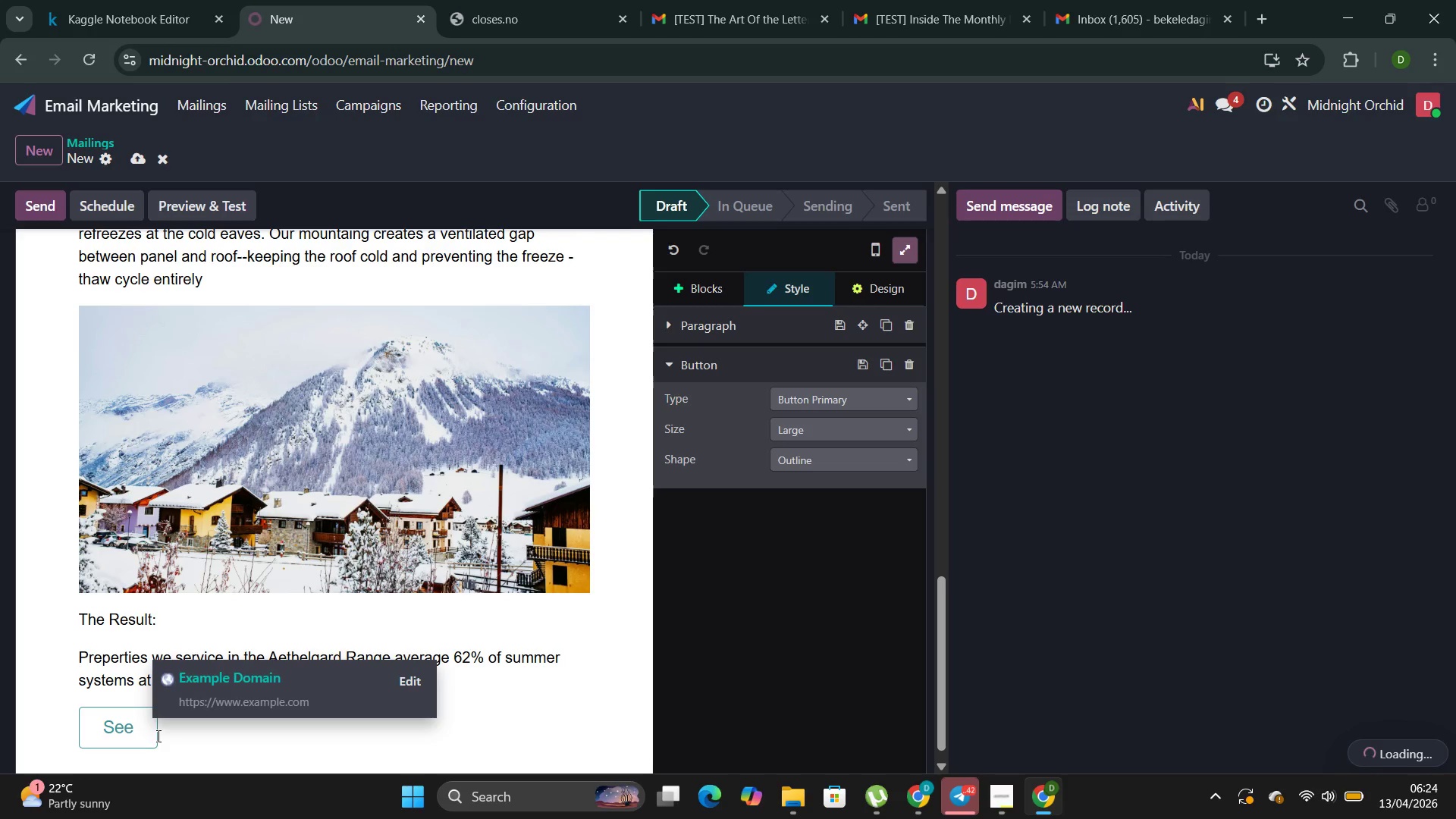 
key(M)
 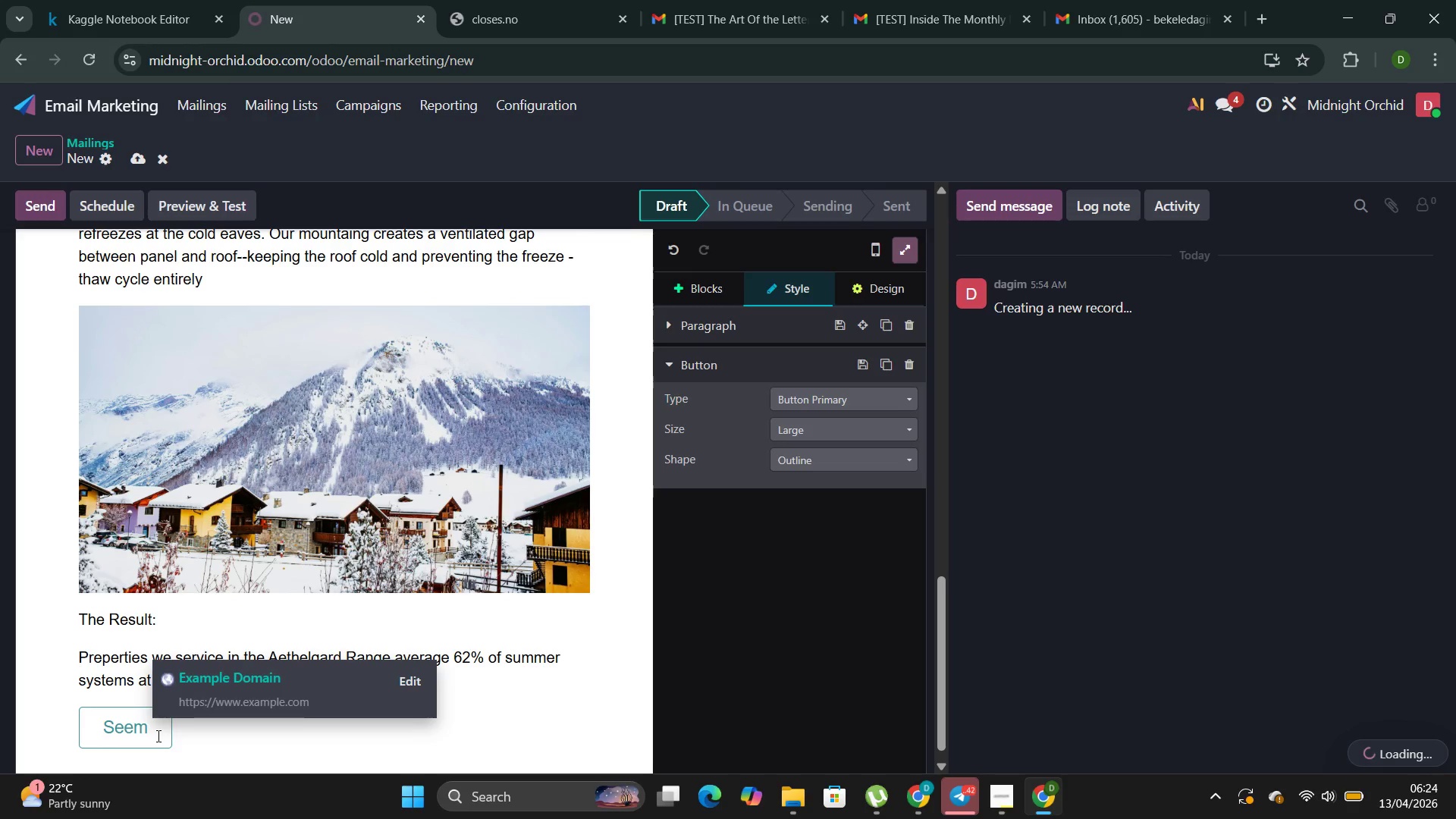 
key(Backspace)
 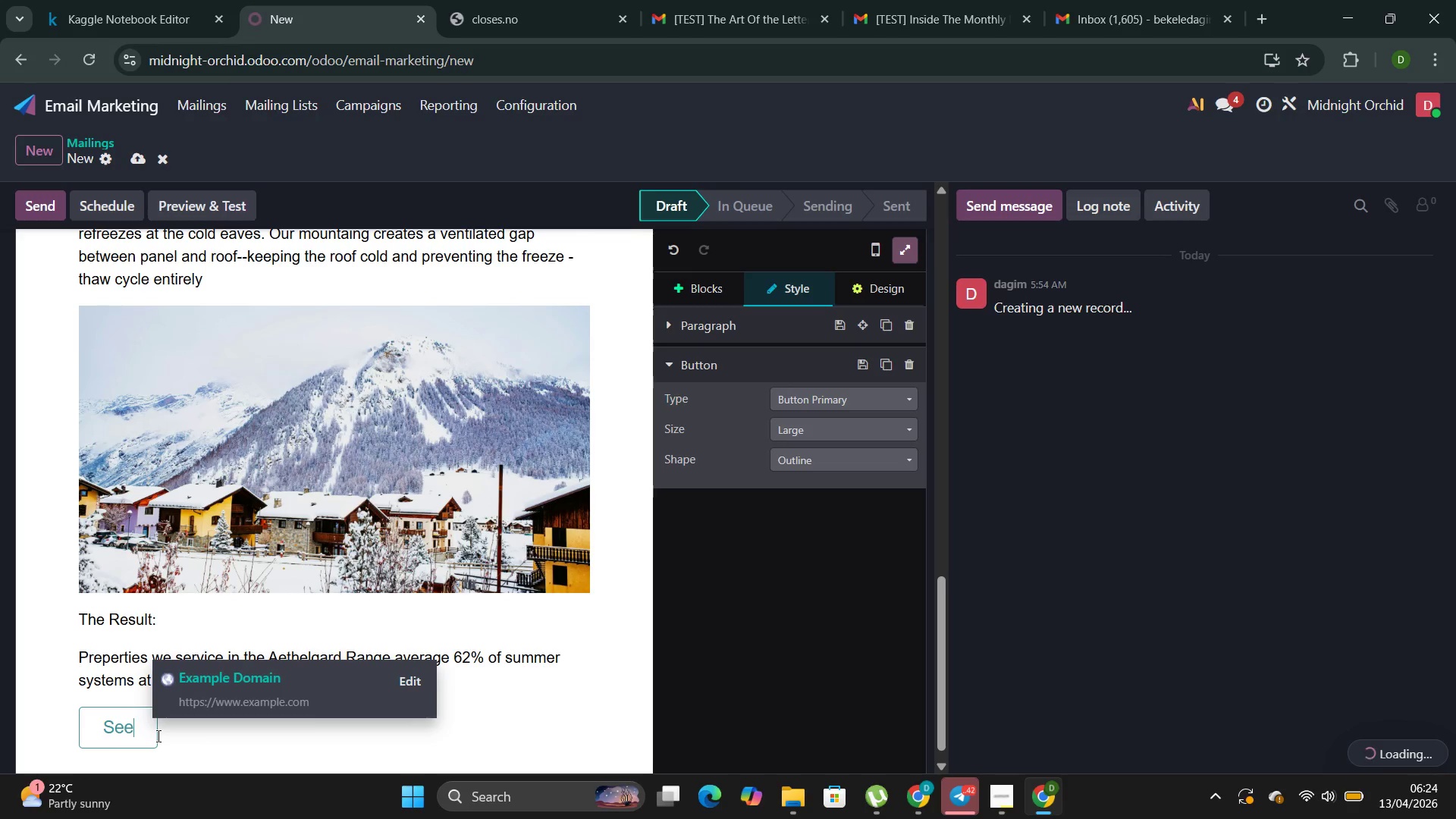 
key(Space)
 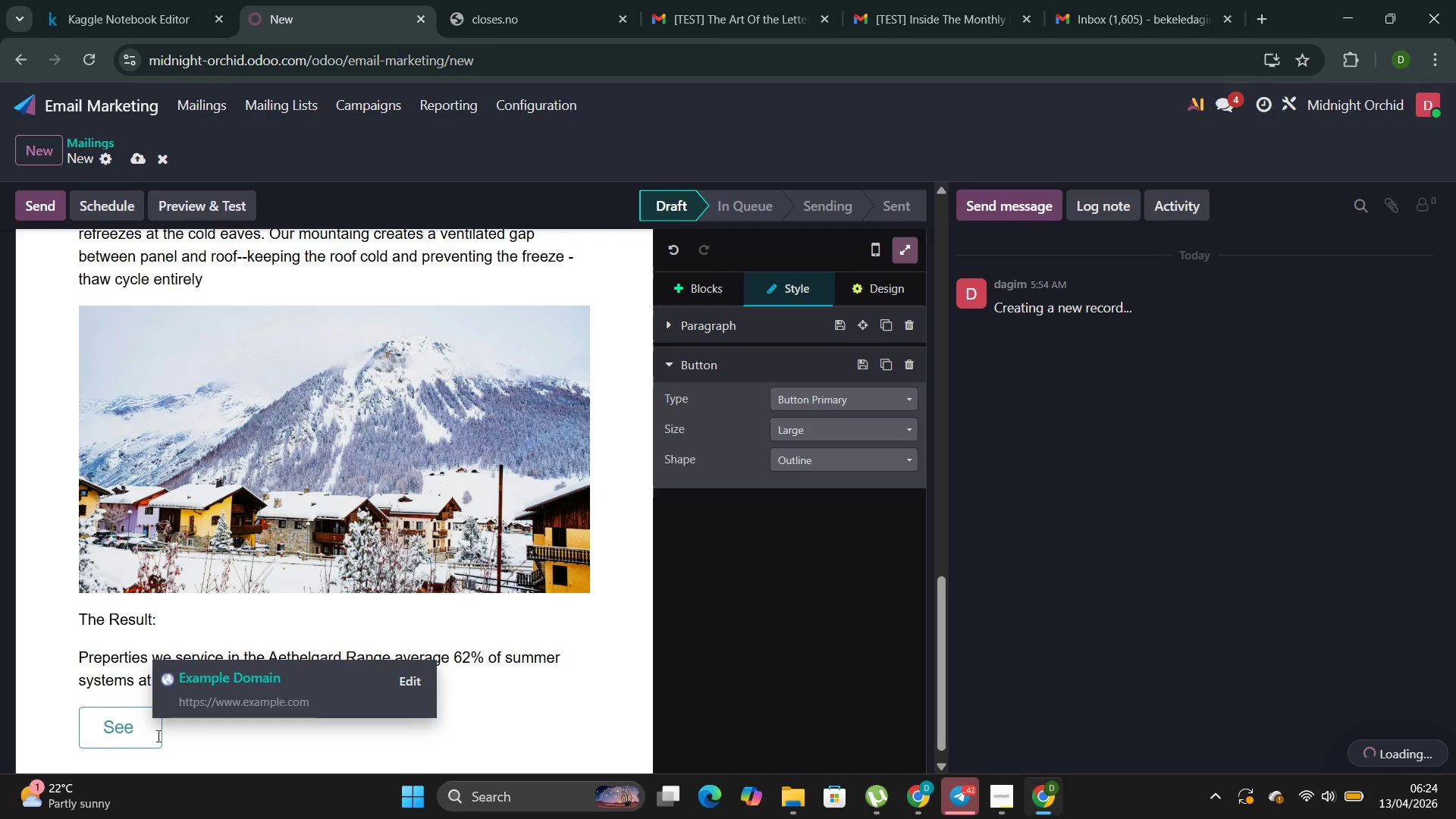 
key(A)
 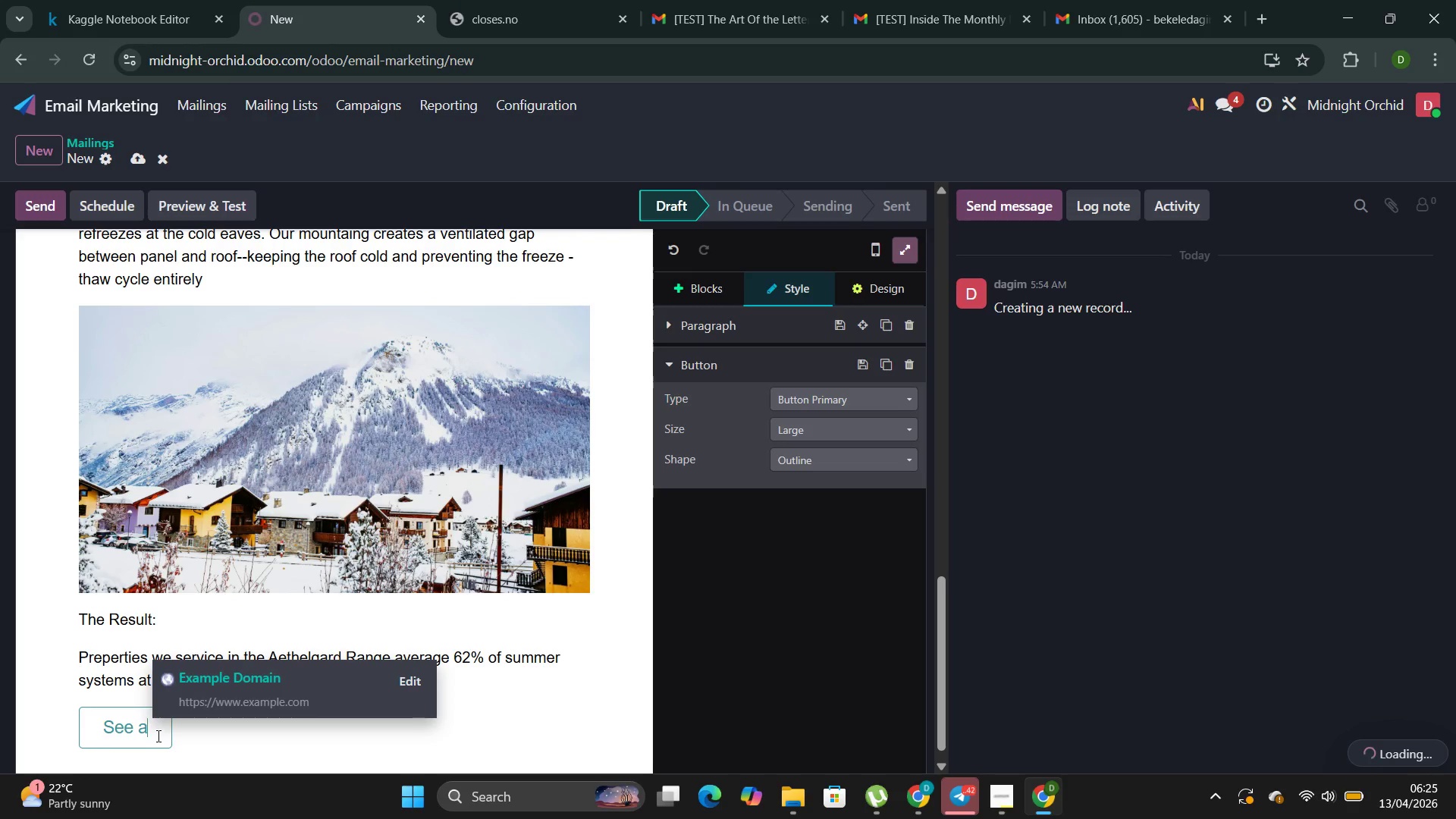 
key(Backspace)
 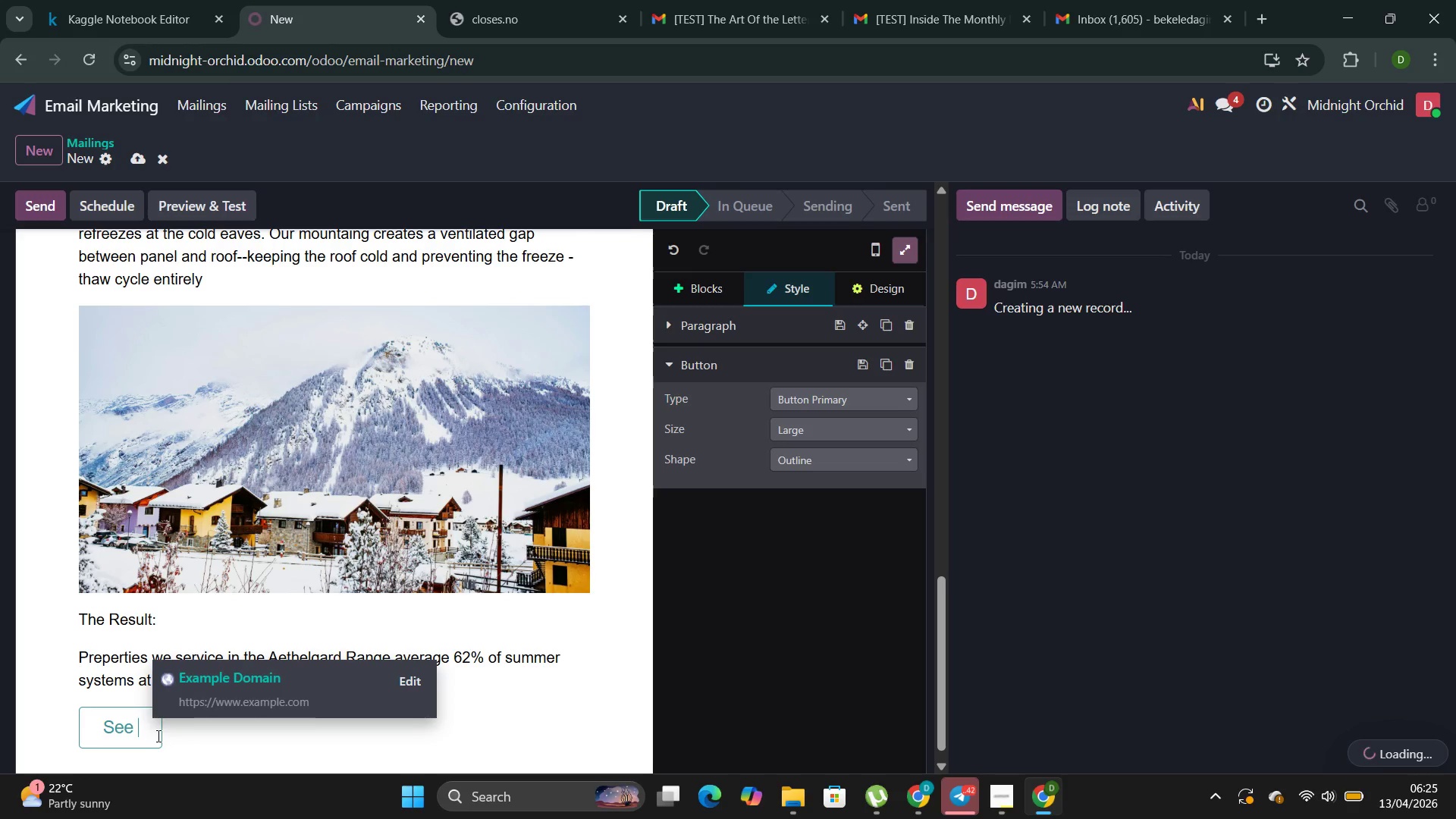 
key(Shift+A)
 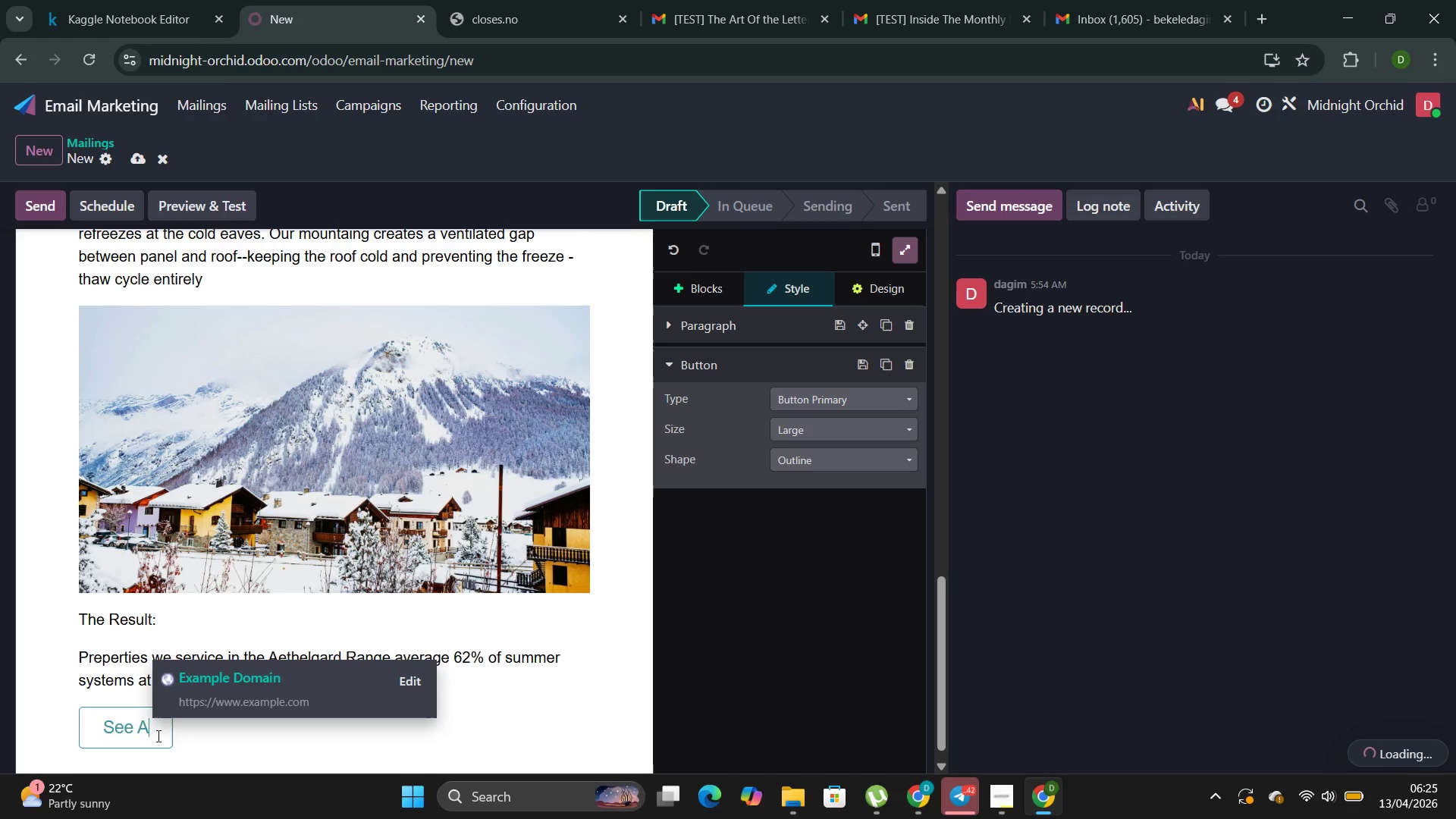 
type(lpine )
 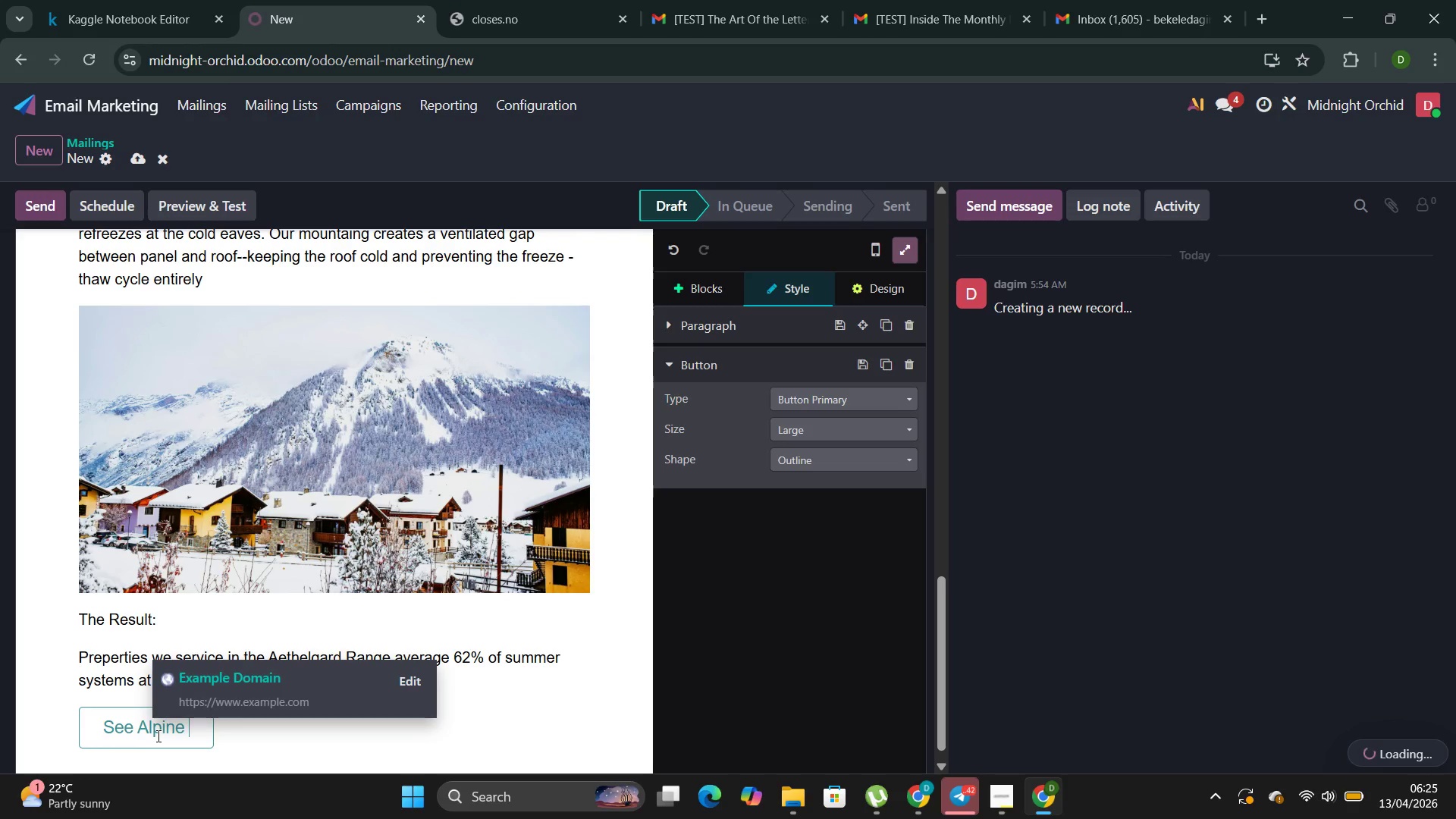 
type(Per)
 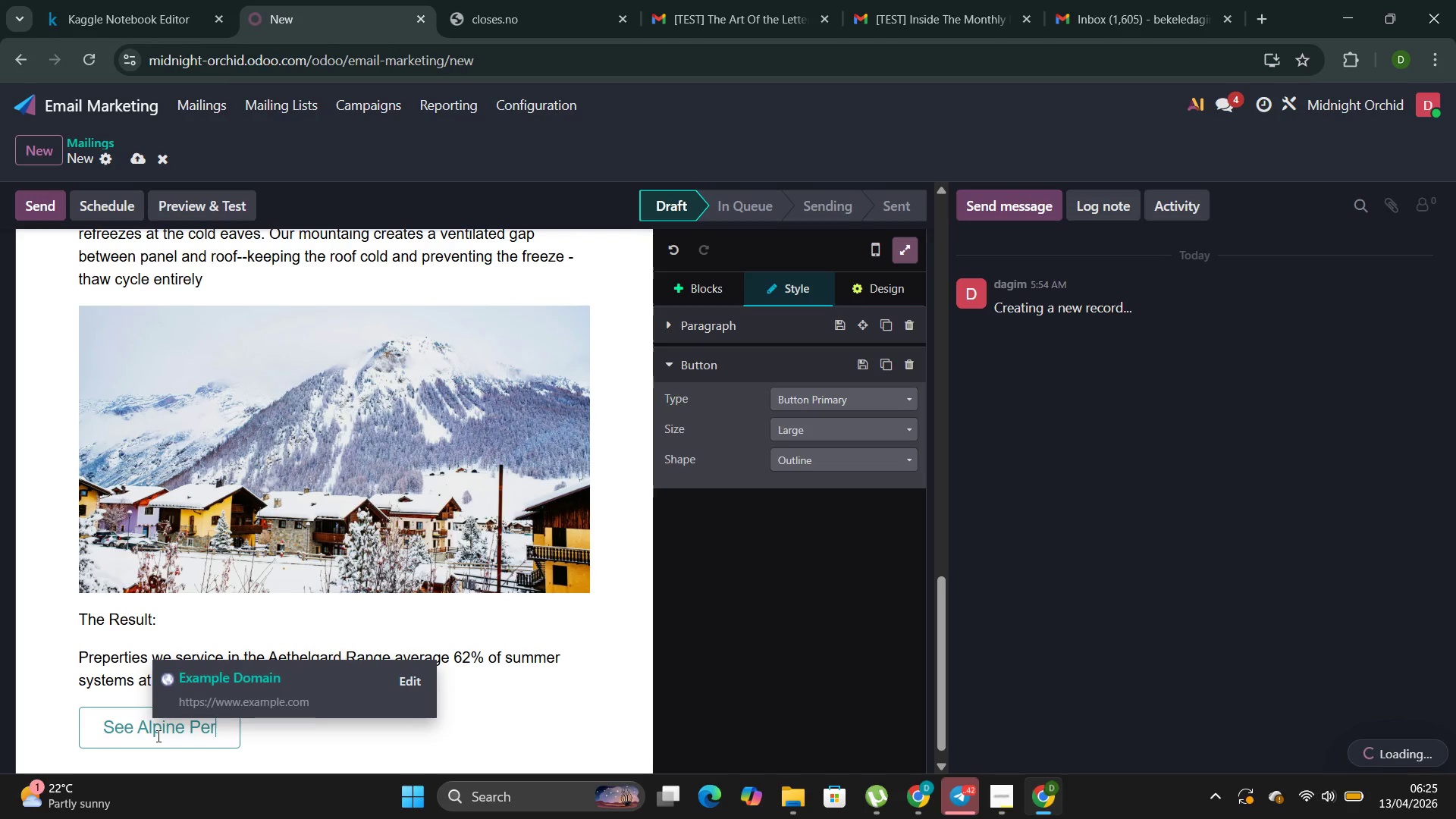 
type(formance Data)
 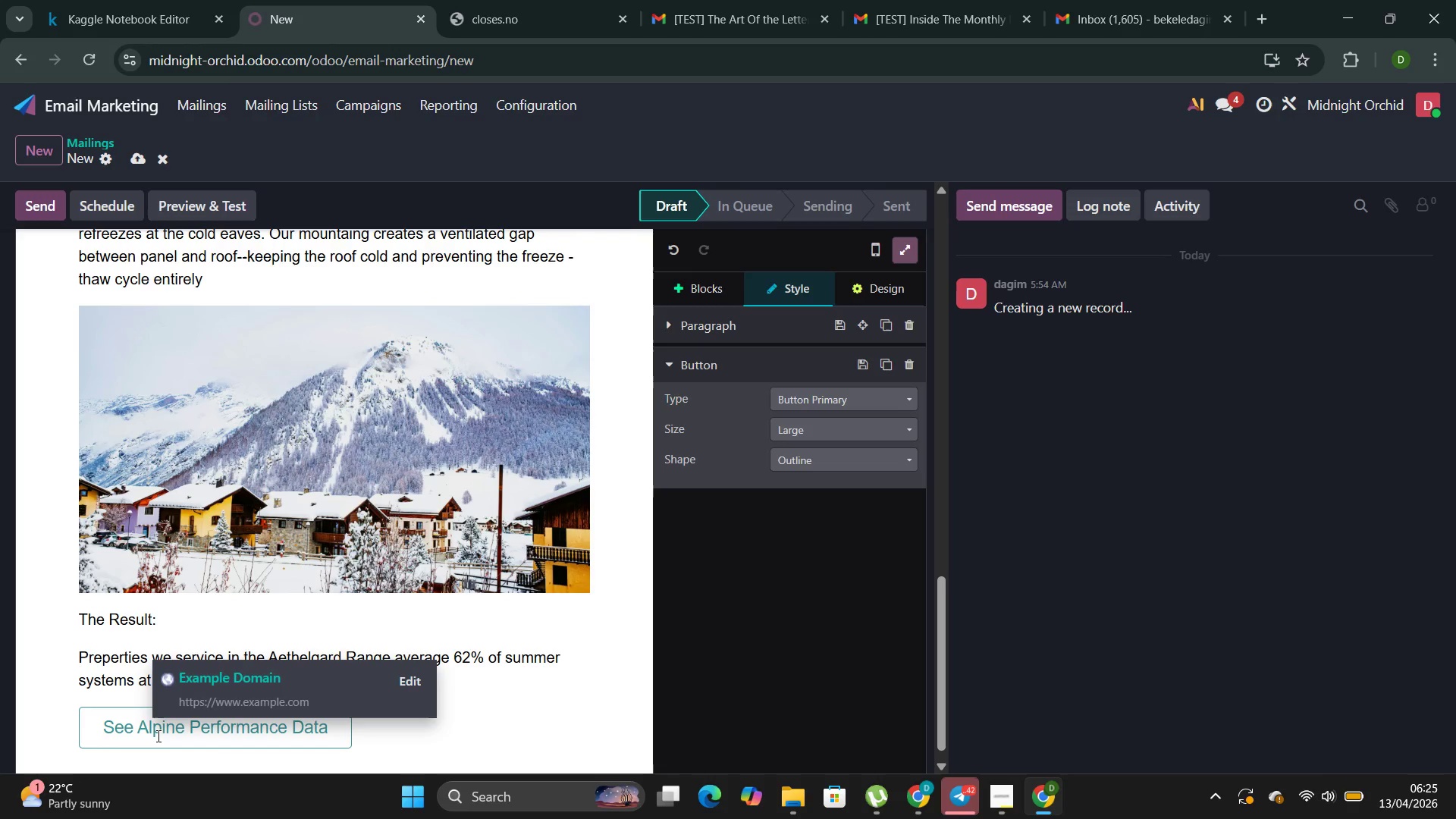 
left_click([413, 679])
 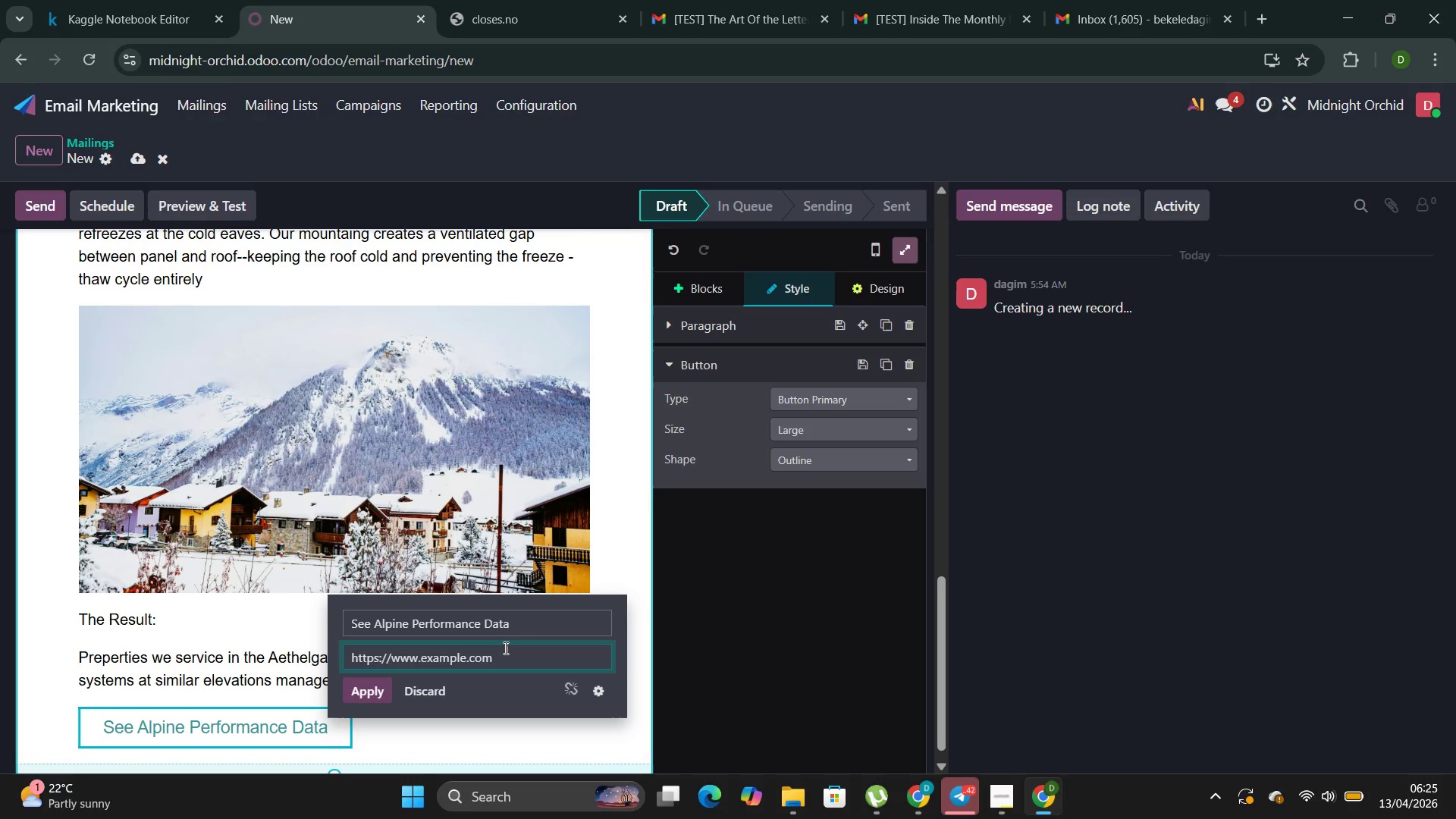 
hold_key(key=Backspace, duration=1.41)
 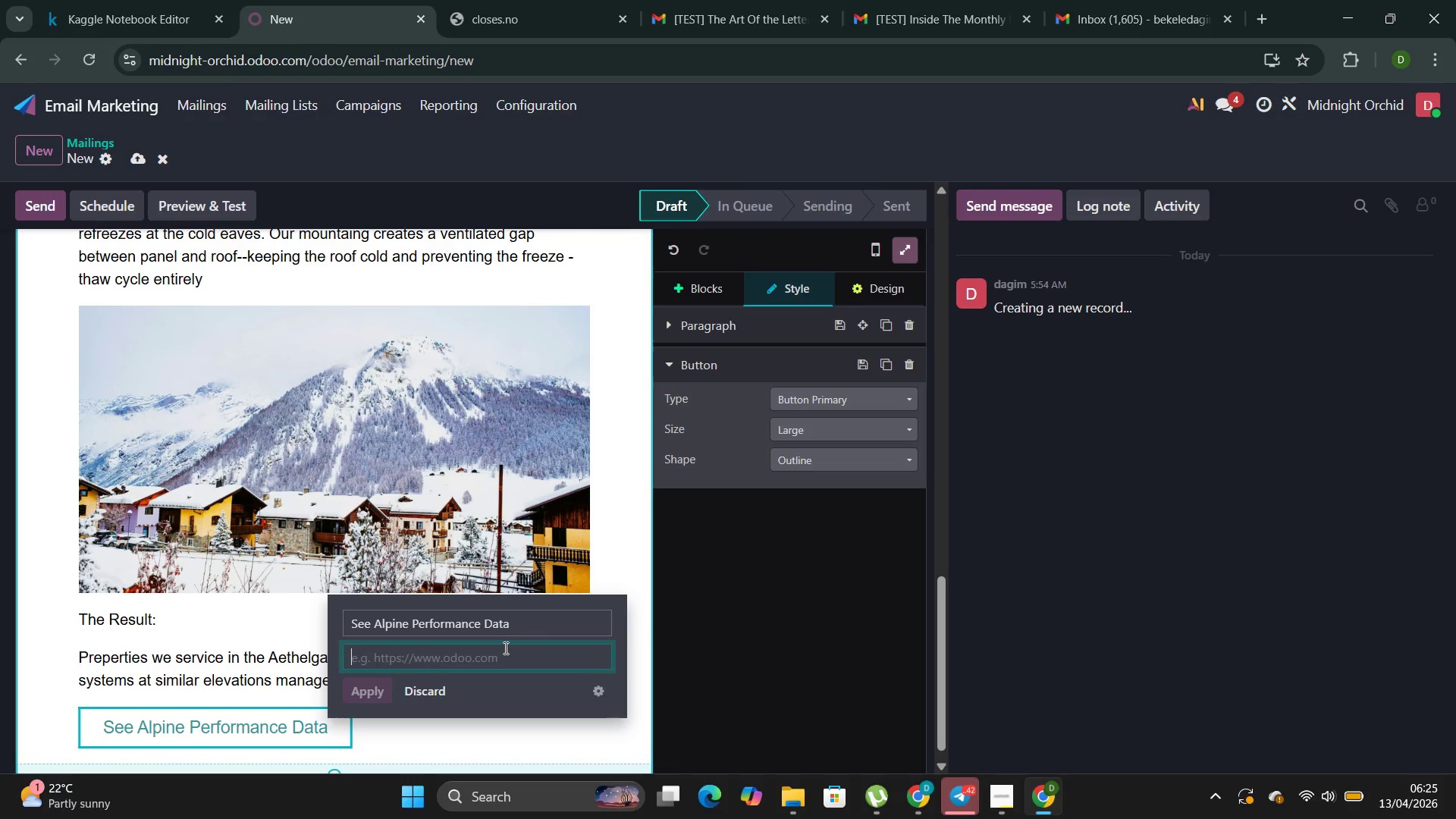 
key(Control+ControlLeft)
 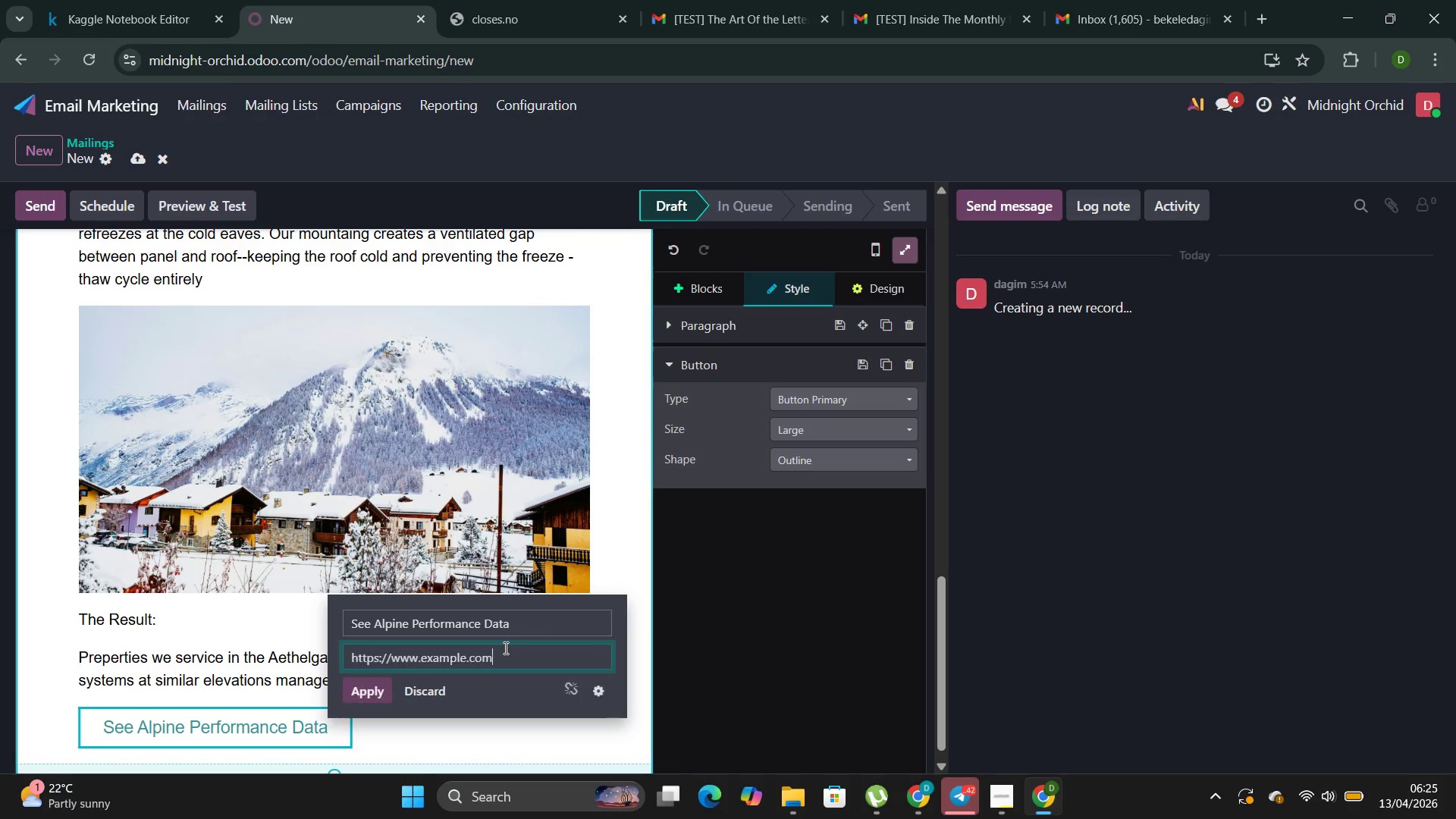 
key(Control+Z)
 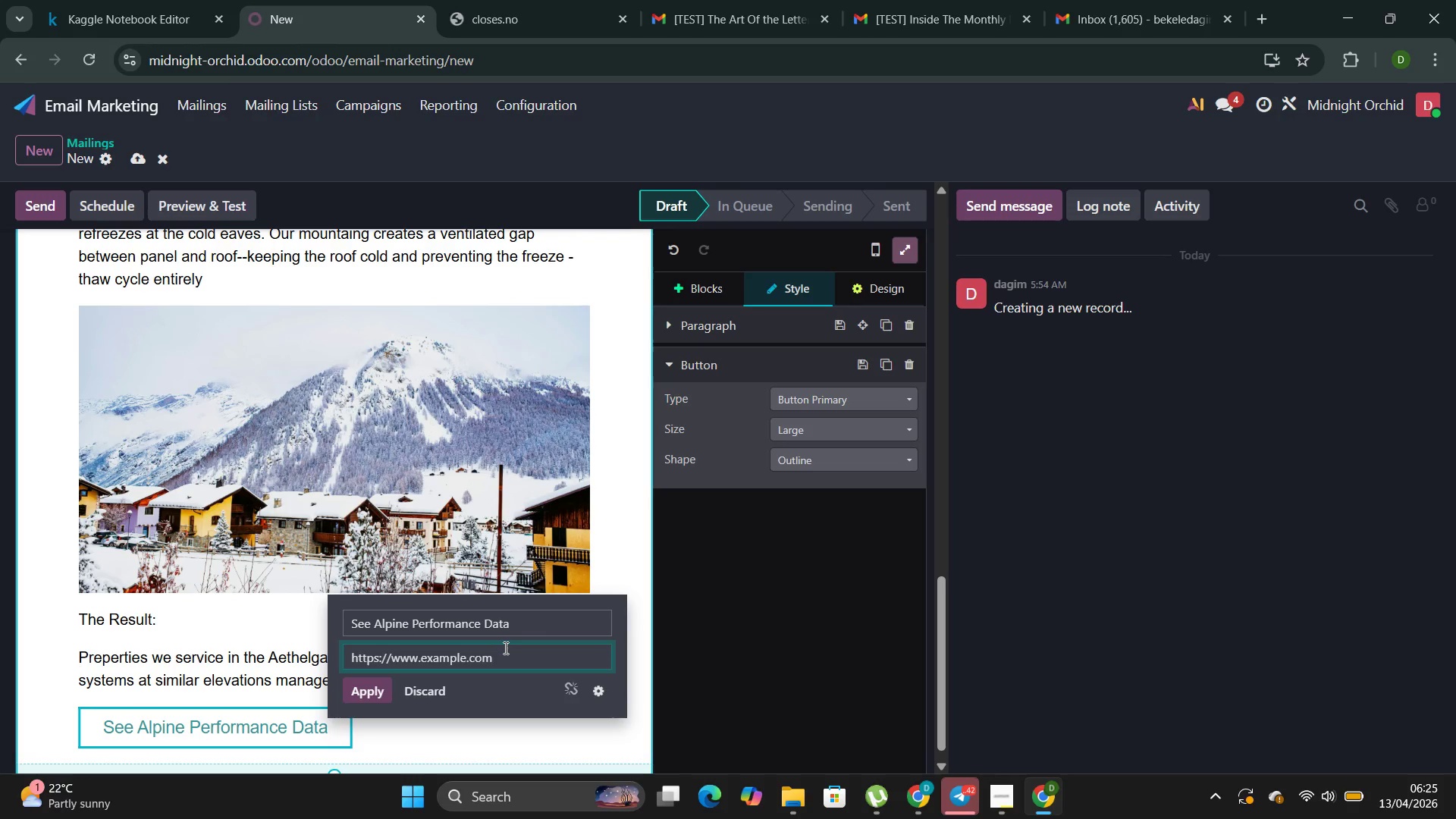 
wait(10.11)
 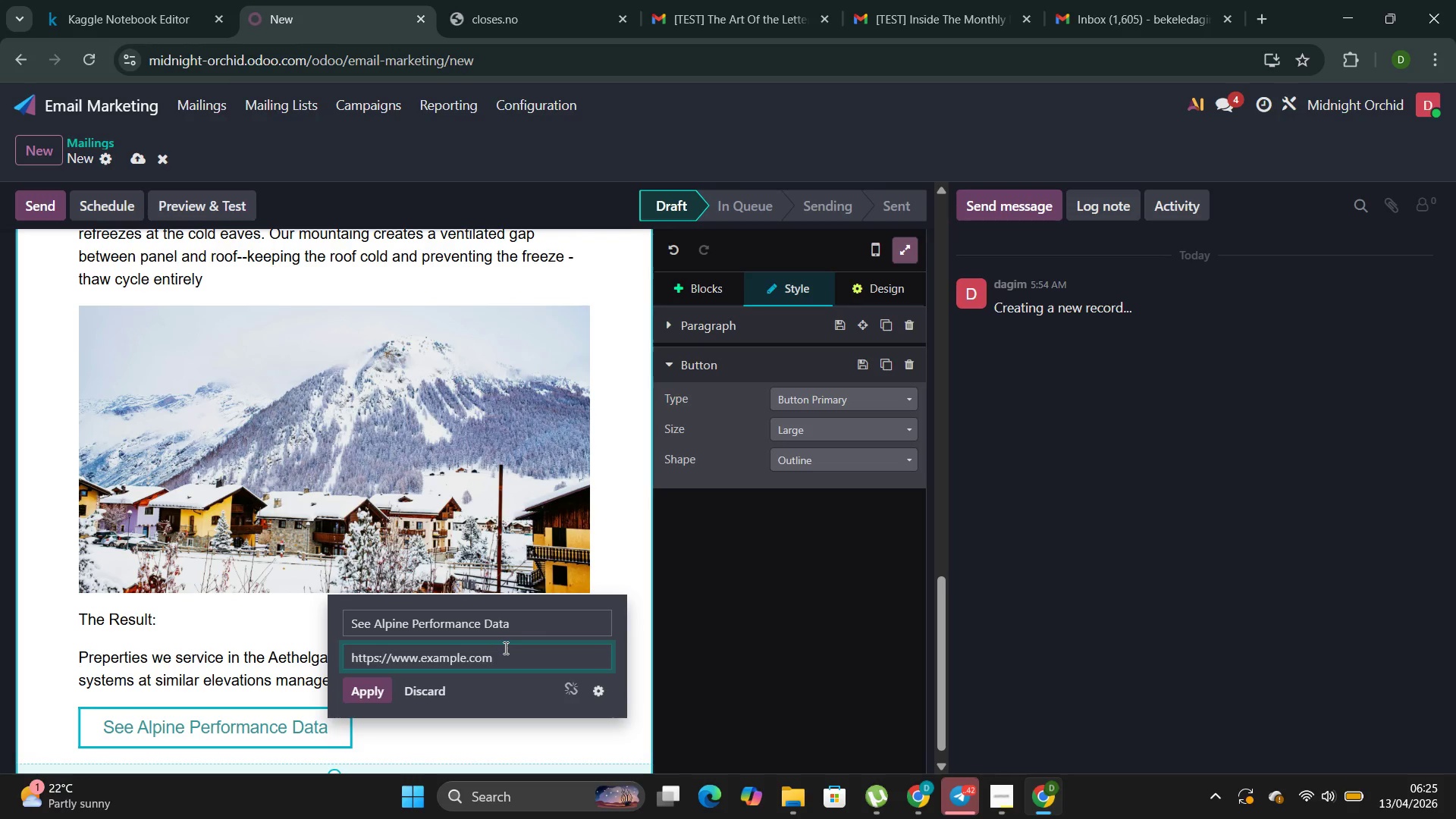 
double_click([446, 665])
 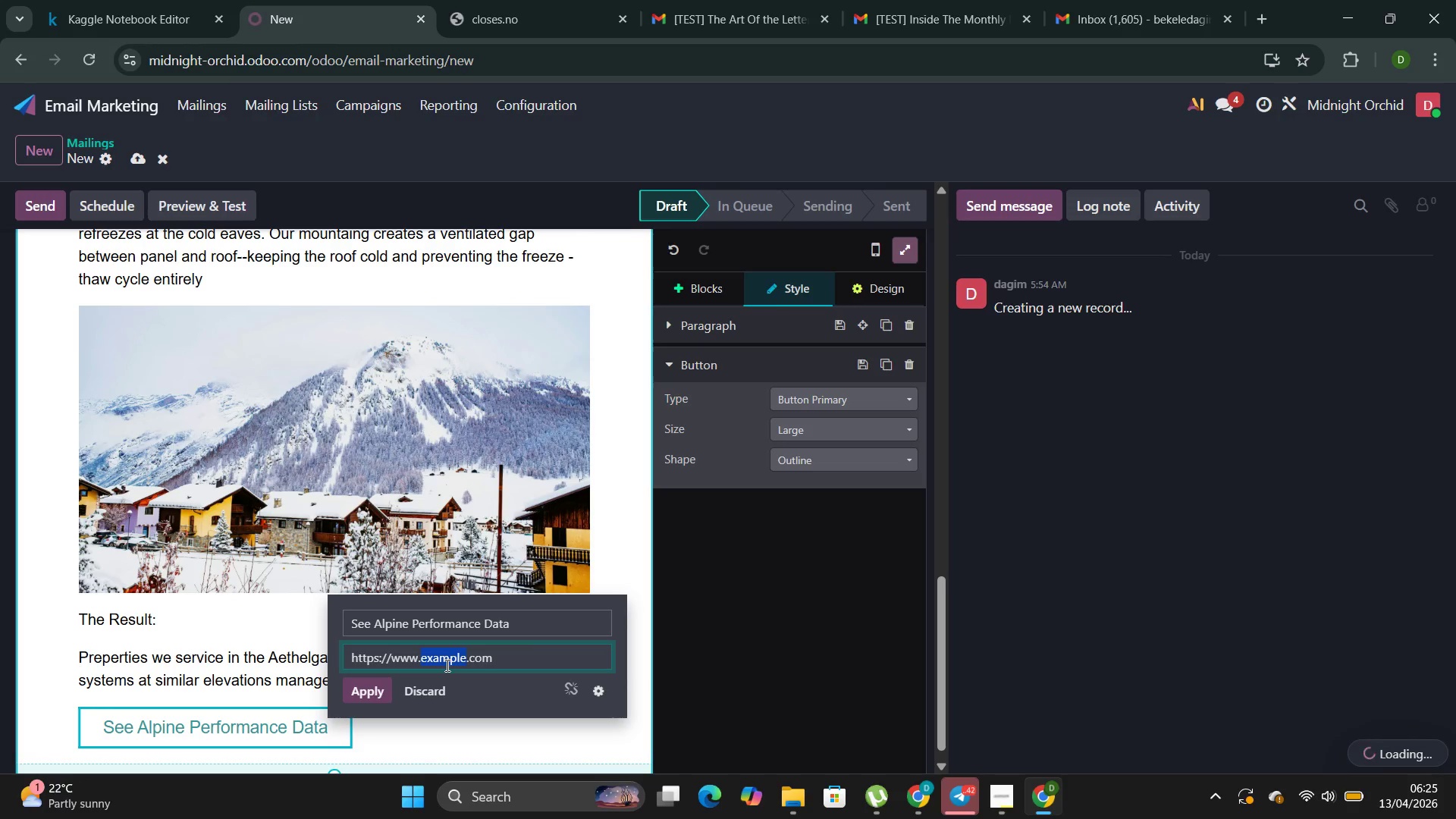 
key(A)
 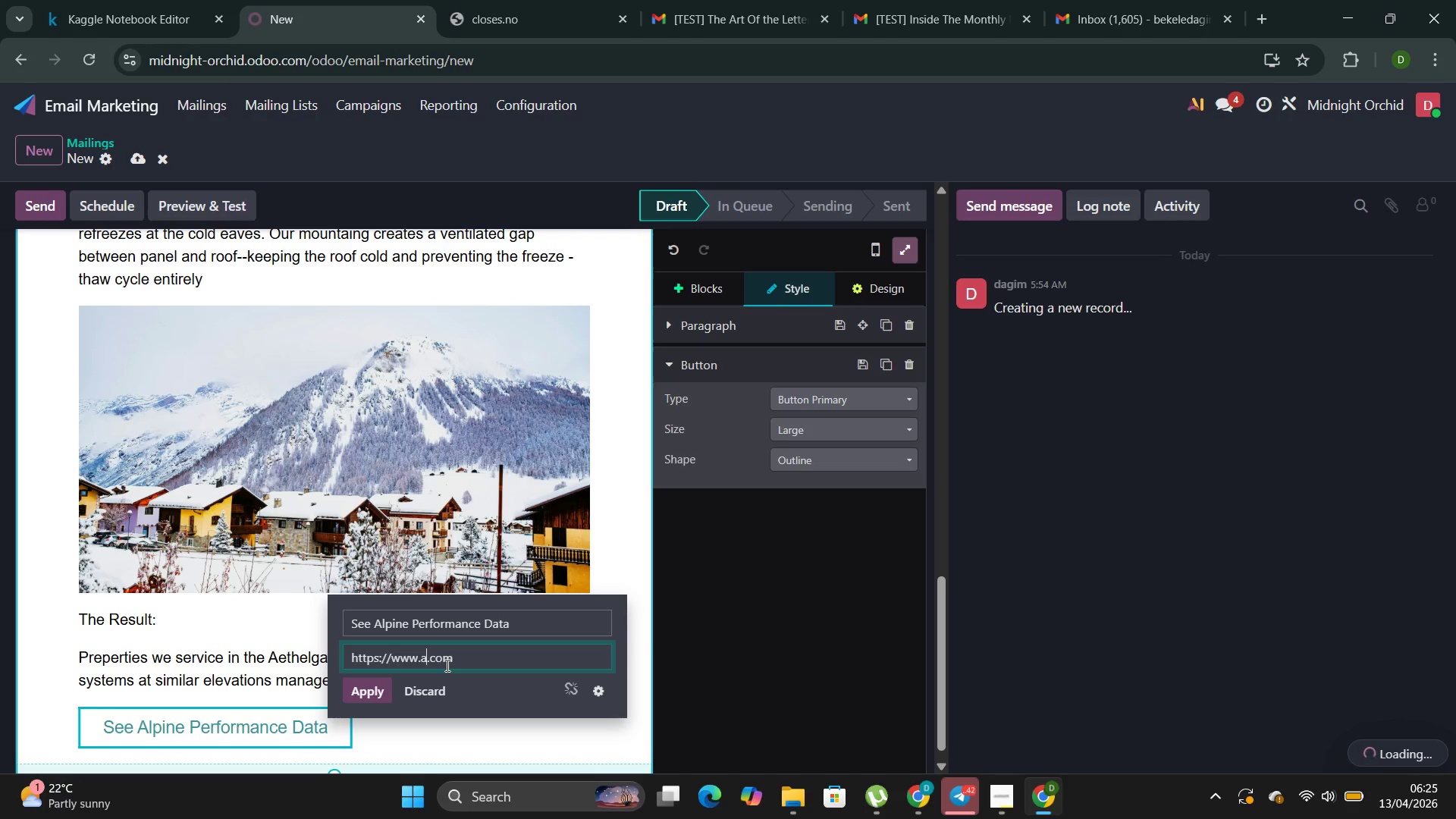 
type(lpin )
 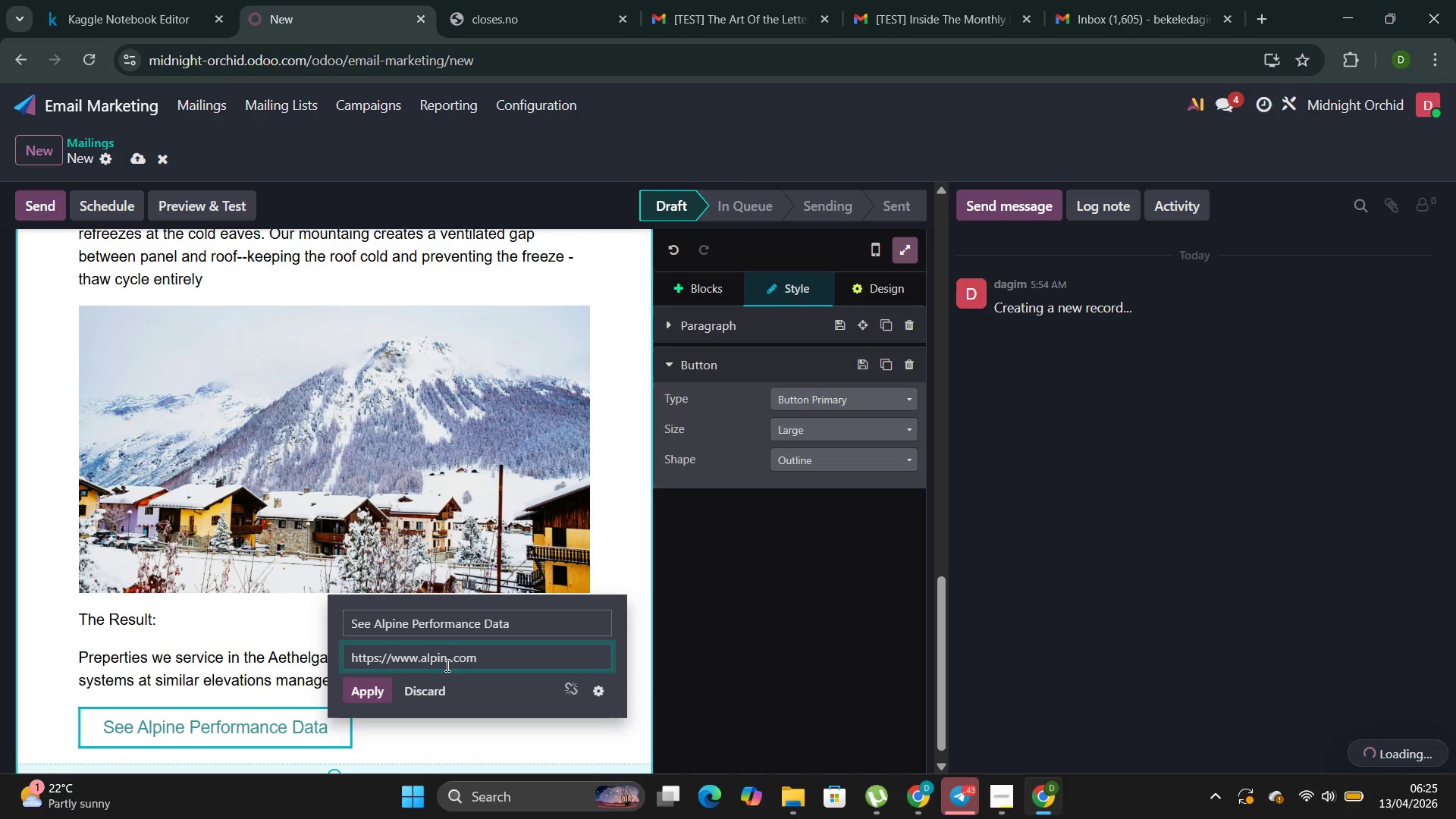 
type(-)
key(Backspace)
key(Backspace)
type(-solae)
key(Backspace)
type(r-performance )
key(Backspace)
 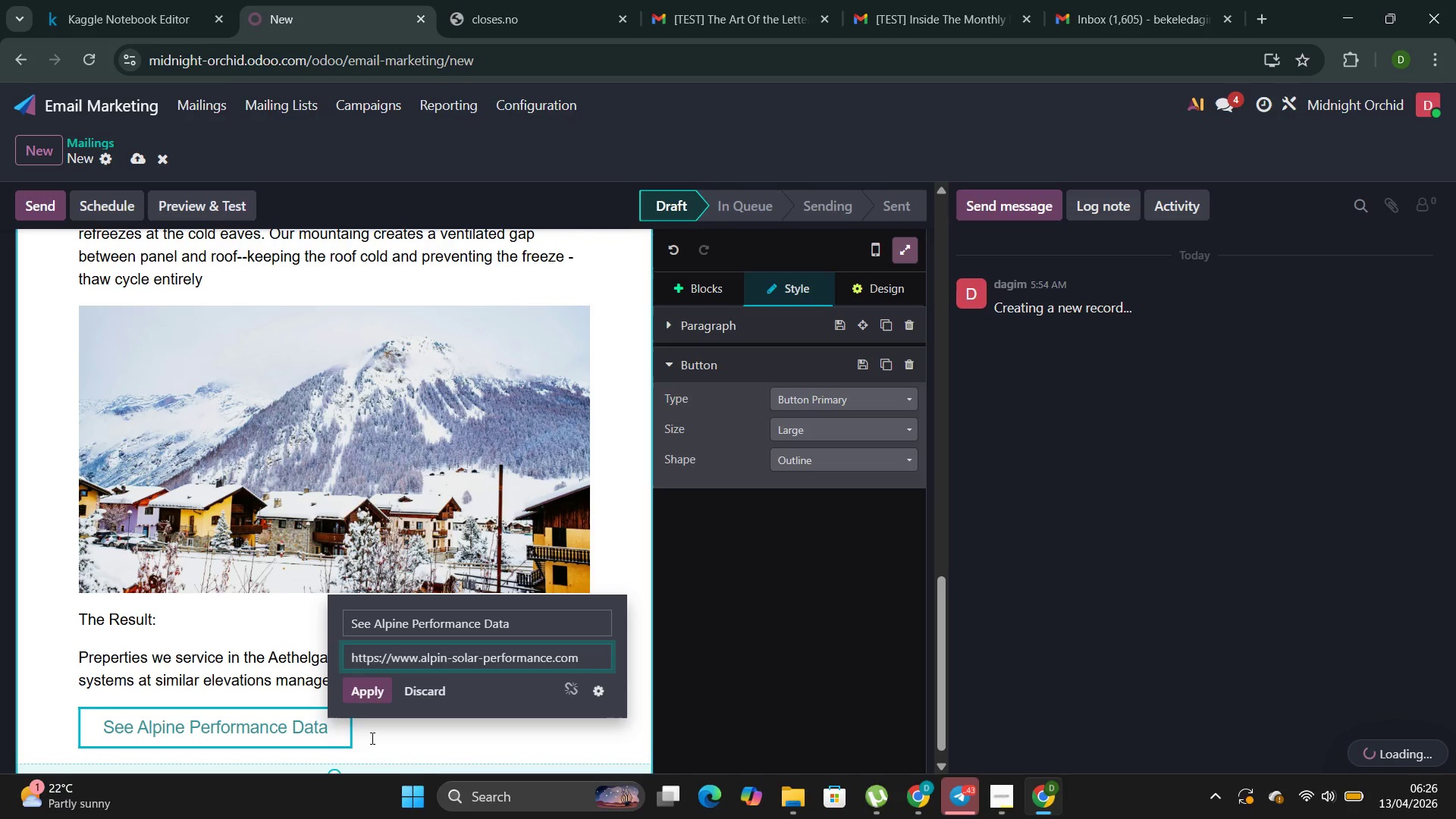 
left_click([671, 619])
 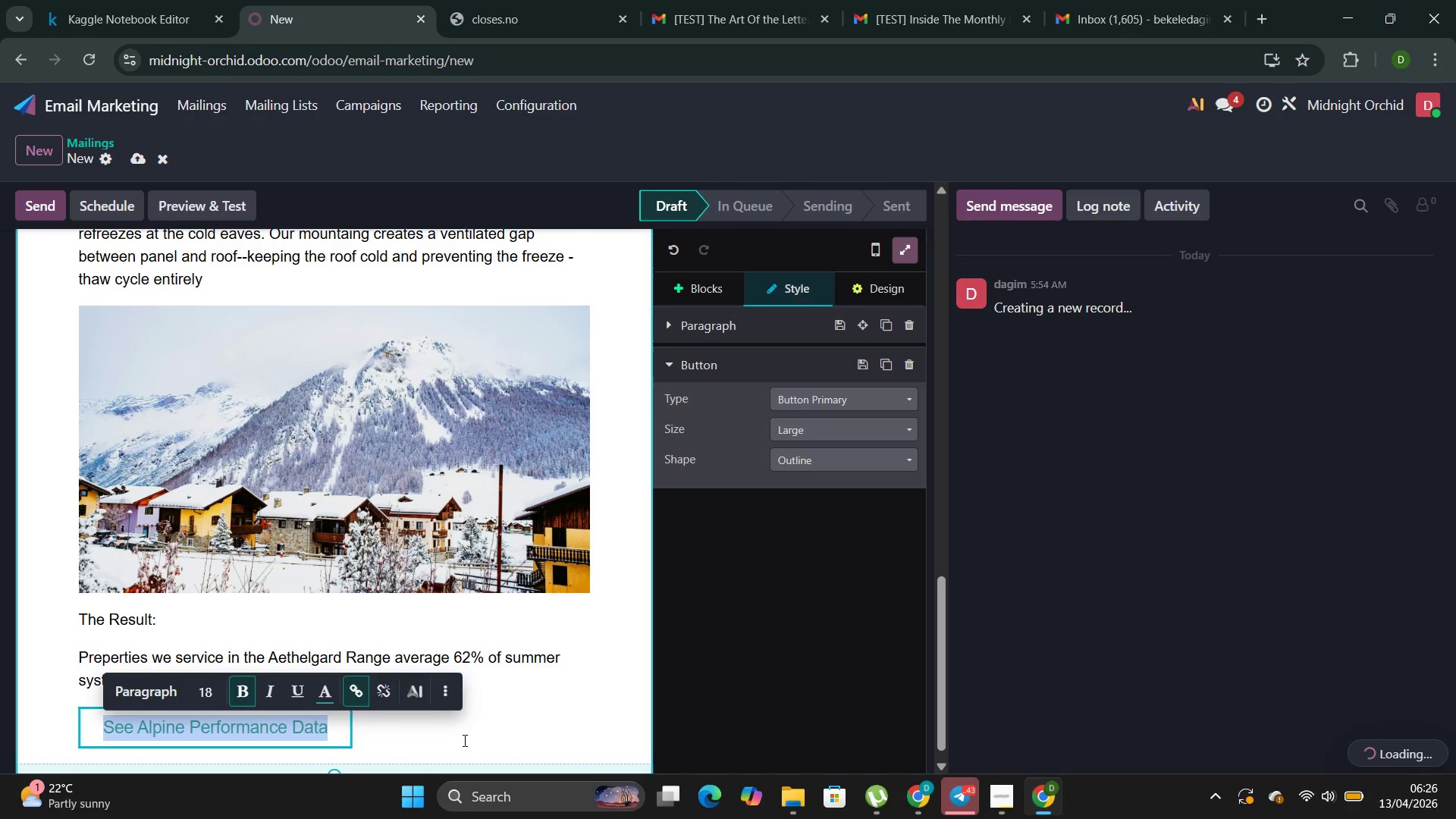 
left_click([472, 730])
 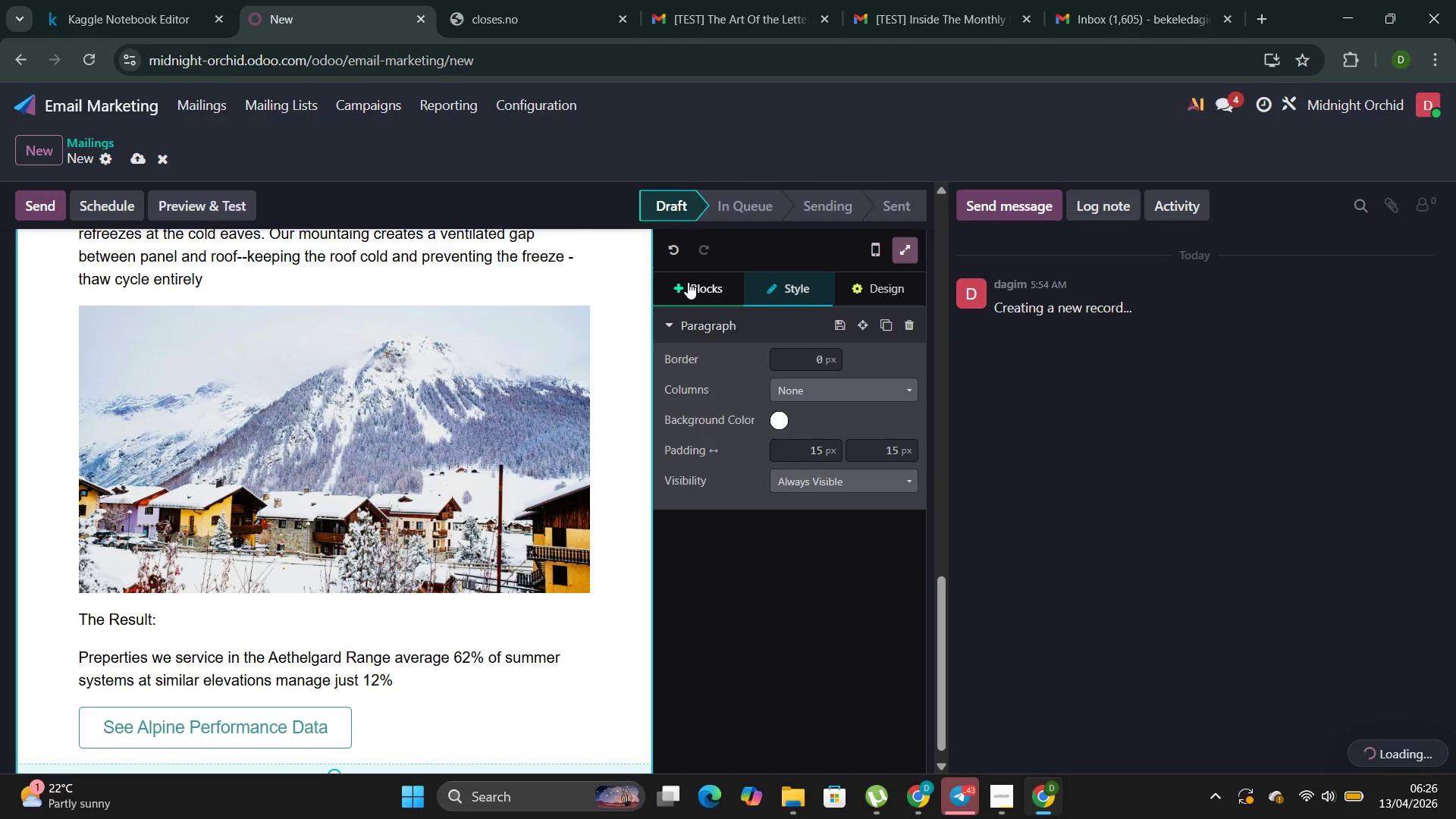 
scroll: coordinate [748, 526], scroll_direction: down, amount: 10.0
 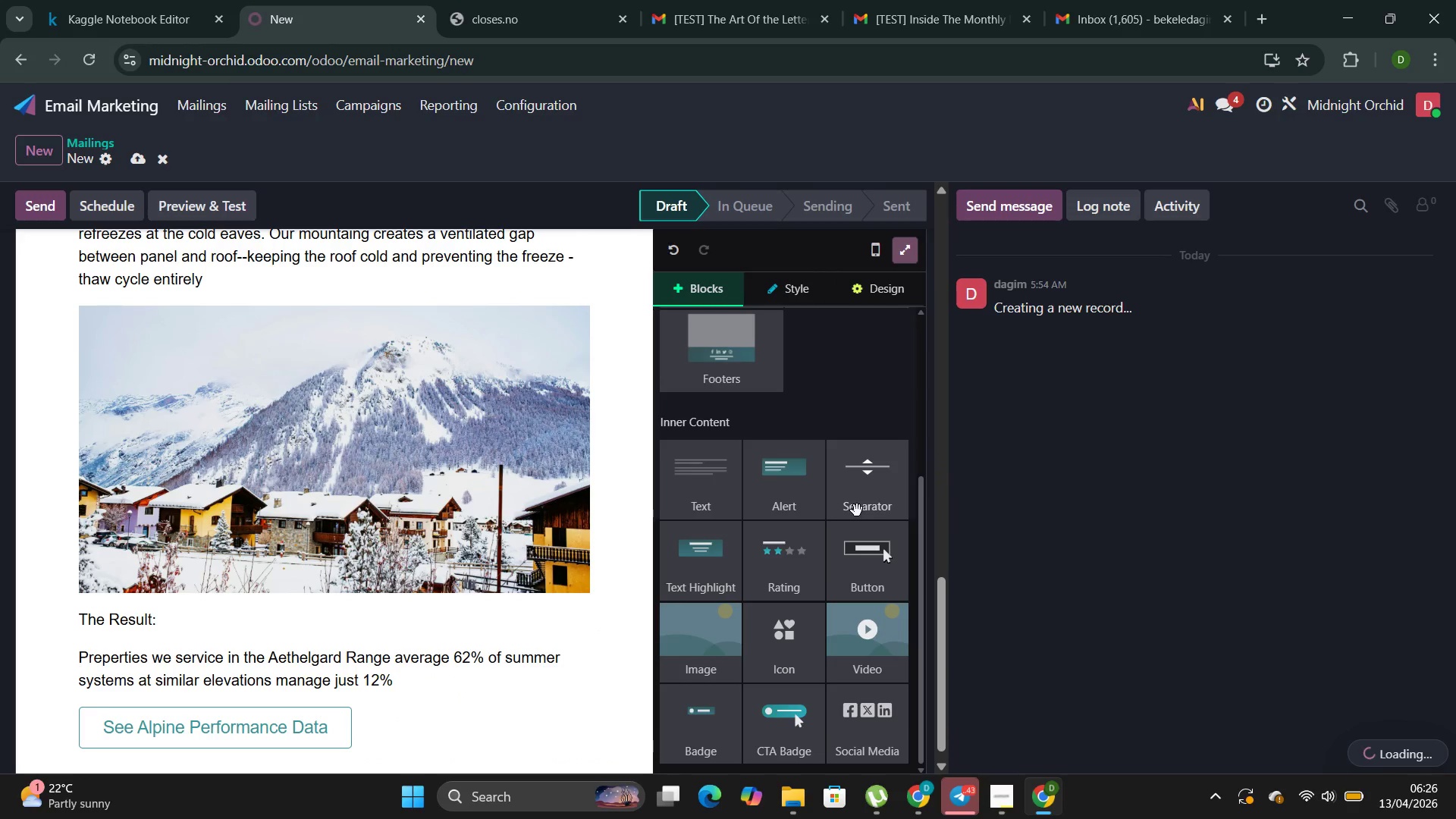 
left_click([857, 510])
 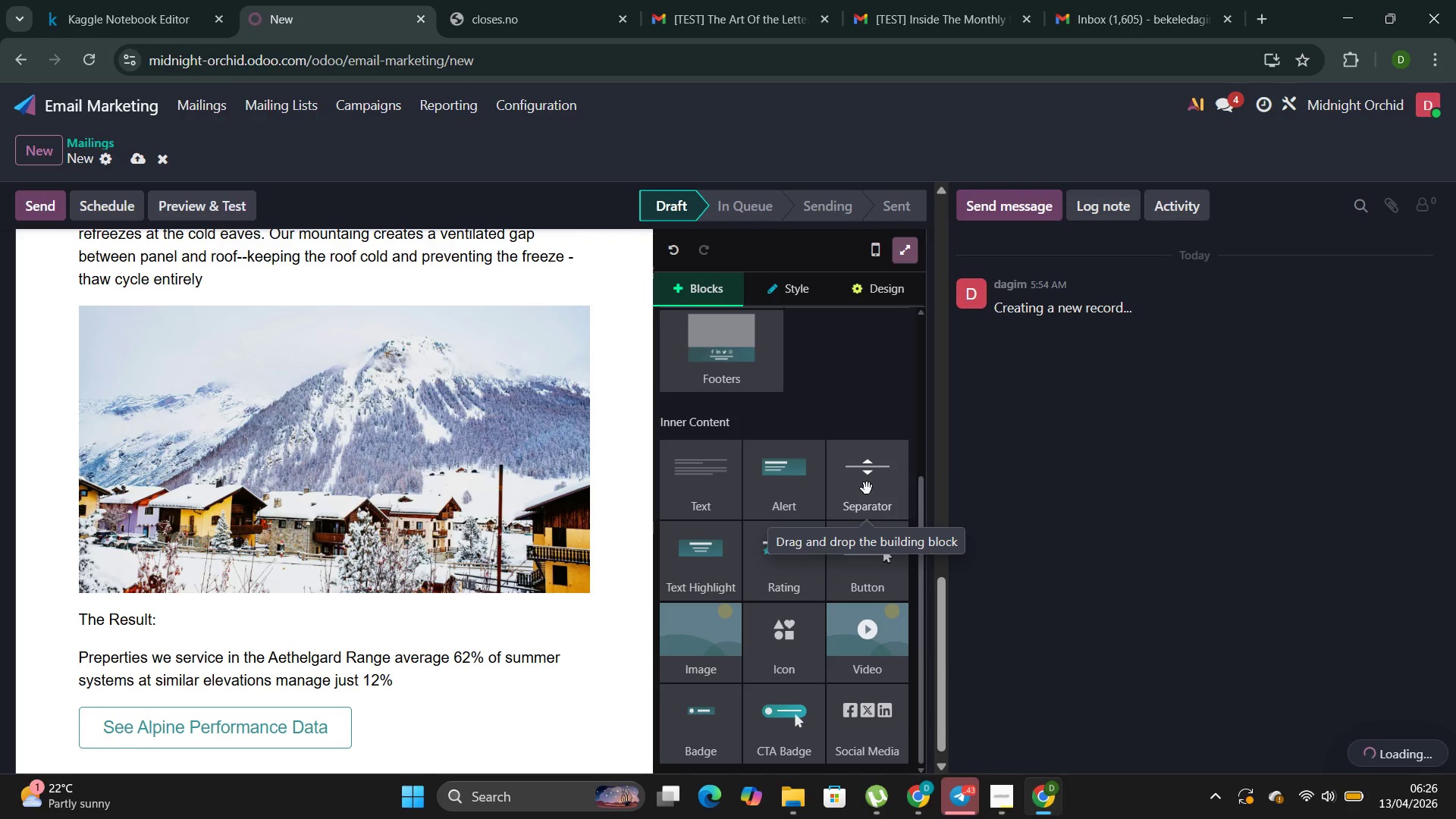 
left_click_drag(start_coordinate=[869, 486], to_coordinate=[315, 736])
 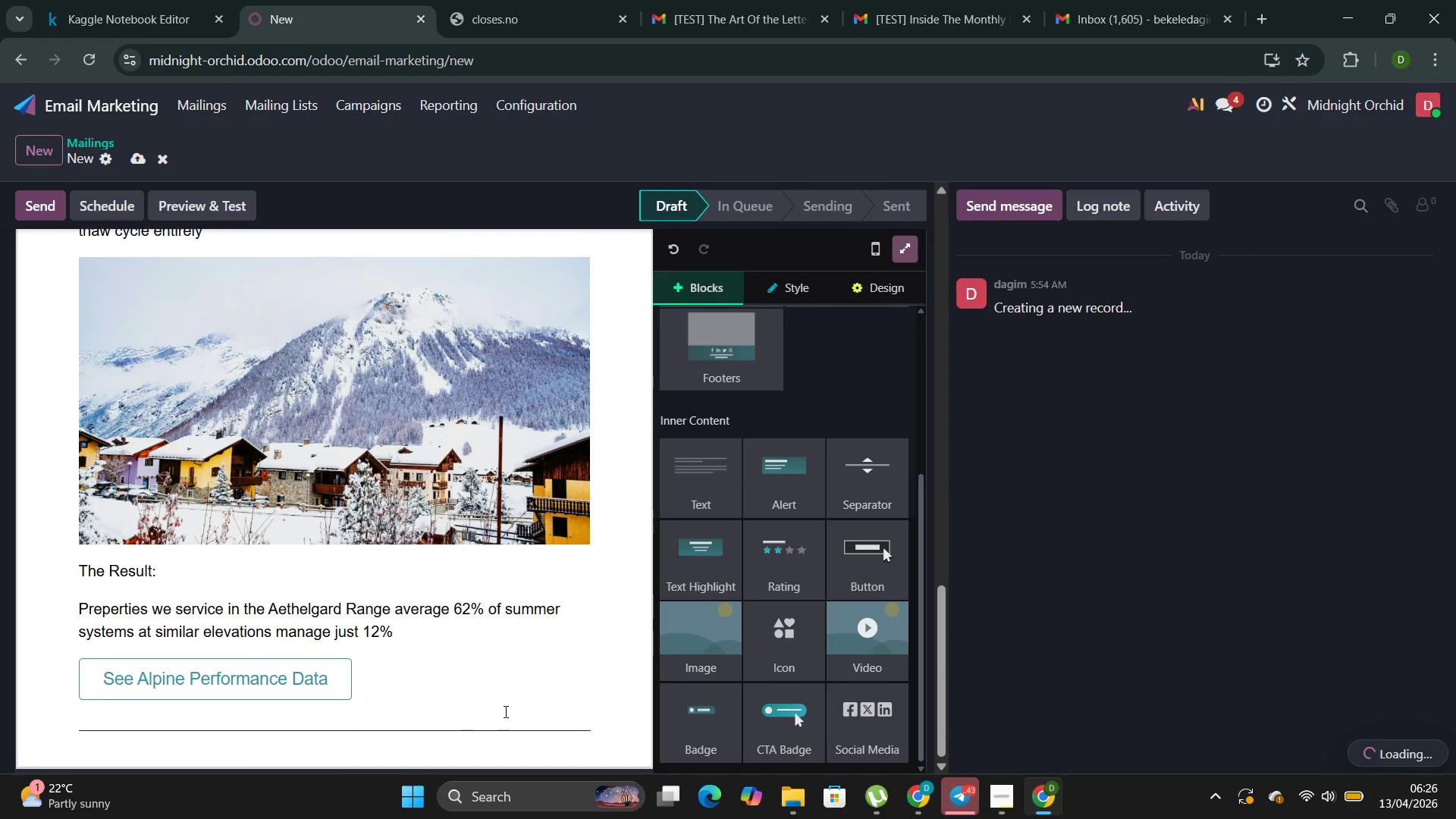 
scroll: coordinate [504, 711], scroll_direction: down, amount: 4.0
 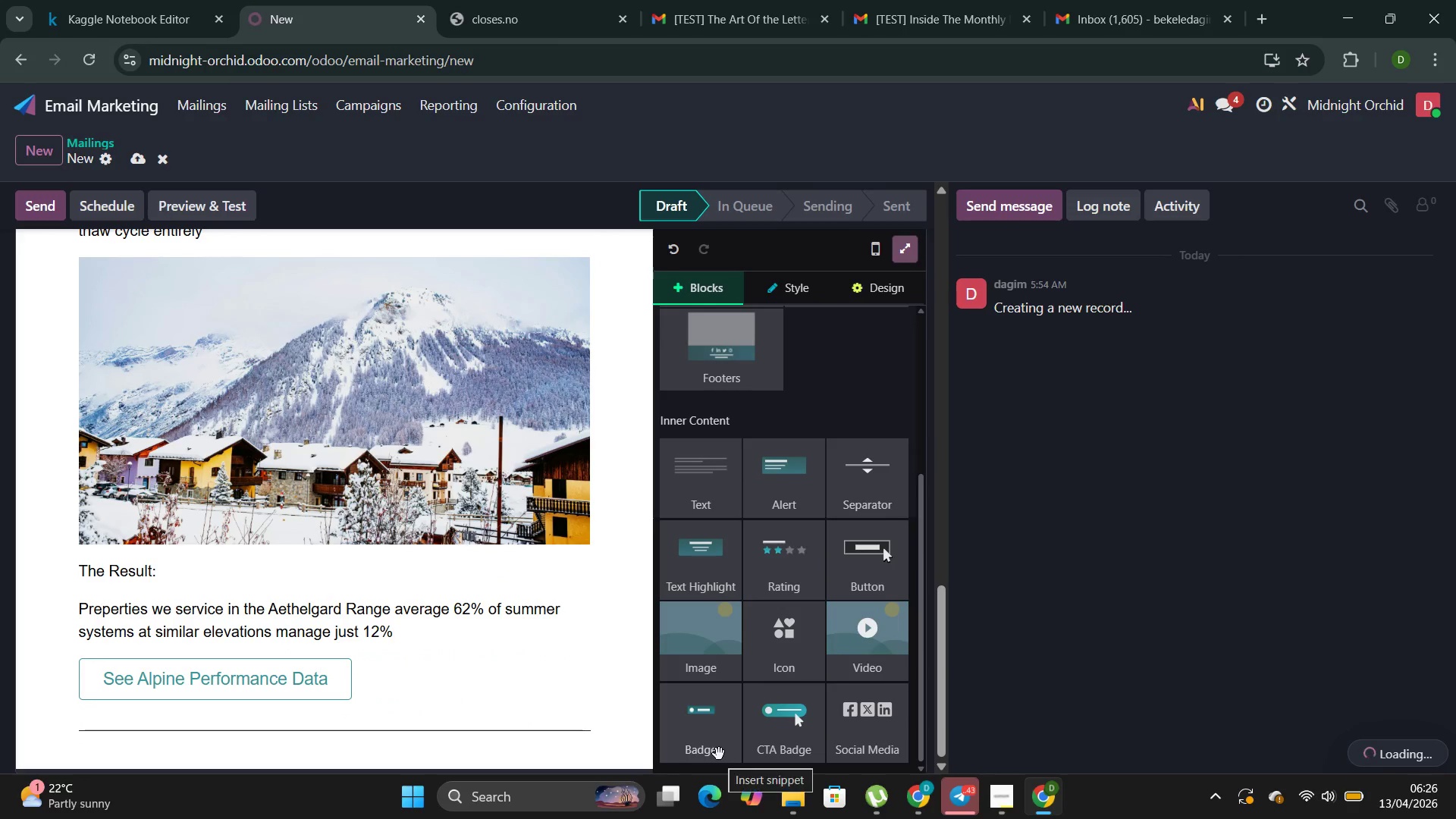 
left_click_drag(start_coordinate=[874, 726], to_coordinate=[220, 727])
 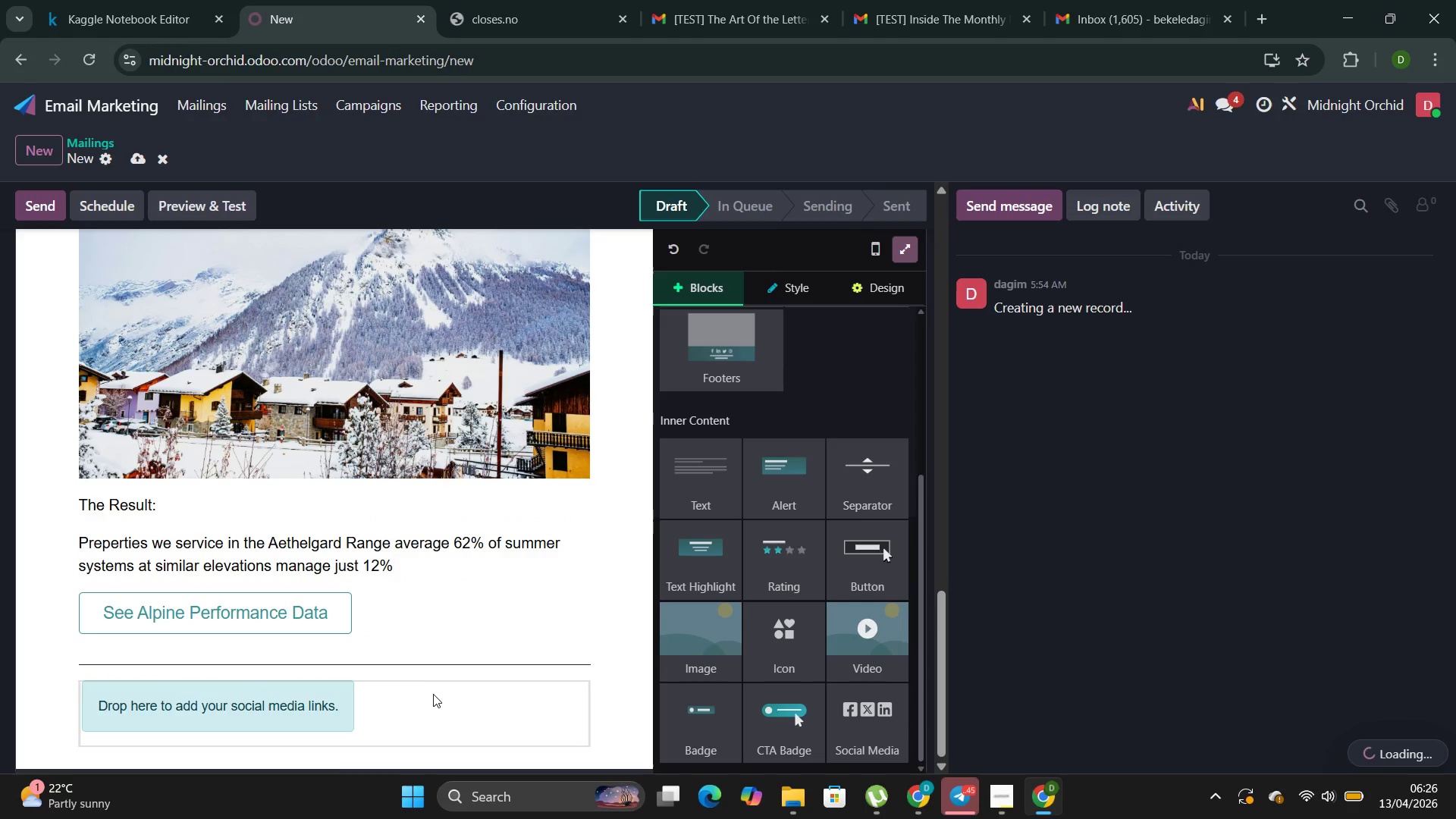 
left_click([435, 695])
 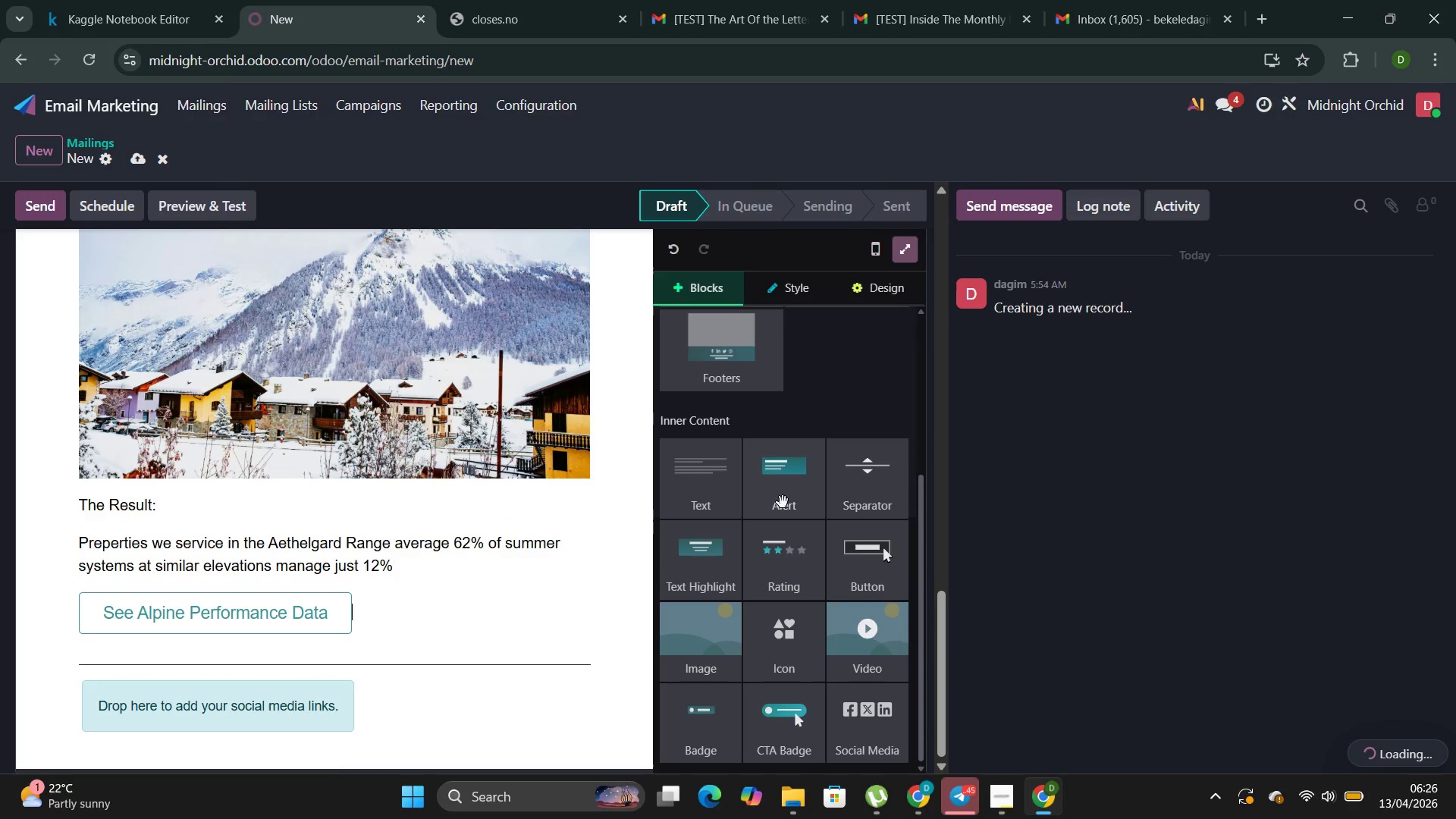 
left_click_drag(start_coordinate=[785, 500], to_coordinate=[789, 504])
 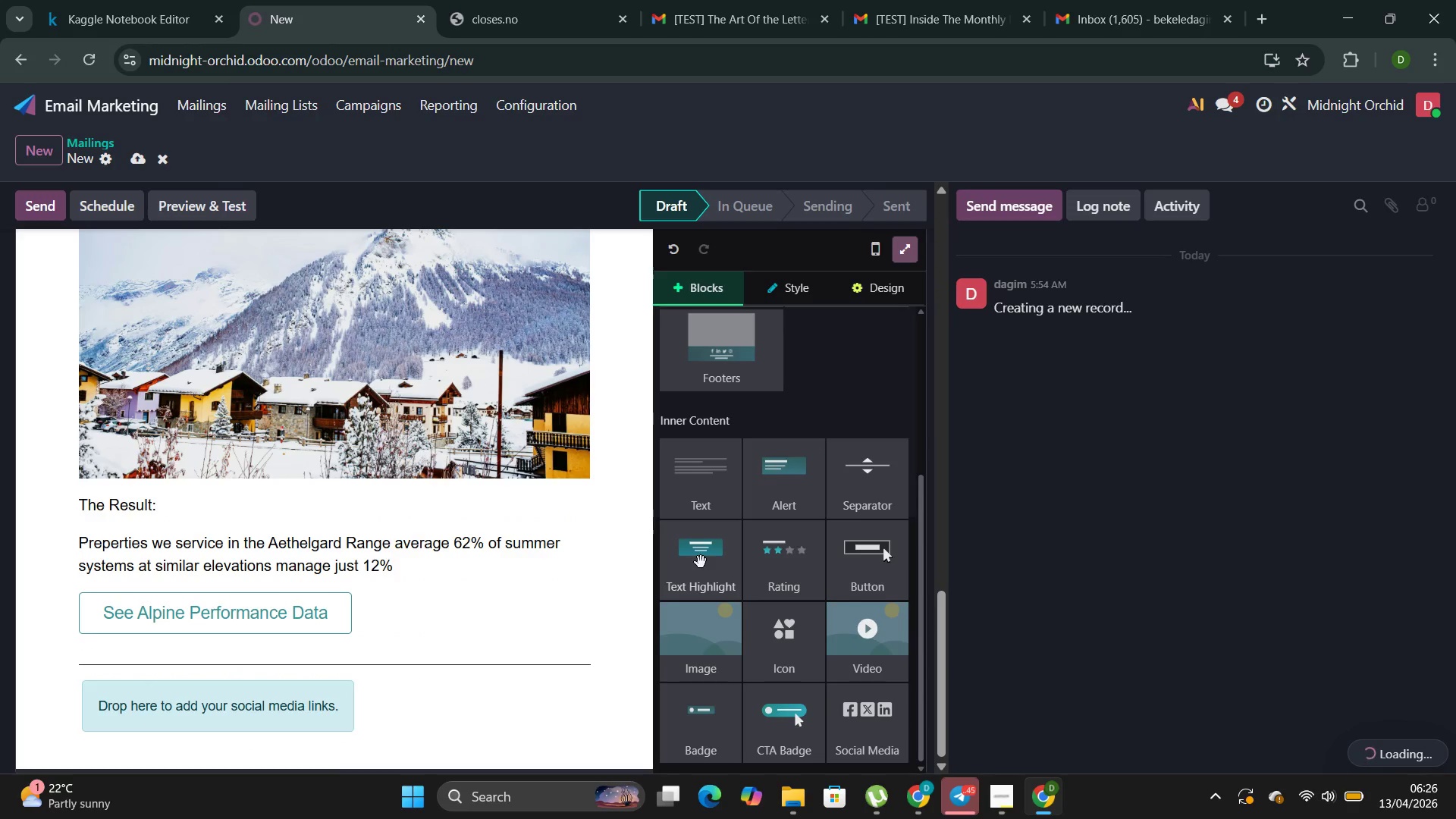 
left_click_drag(start_coordinate=[701, 562], to_coordinate=[337, 698])
 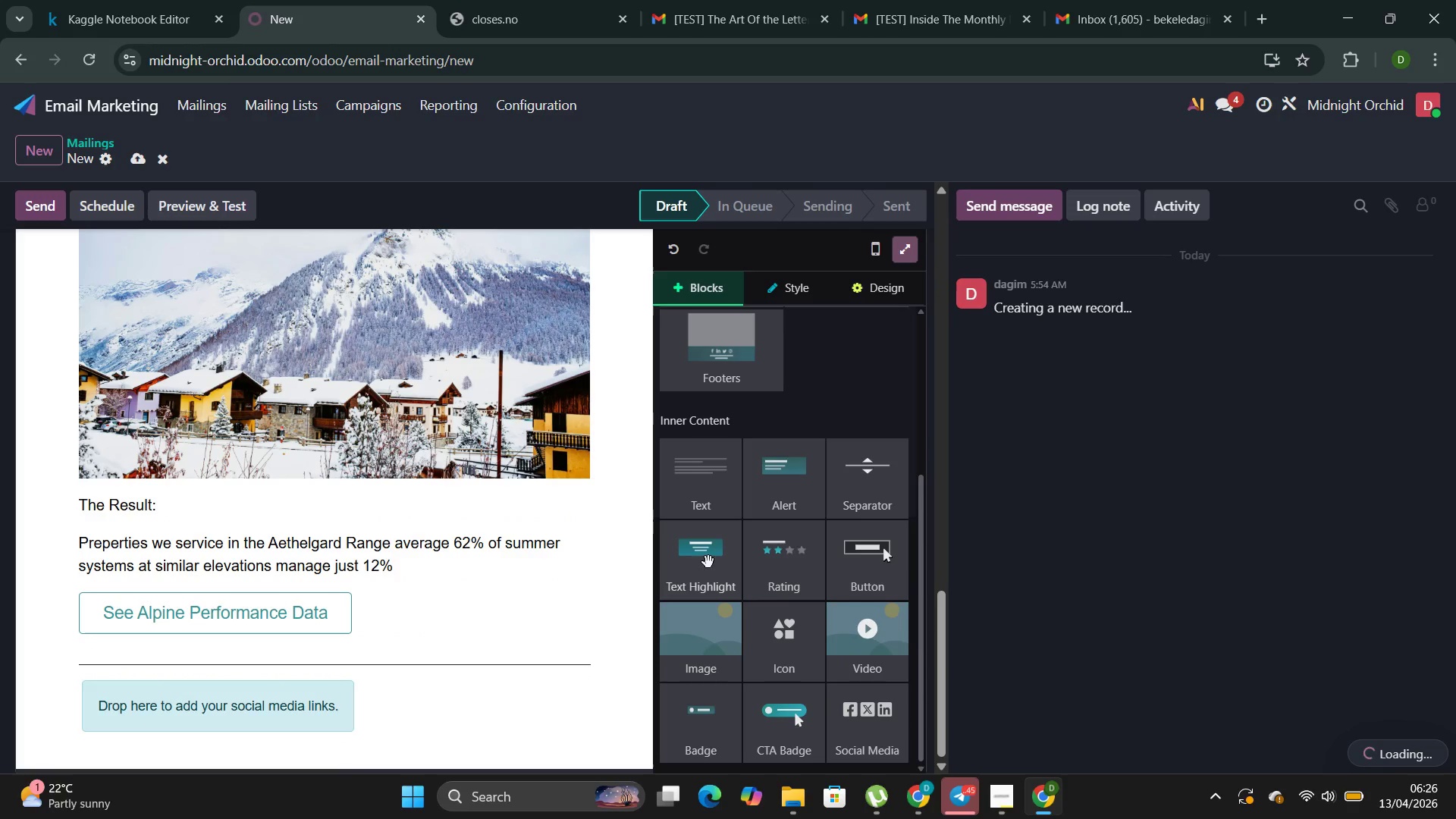 
left_click_drag(start_coordinate=[713, 564], to_coordinate=[230, 685])
 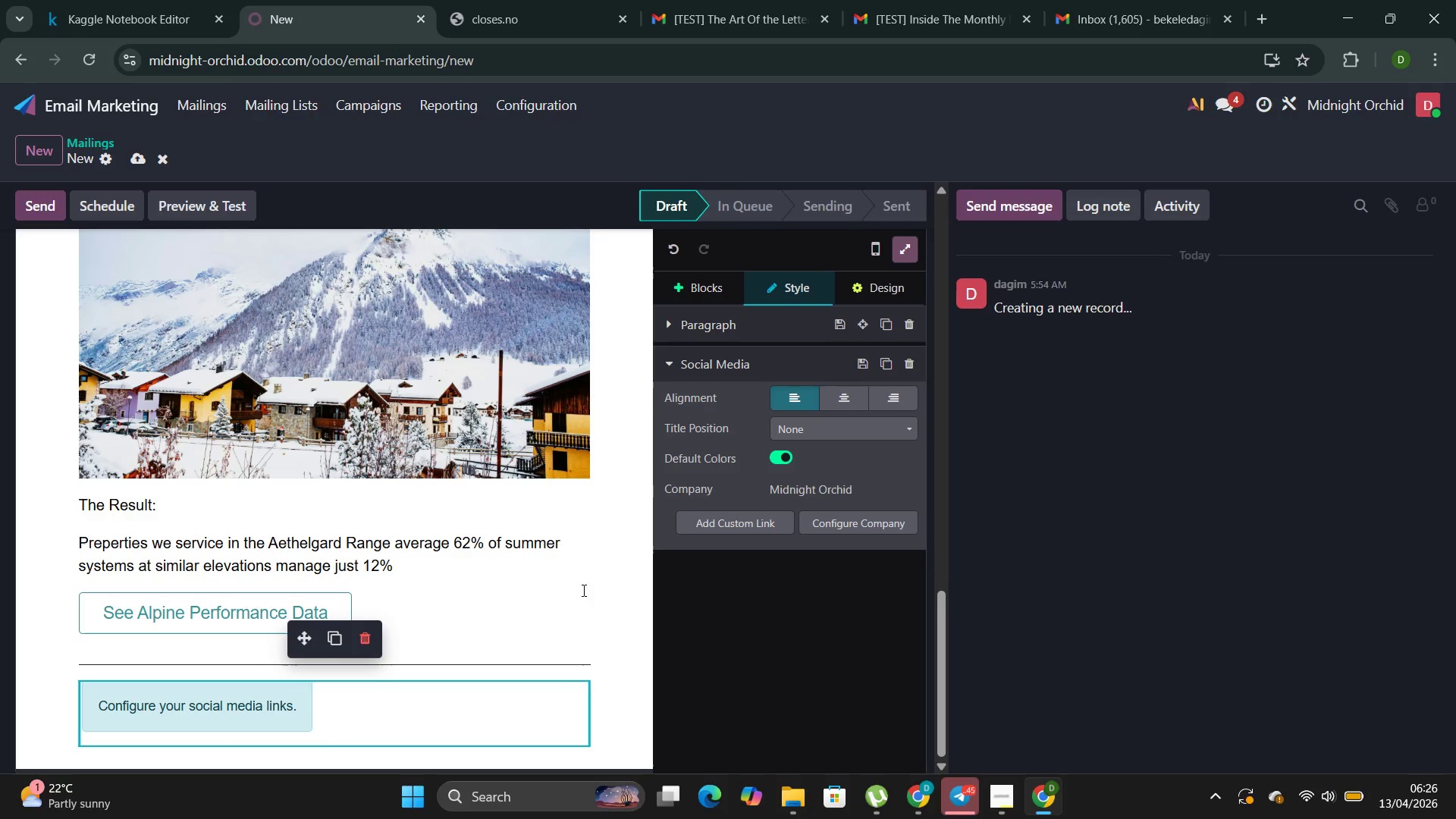 
left_click([699, 278])
 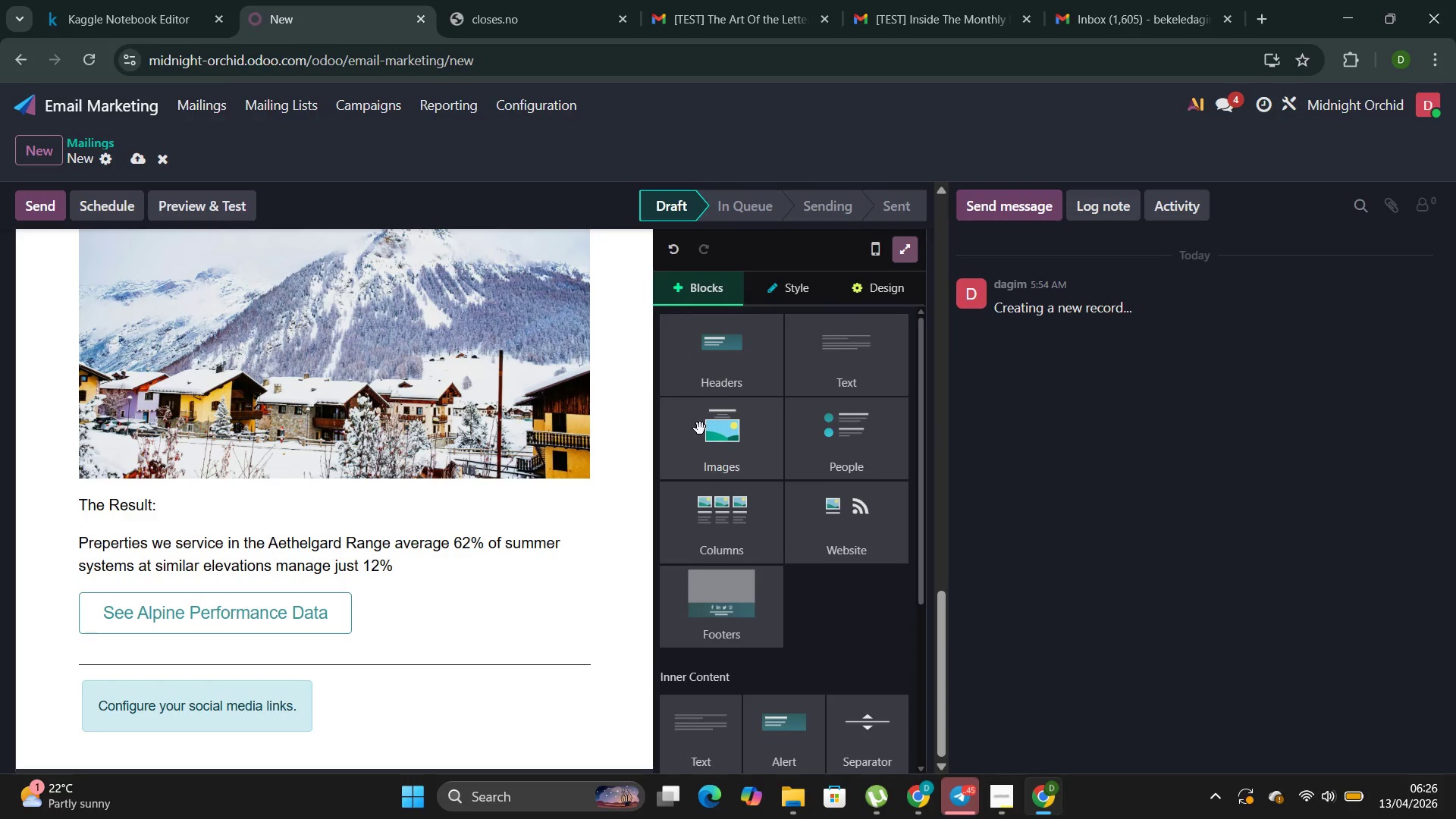 
scroll: coordinate [696, 447], scroll_direction: down, amount: 4.0
 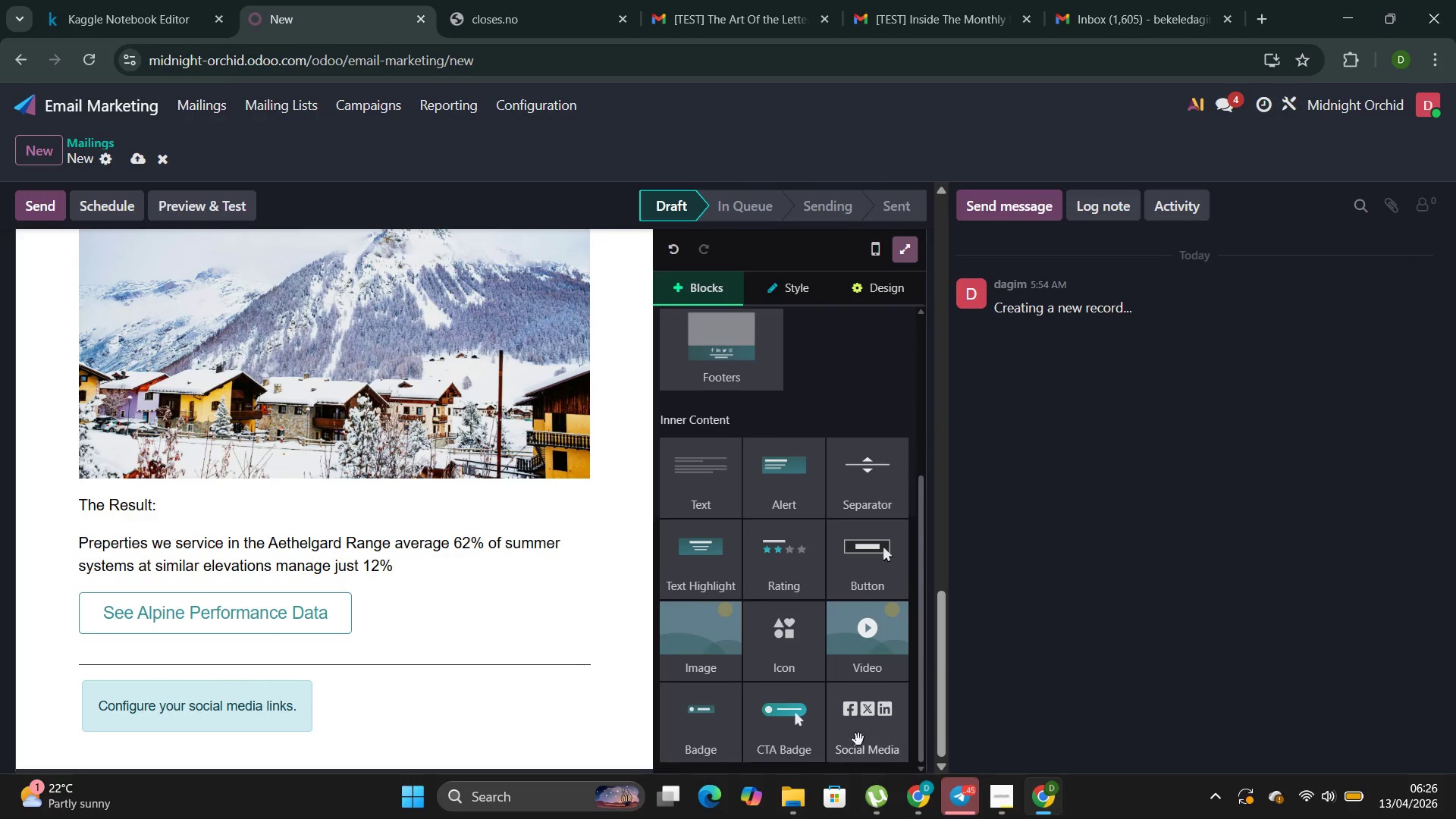 
left_click_drag(start_coordinate=[864, 741], to_coordinate=[263, 698])
 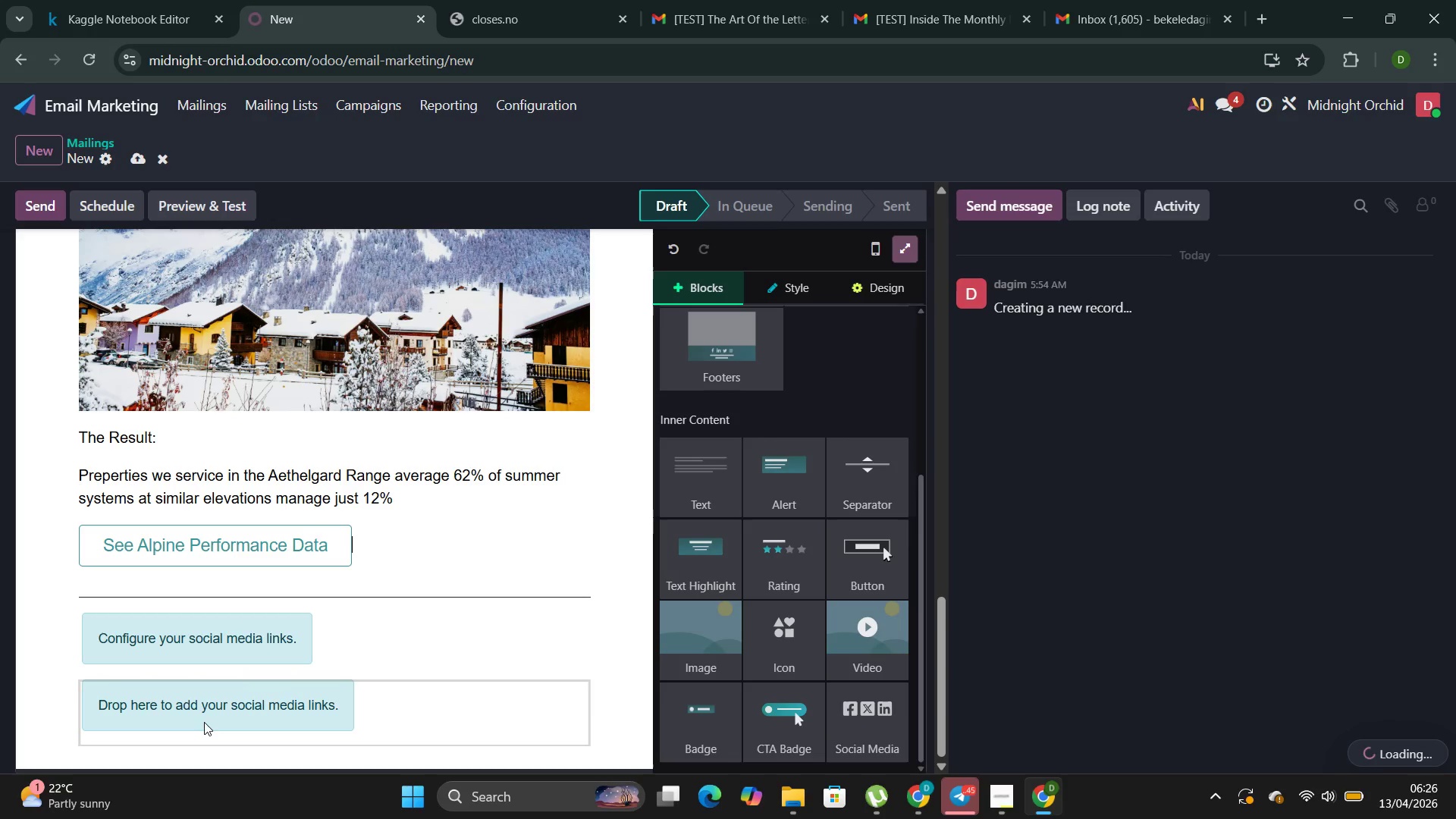 
double_click([204, 722])
 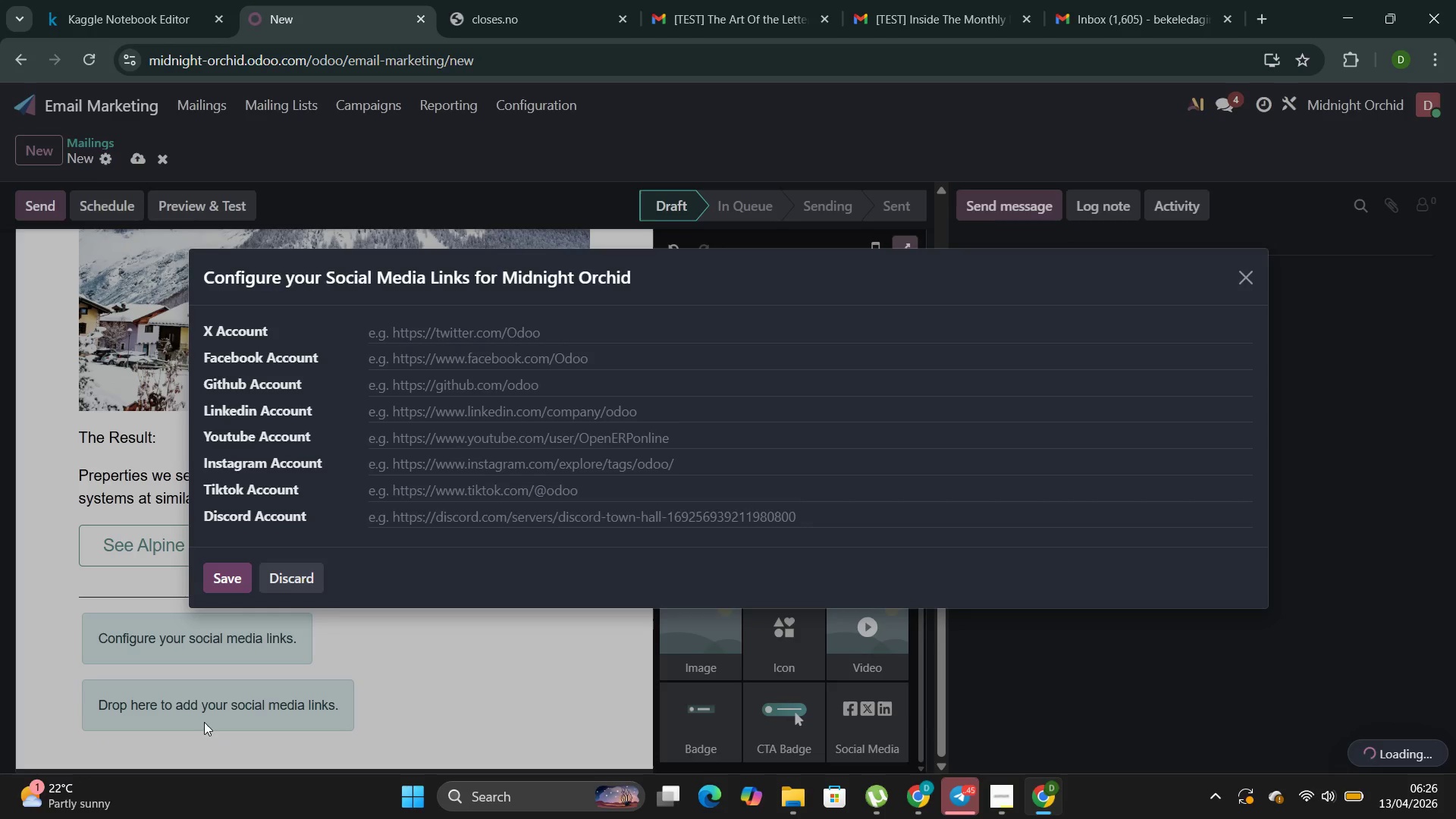 
triple_click([204, 722])
 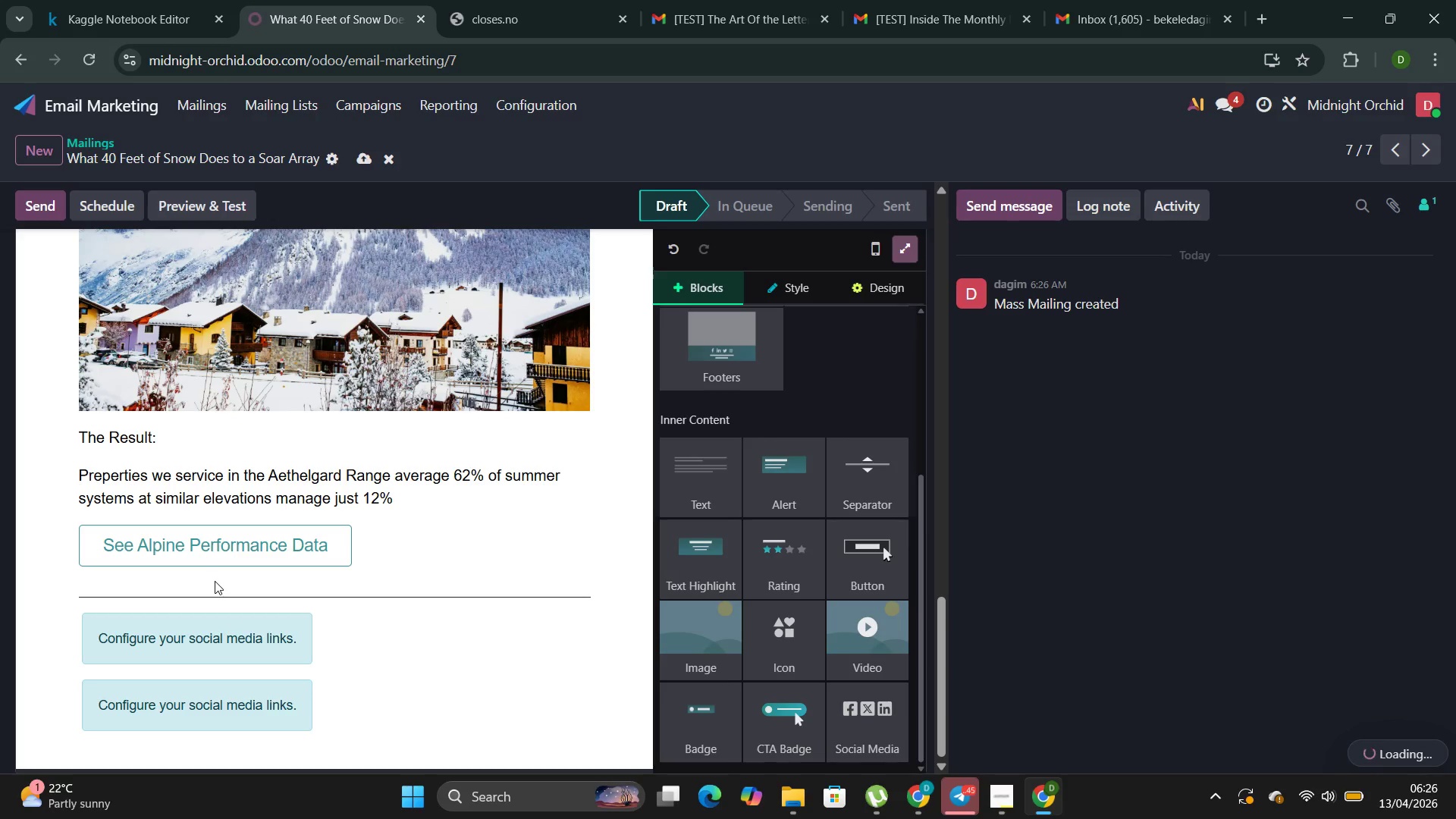 
left_click([223, 692])
 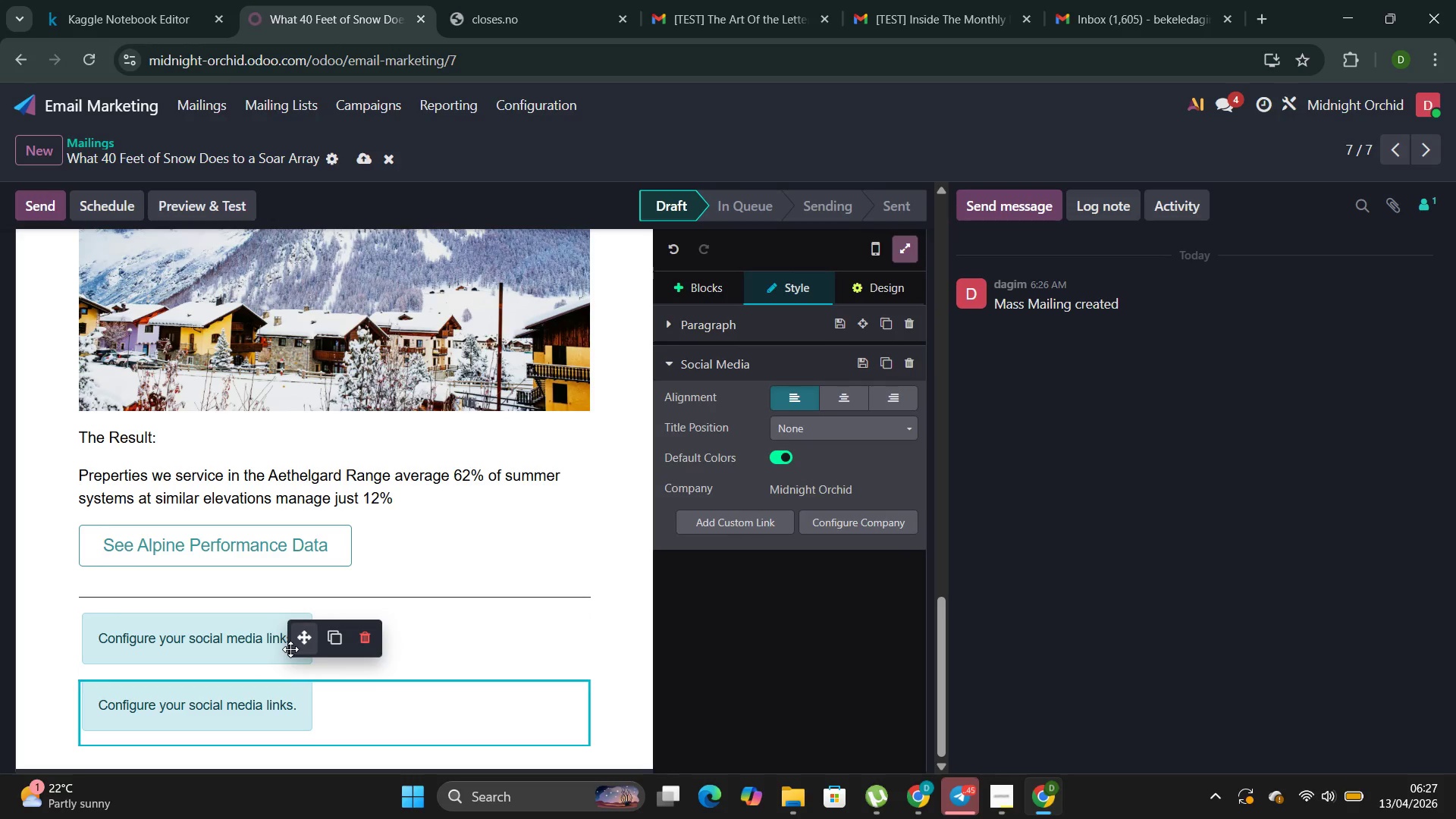 
left_click([365, 643])
 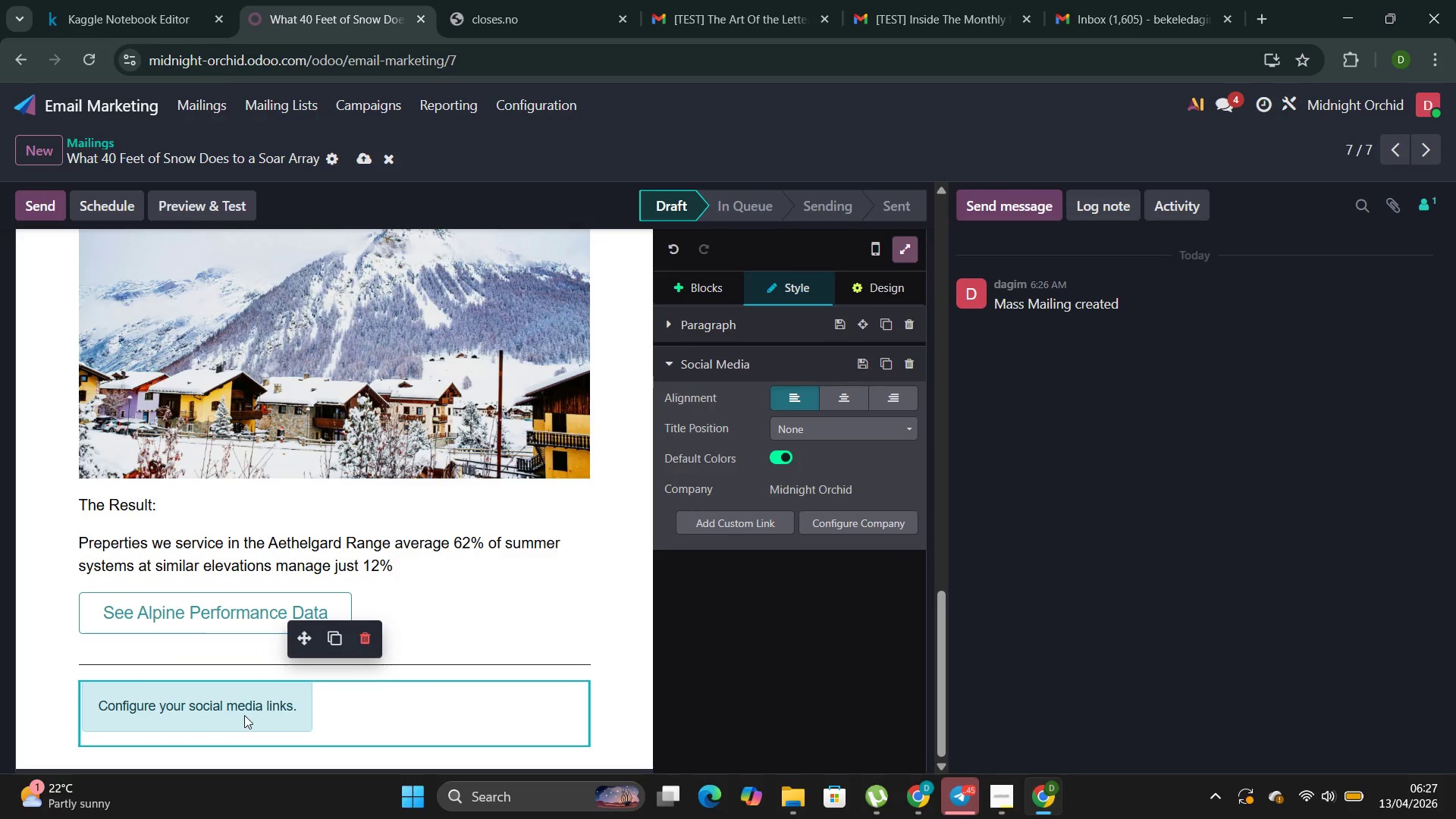 
left_click([244, 715])
 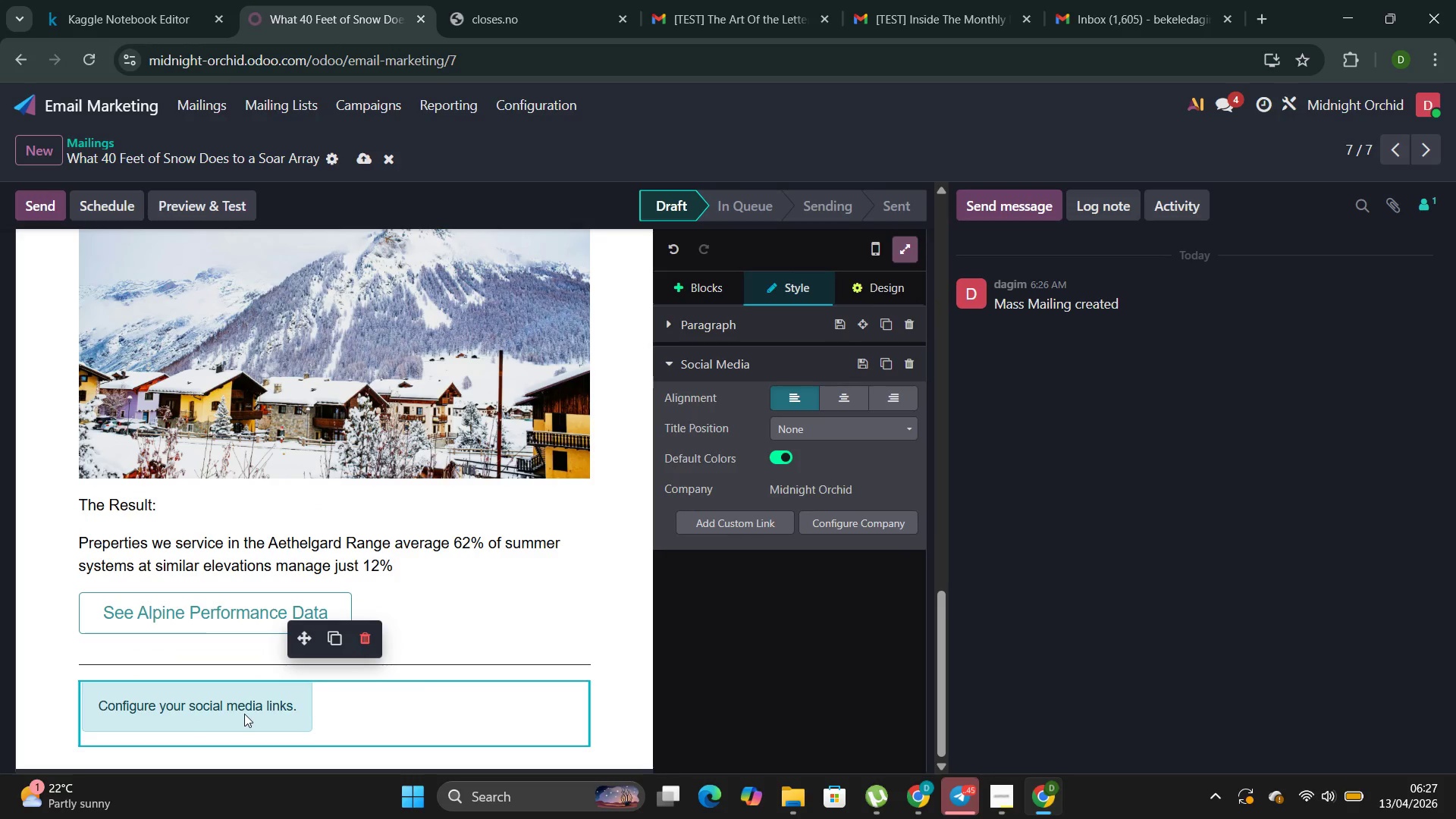 
double_click([244, 714])
 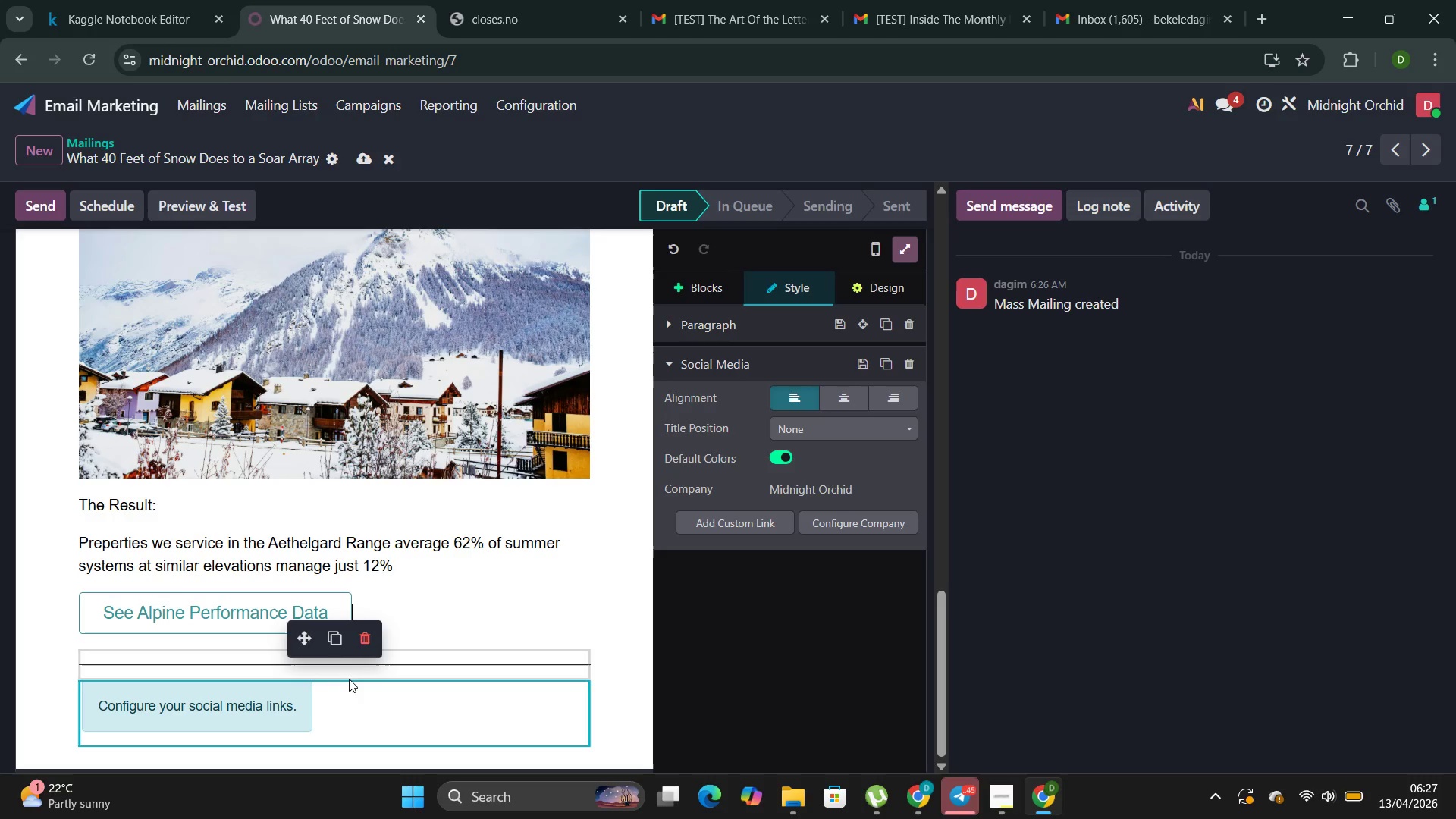 
left_click([353, 694])
 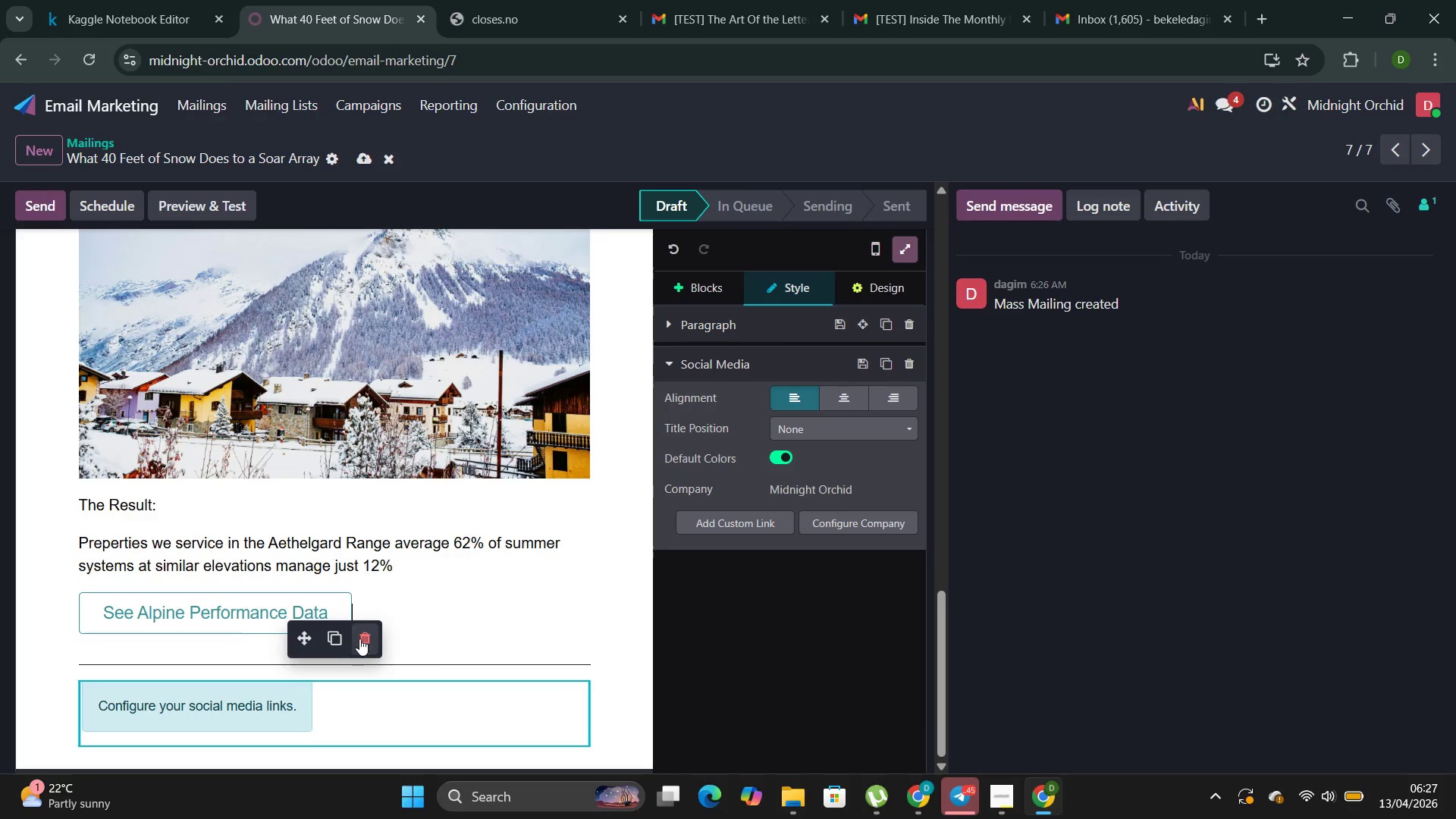 
left_click([362, 639])
 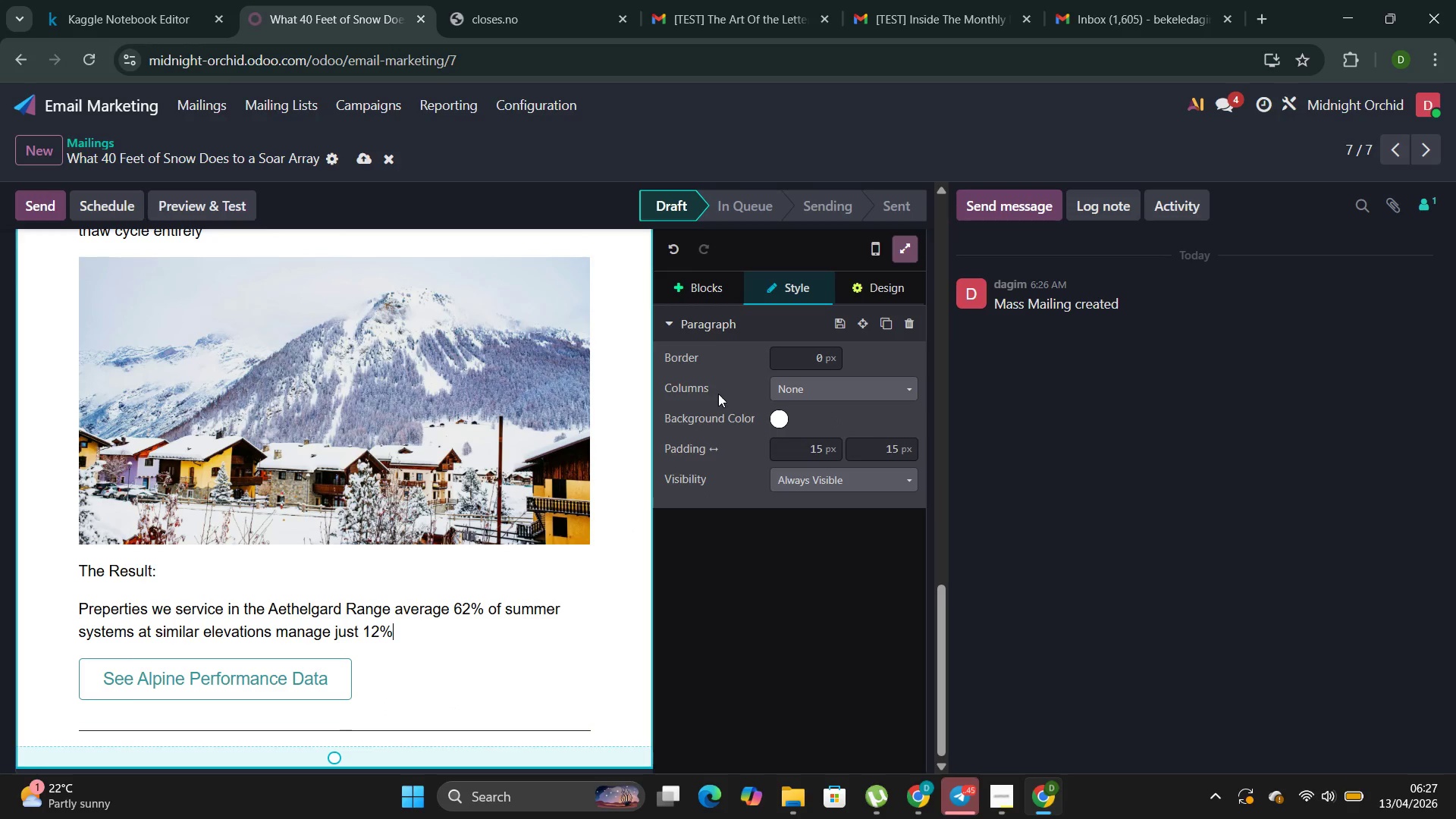 
left_click([698, 296])
 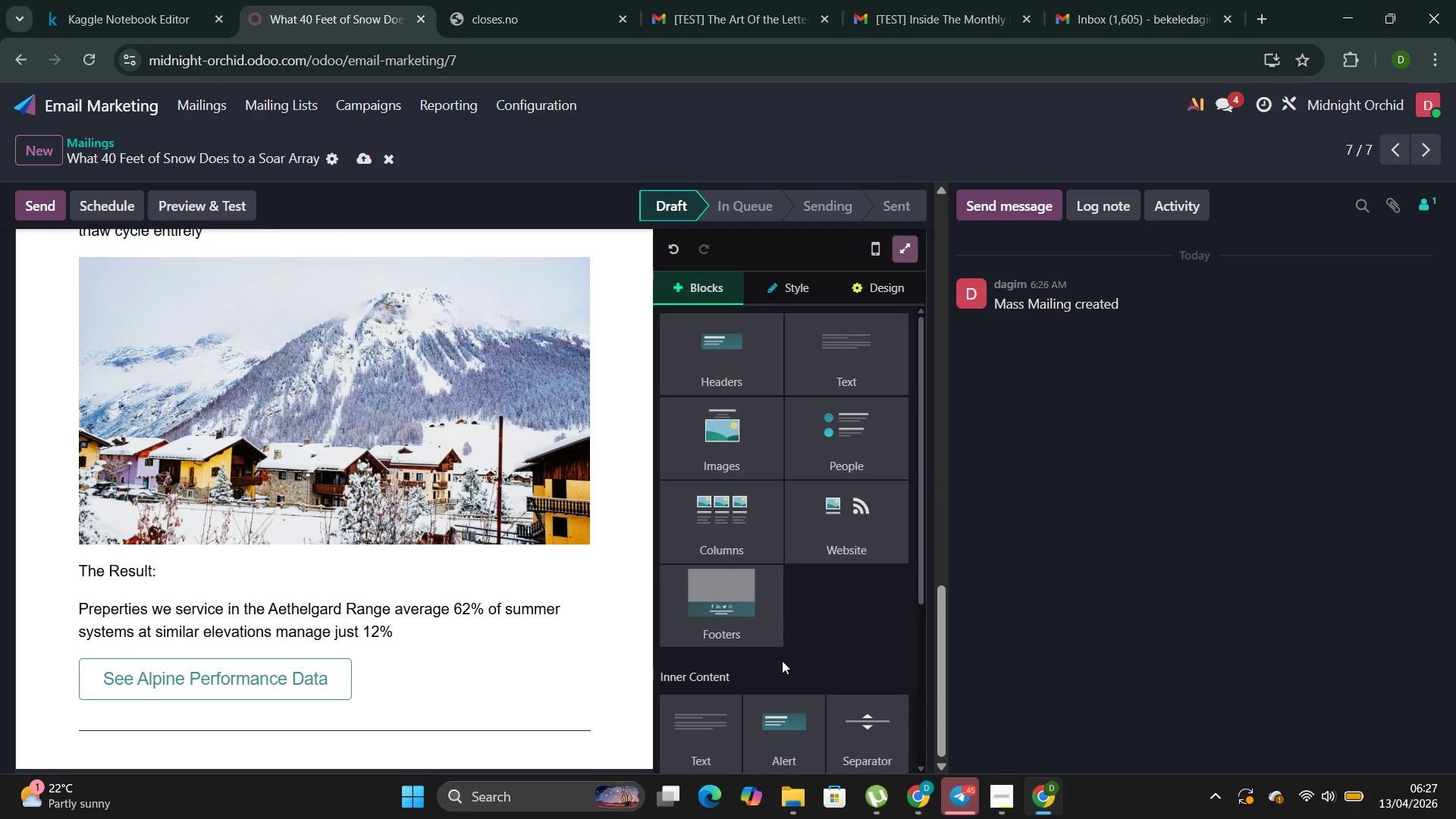 
scroll: coordinate [775, 699], scroll_direction: down, amount: 3.0
 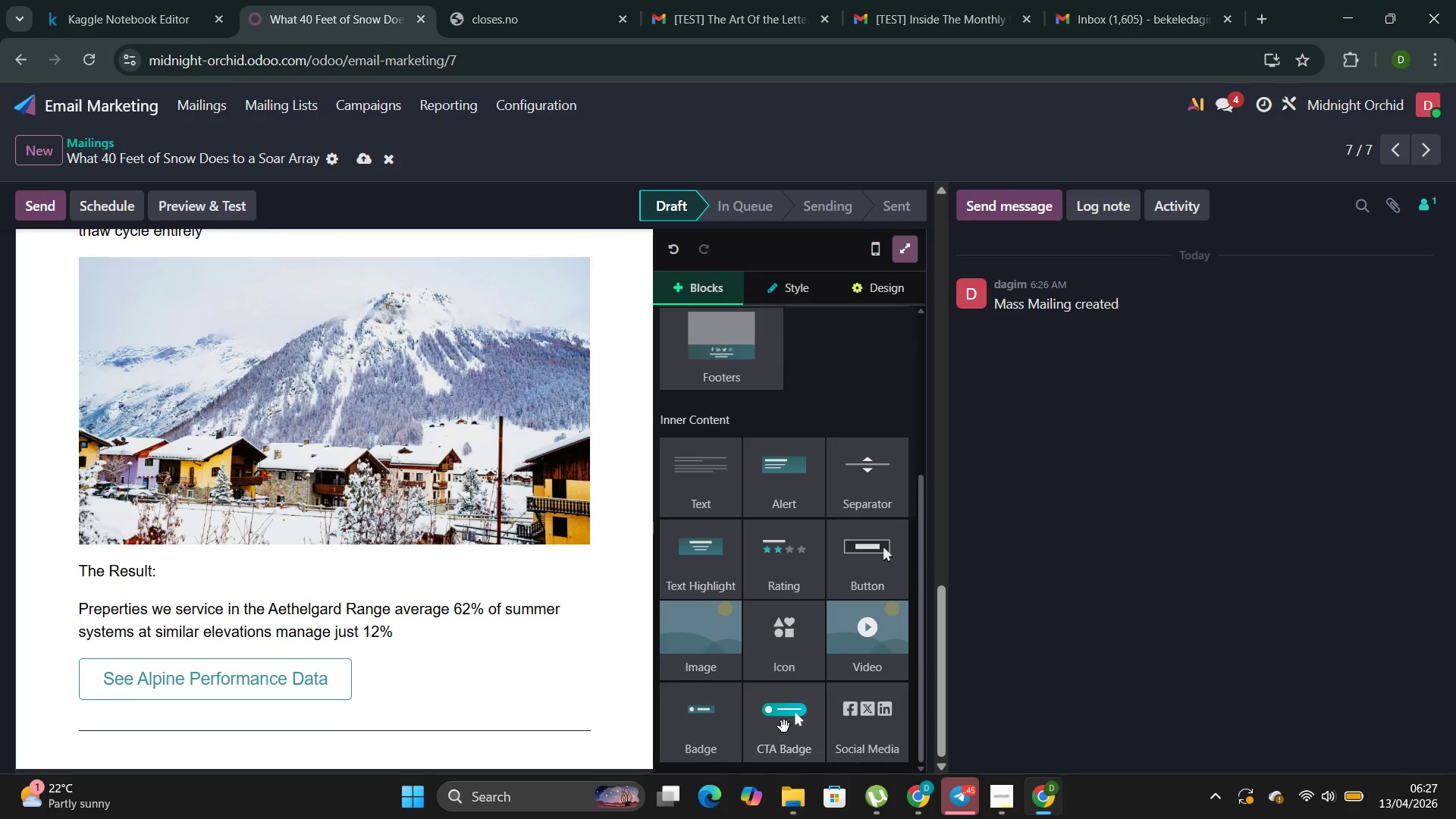 
left_click([744, 357])
 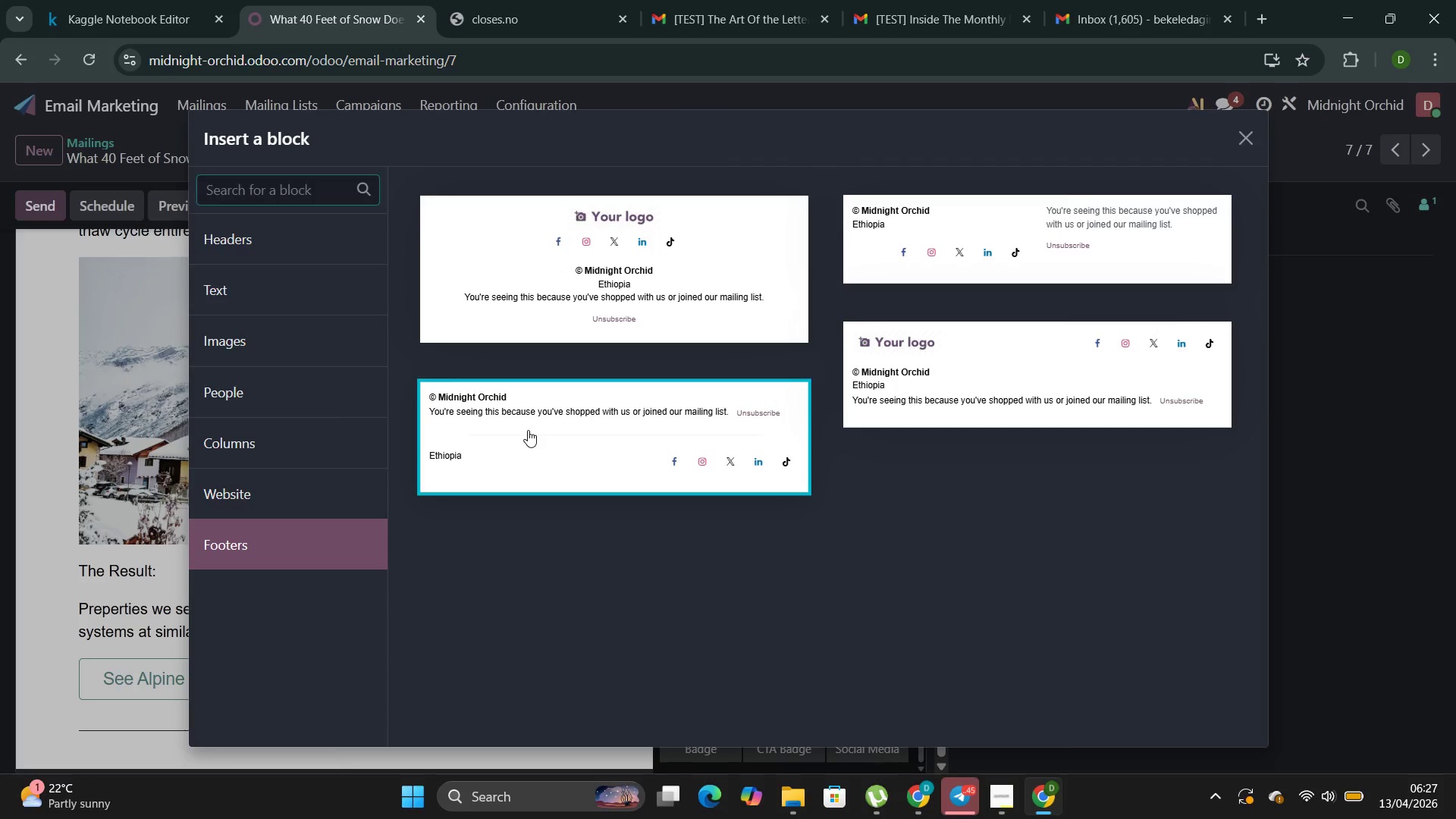 
left_click([528, 430])
 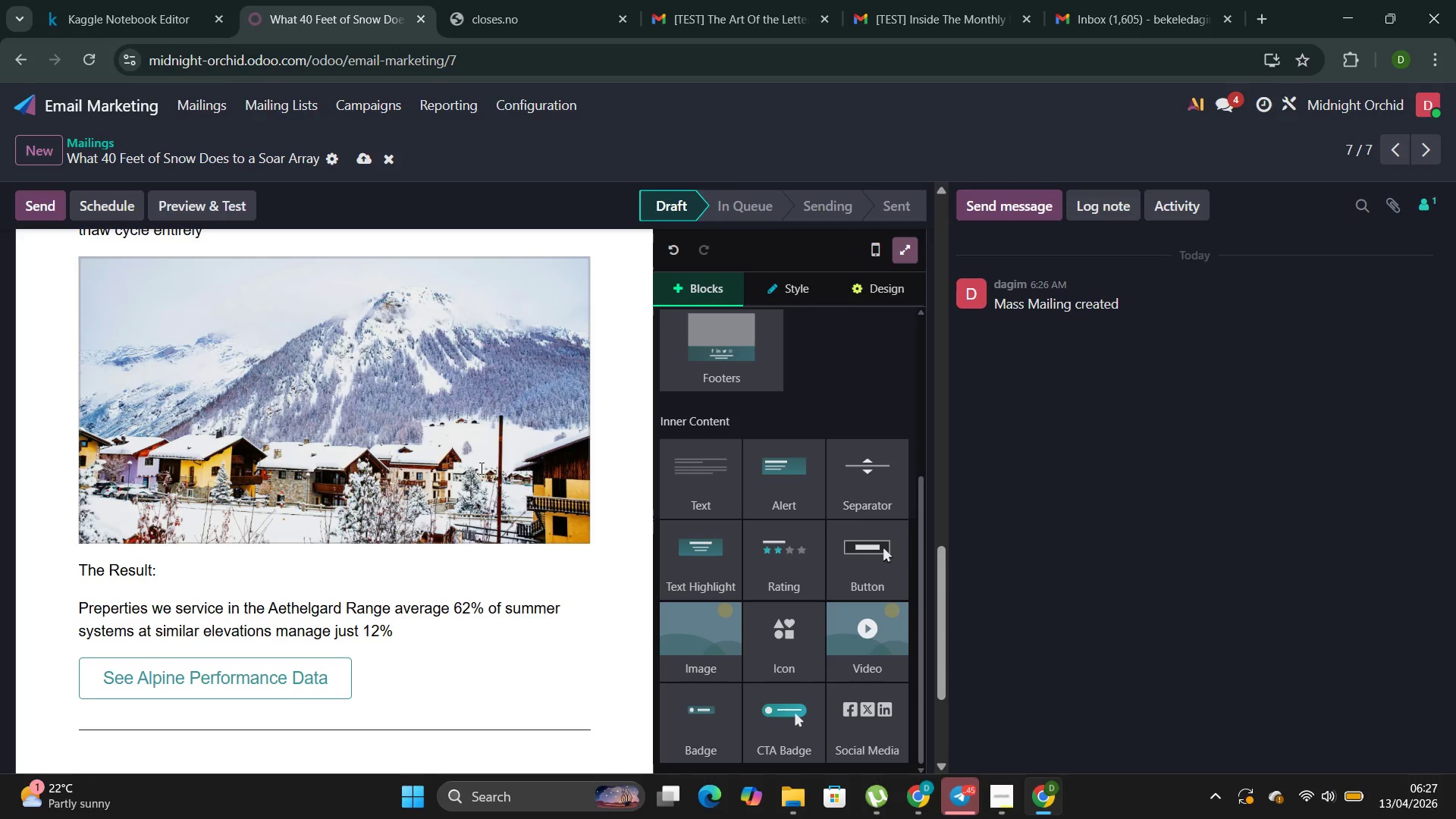 
scroll: coordinate [425, 482], scroll_direction: down, amount: 8.0
 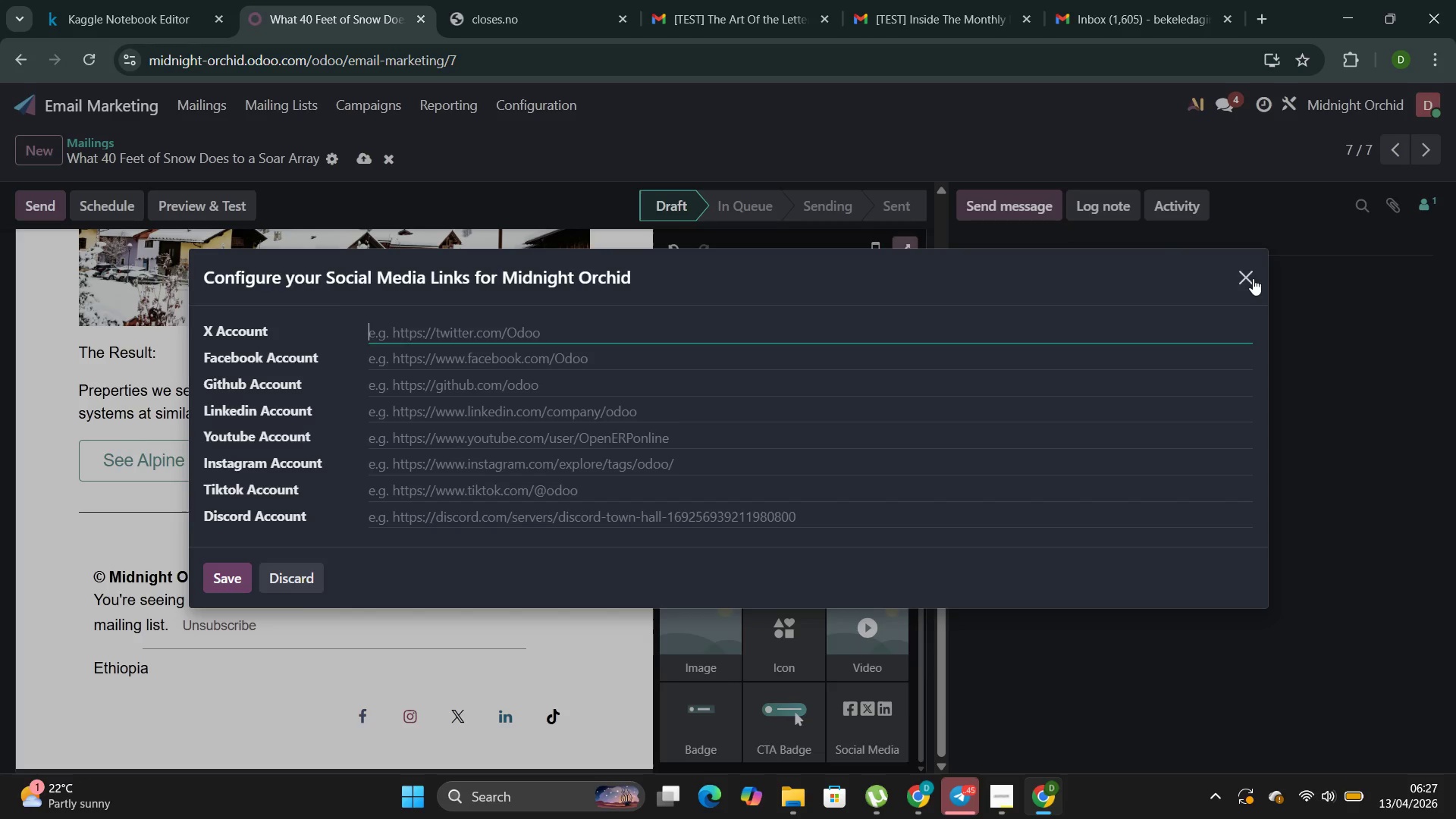 
left_click([1250, 280])
 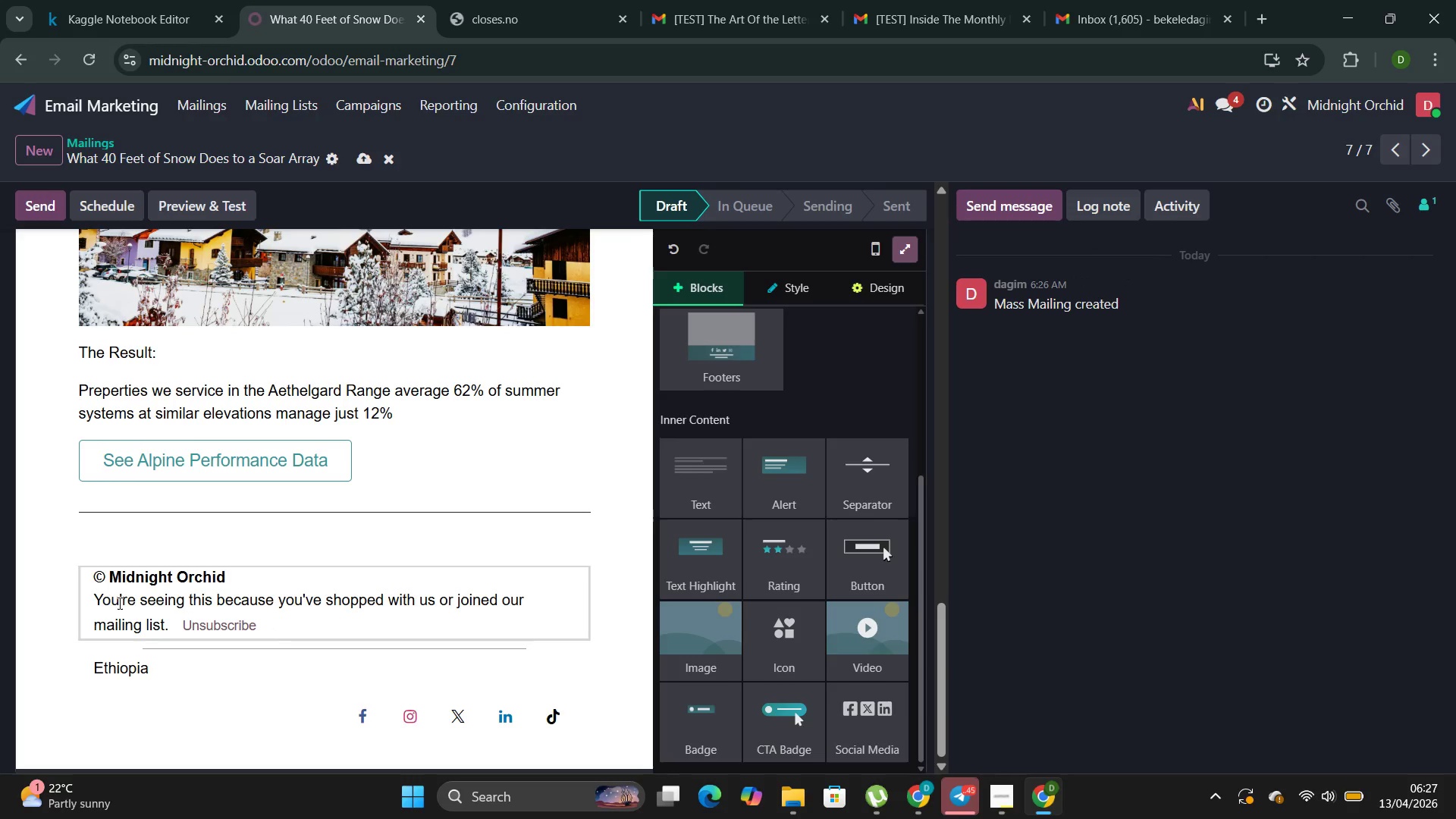 
left_click_drag(start_coordinate=[161, 626], to_coordinate=[63, 596])
 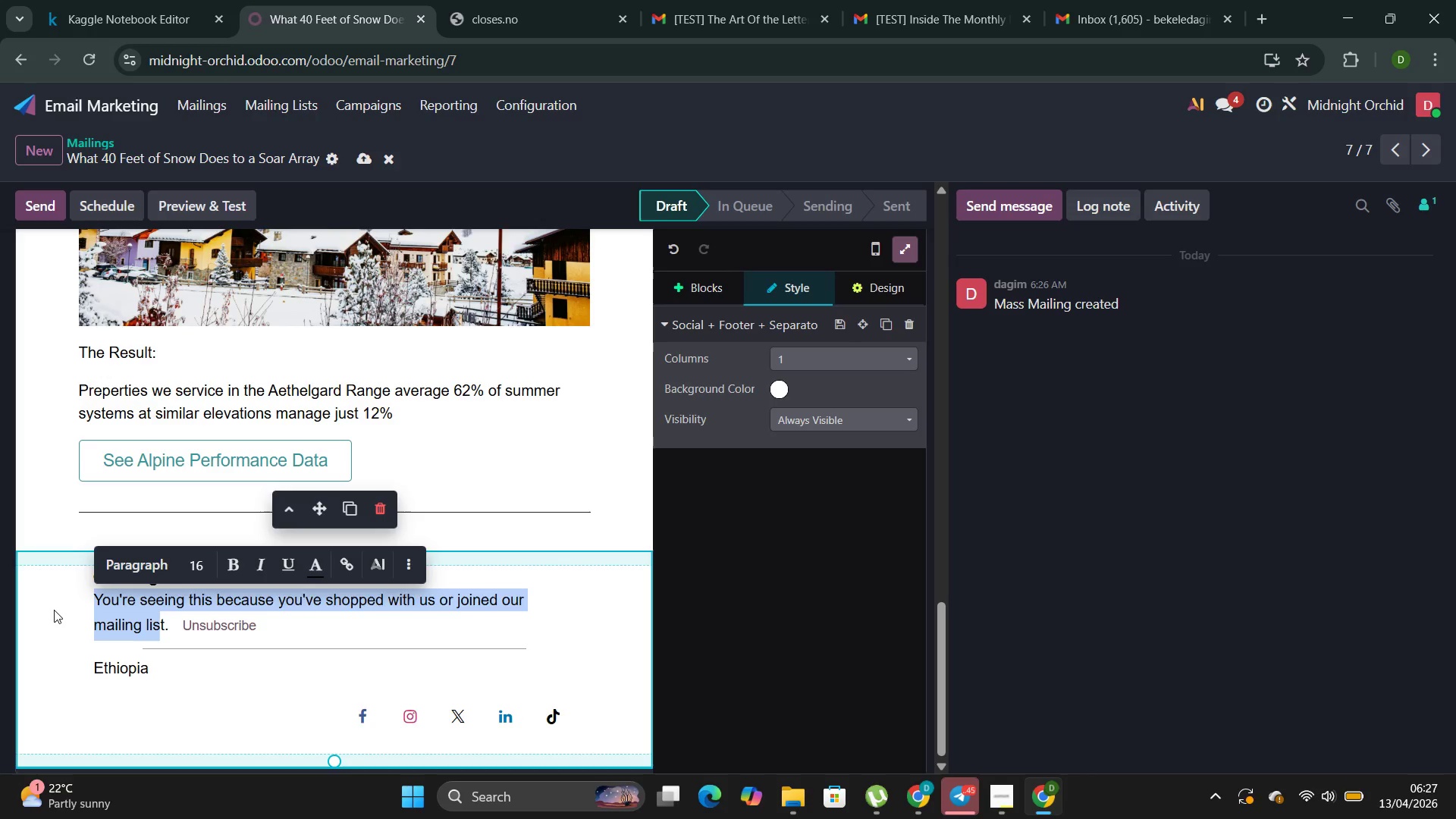 
key(Backspace)
 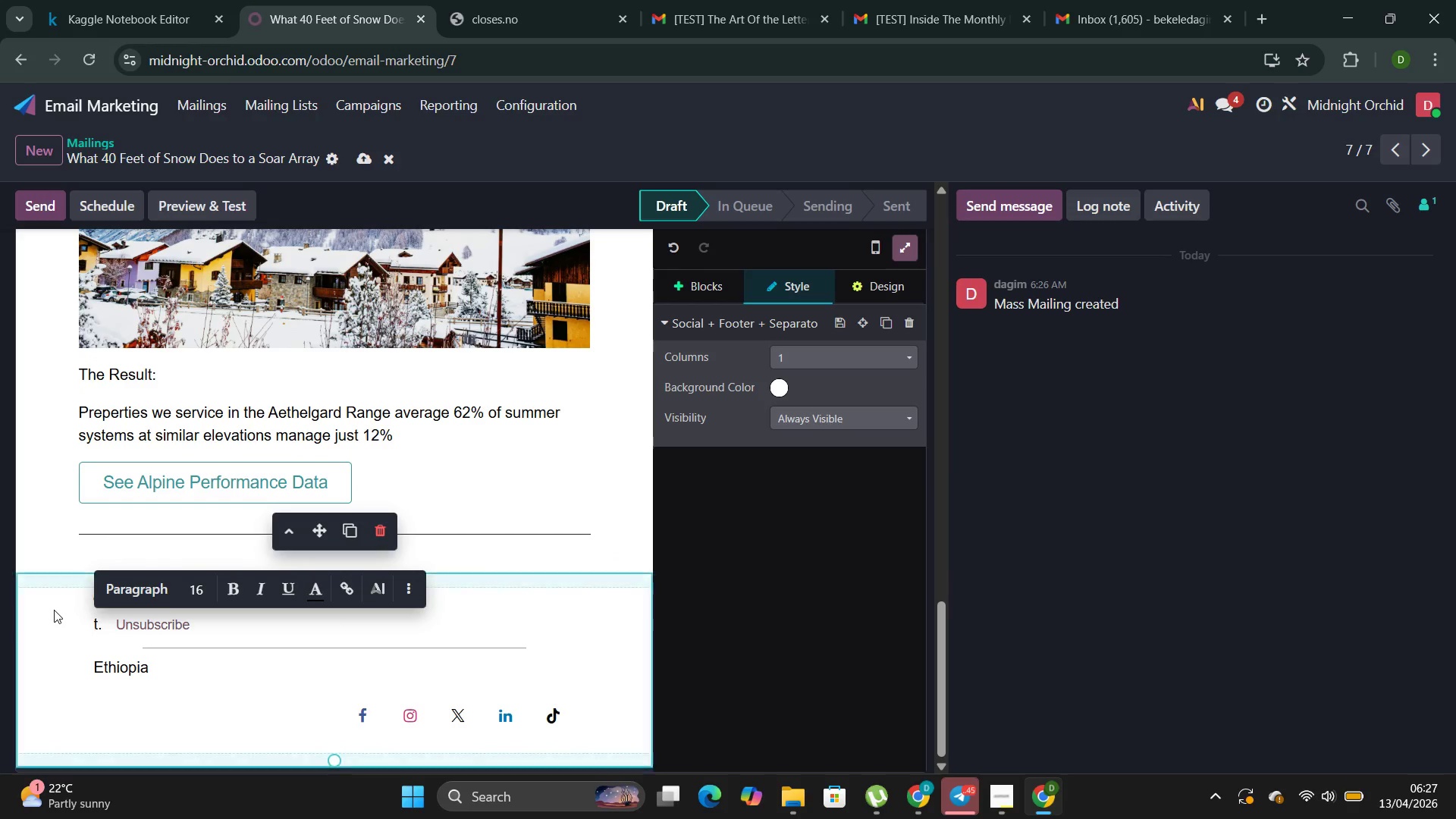 
key(ArrowRight)
 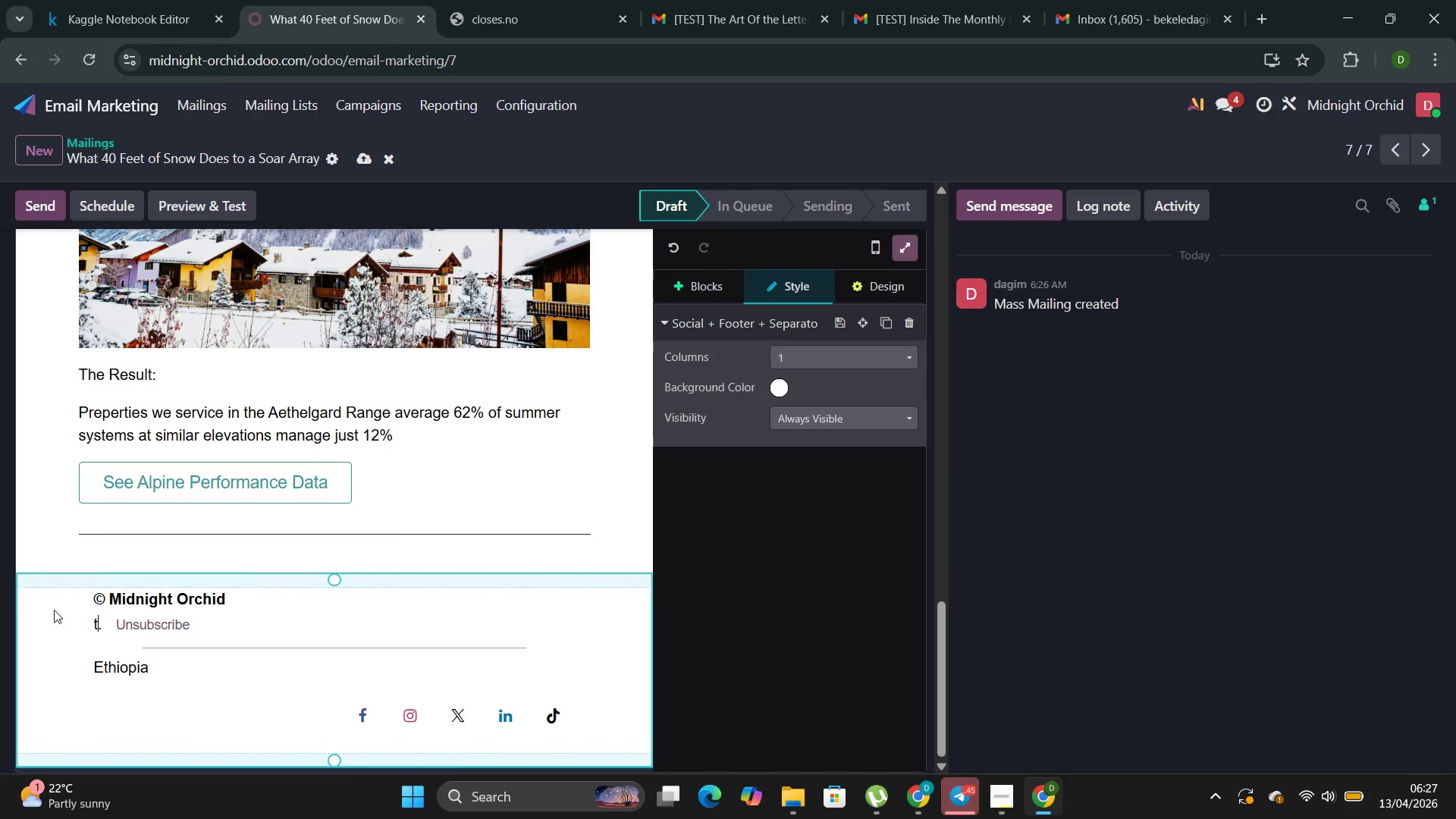 
key(Backspace)
 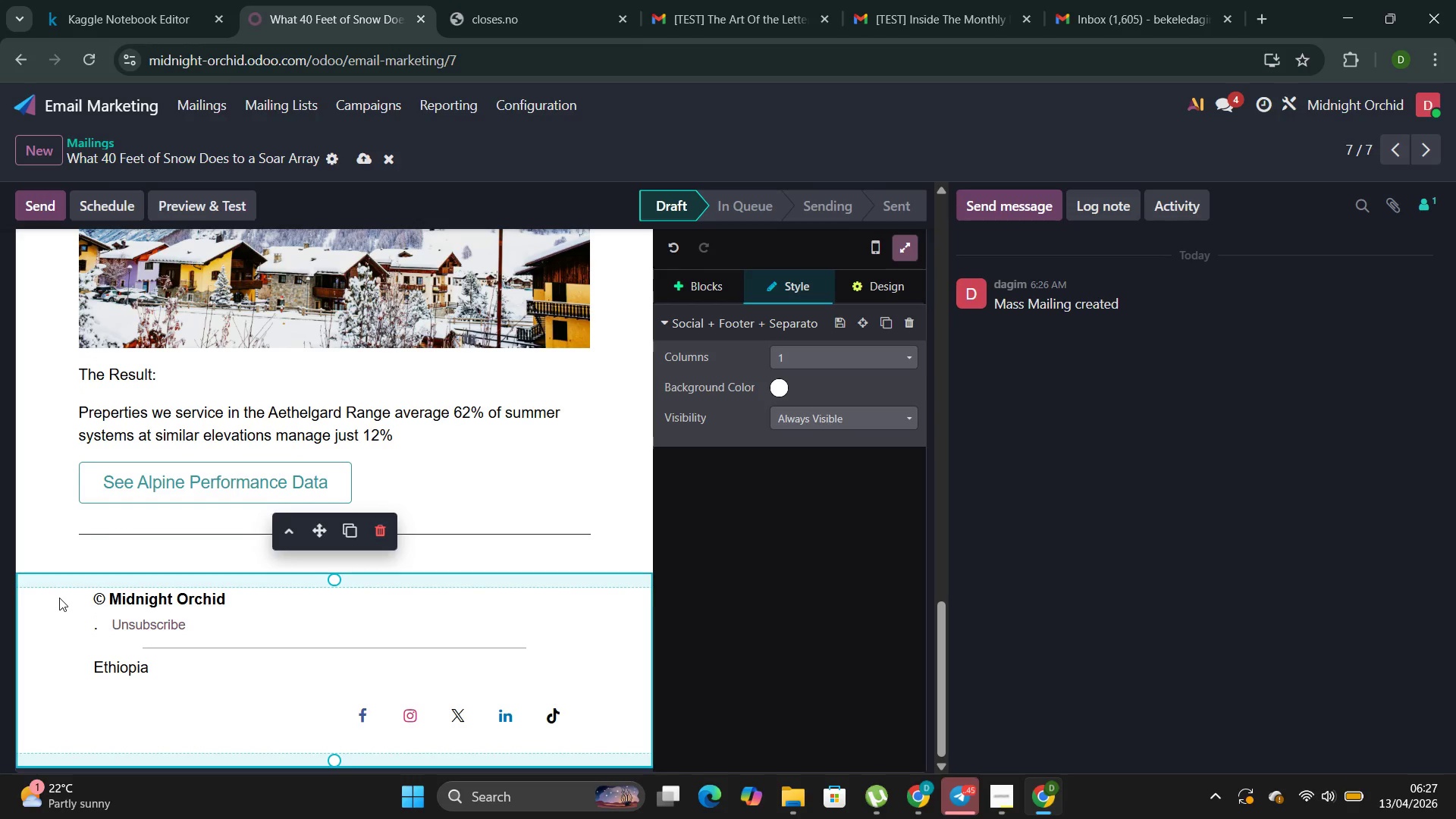 
wait(6.52)
 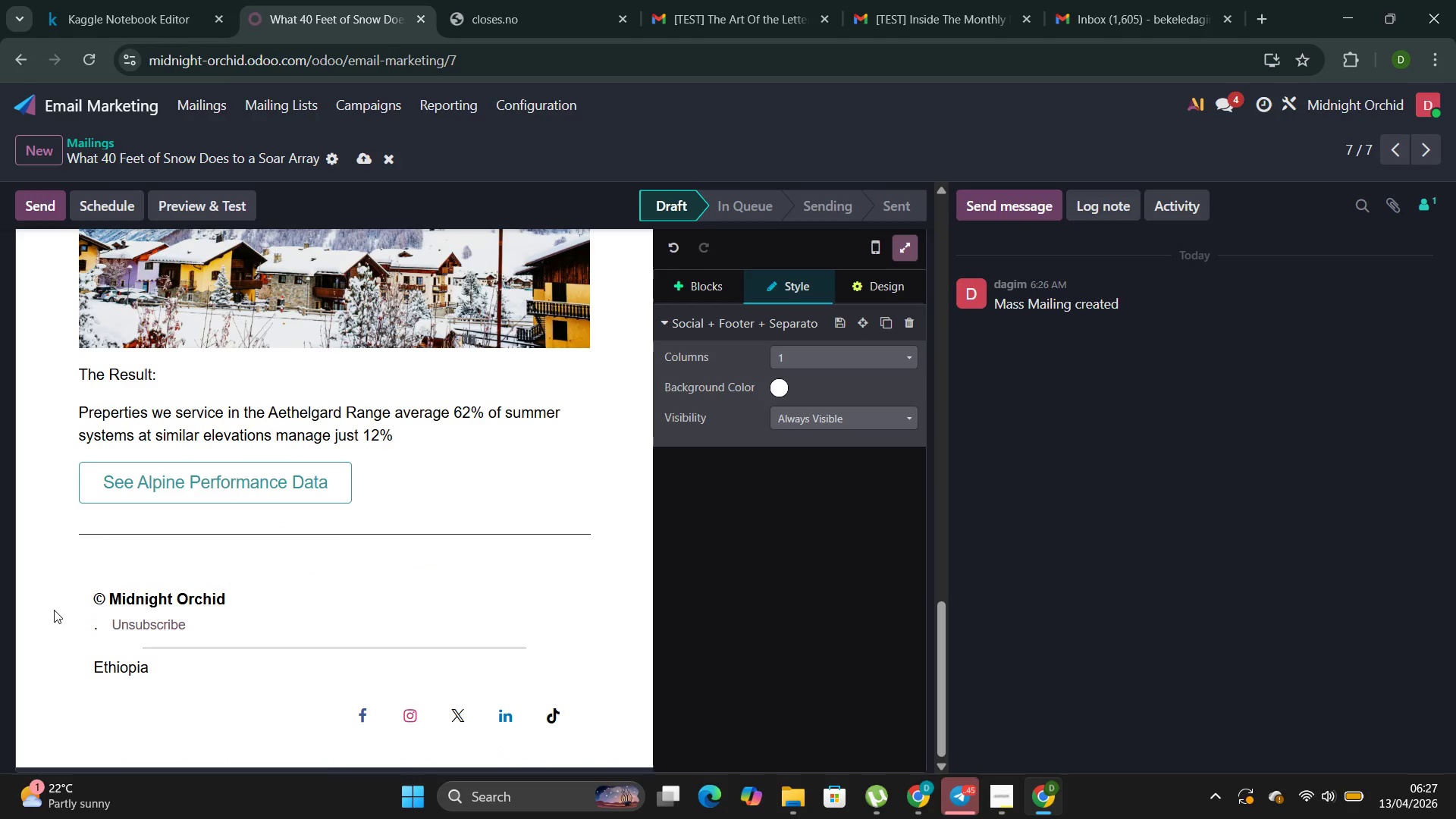 
type(the )
 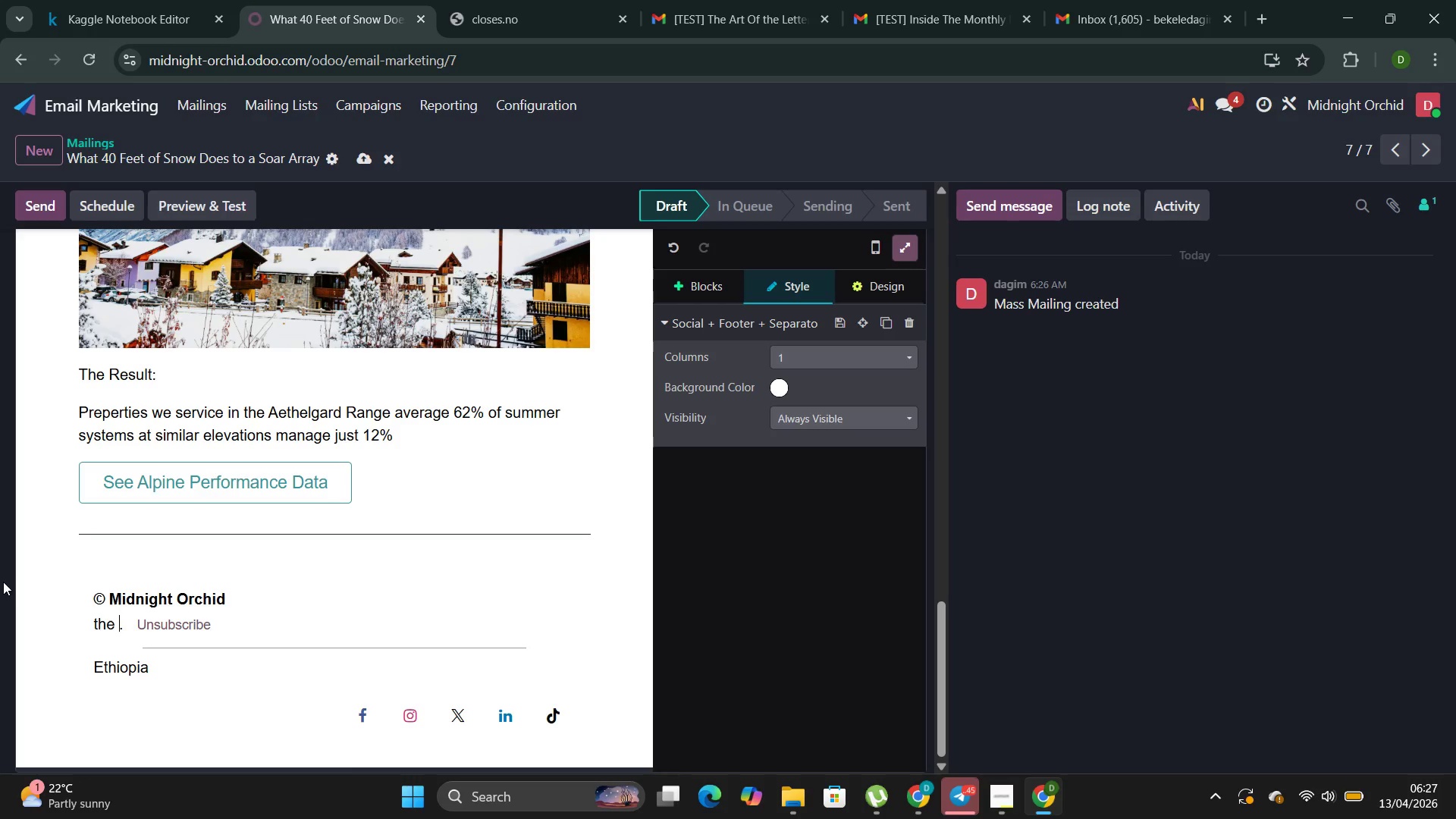 
type(,)
key(Backspace)
key(Backspace)
key(Backspace)
key(Backspace)
key(Backspace)
type(The )
 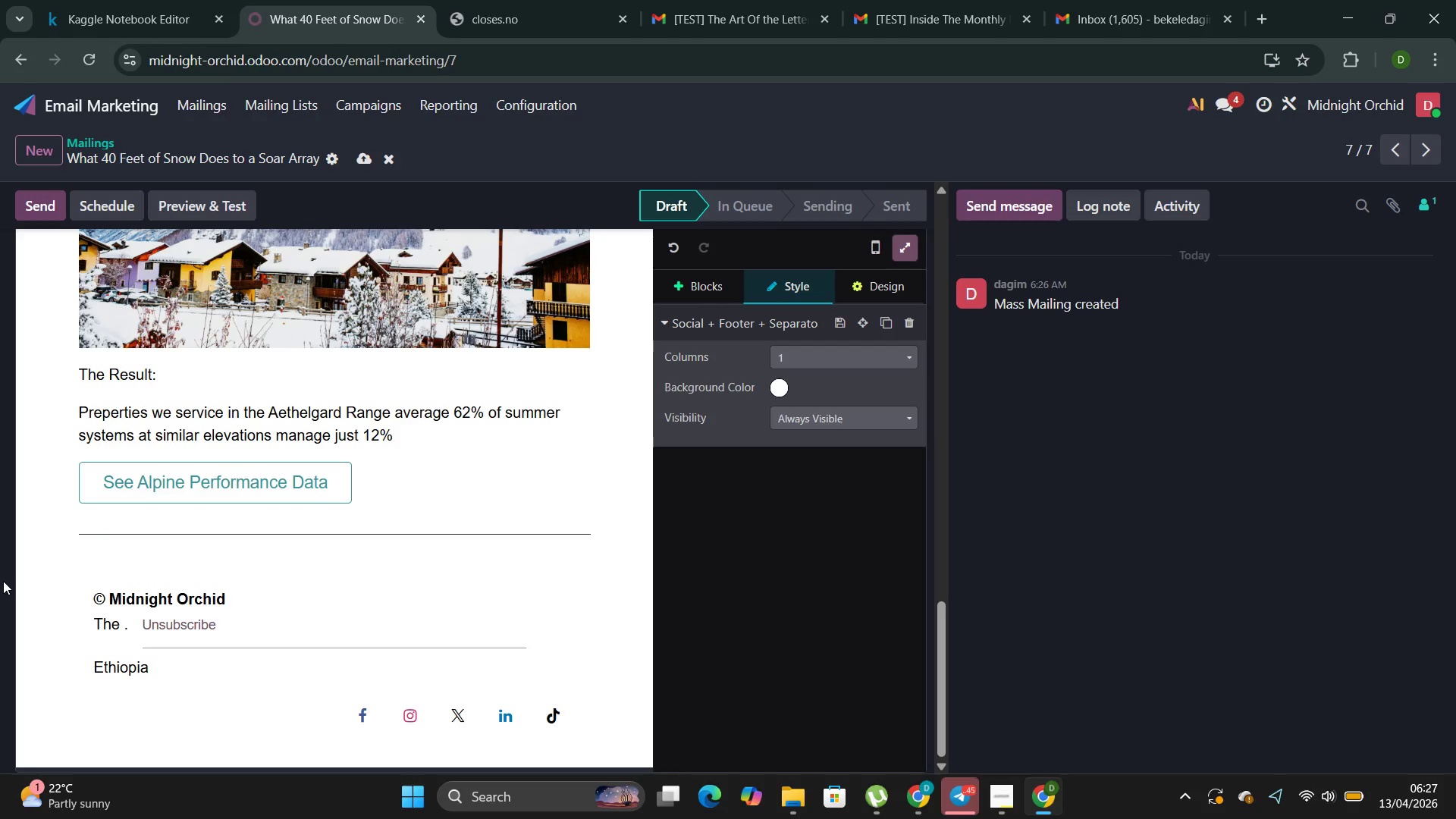 
type(Azure Peaks Eginnering)
 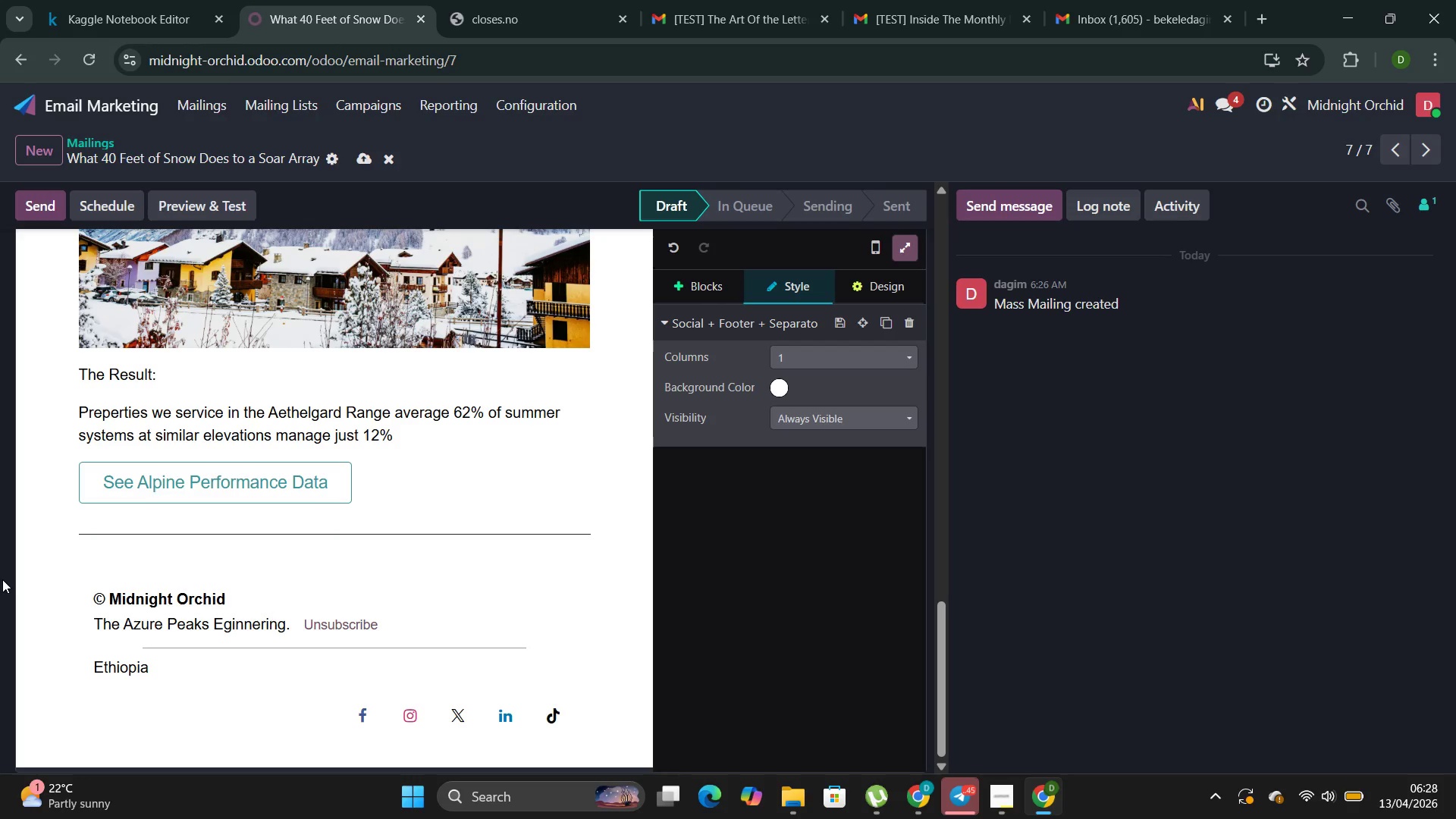 
key(ArrowLeft)
 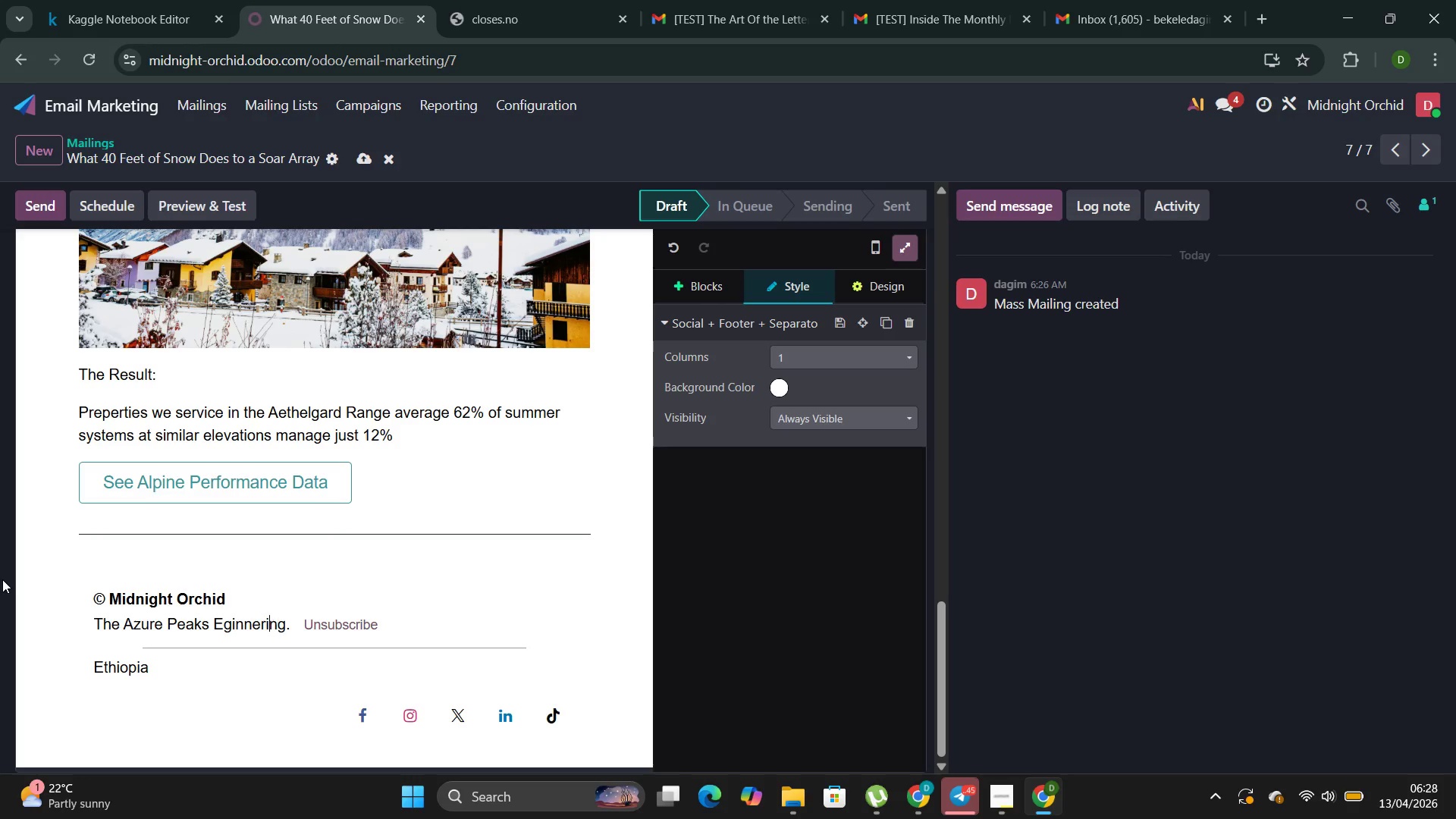 
key(ArrowLeft)
 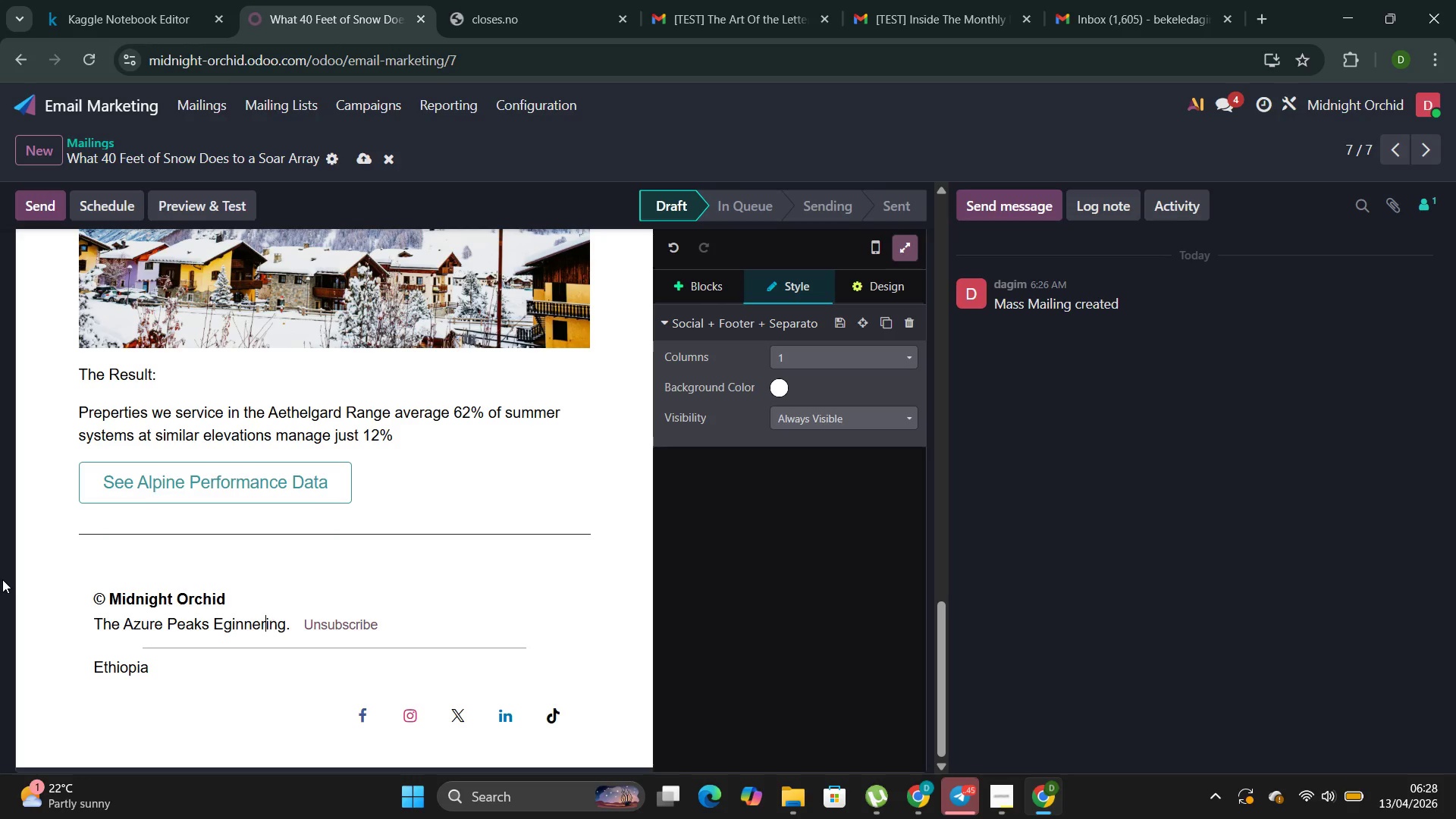 
key(ArrowLeft)
 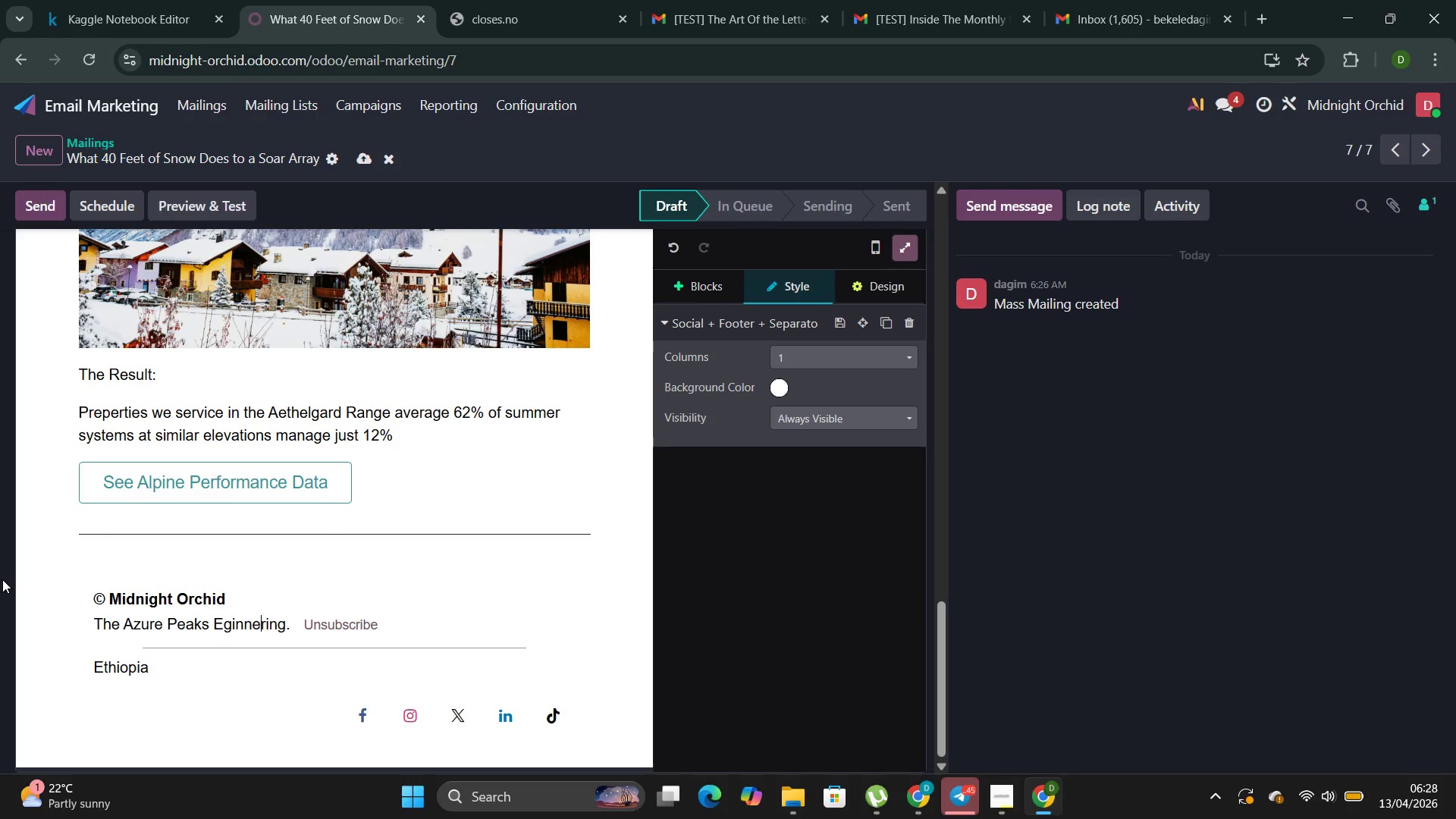 
key(ArrowLeft)
 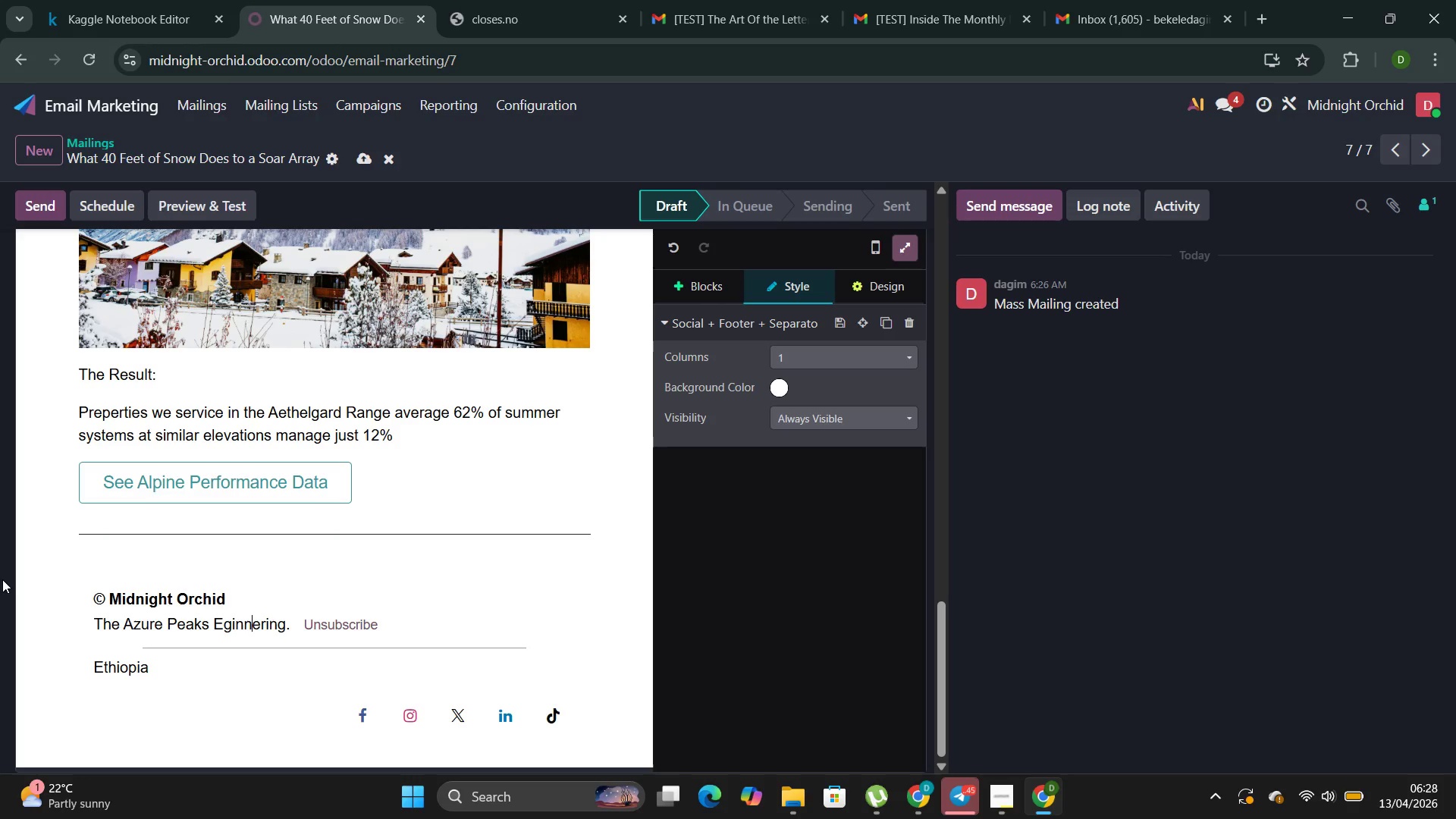 
key(ArrowLeft)
 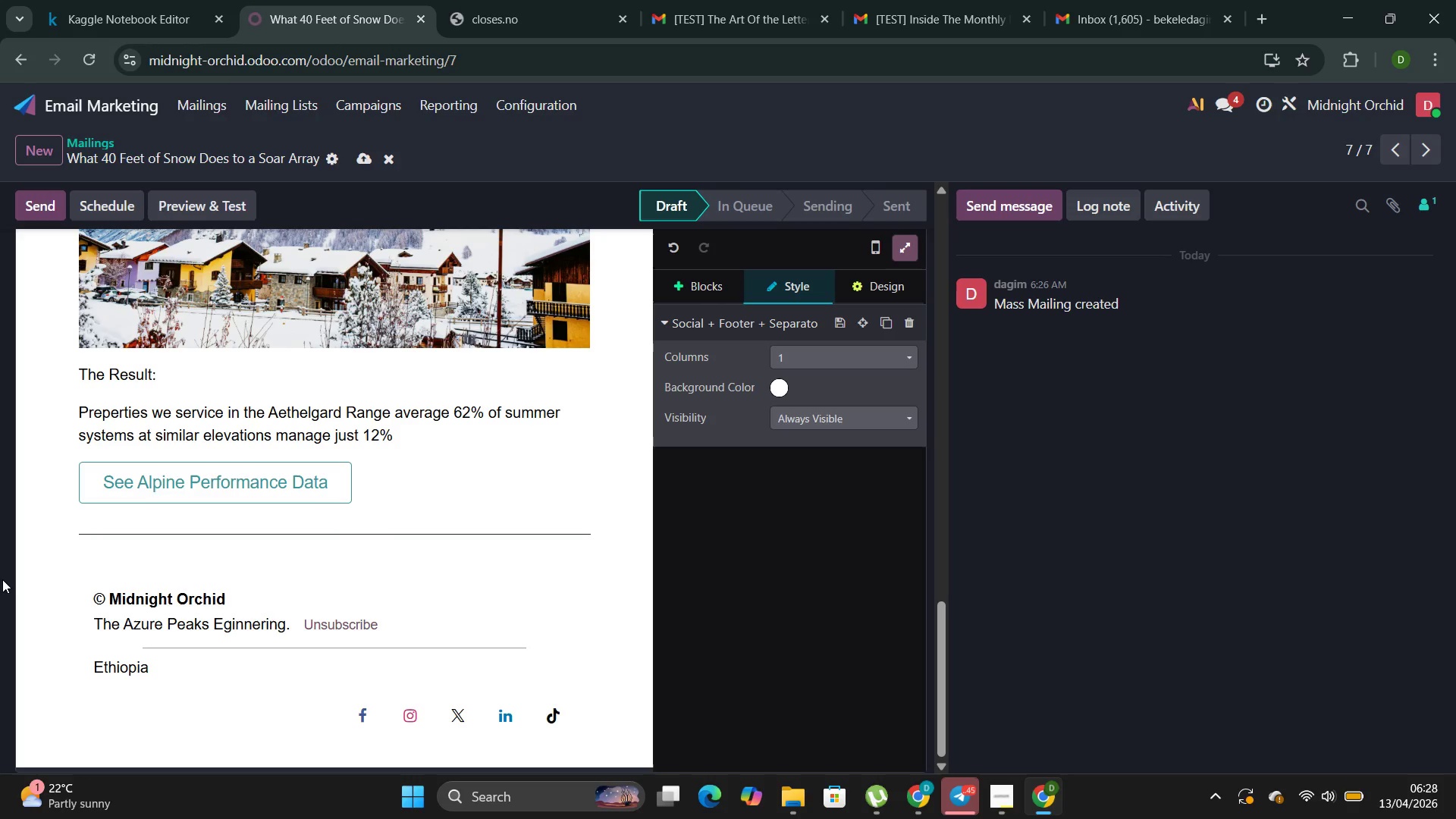 
key(Backspace)
 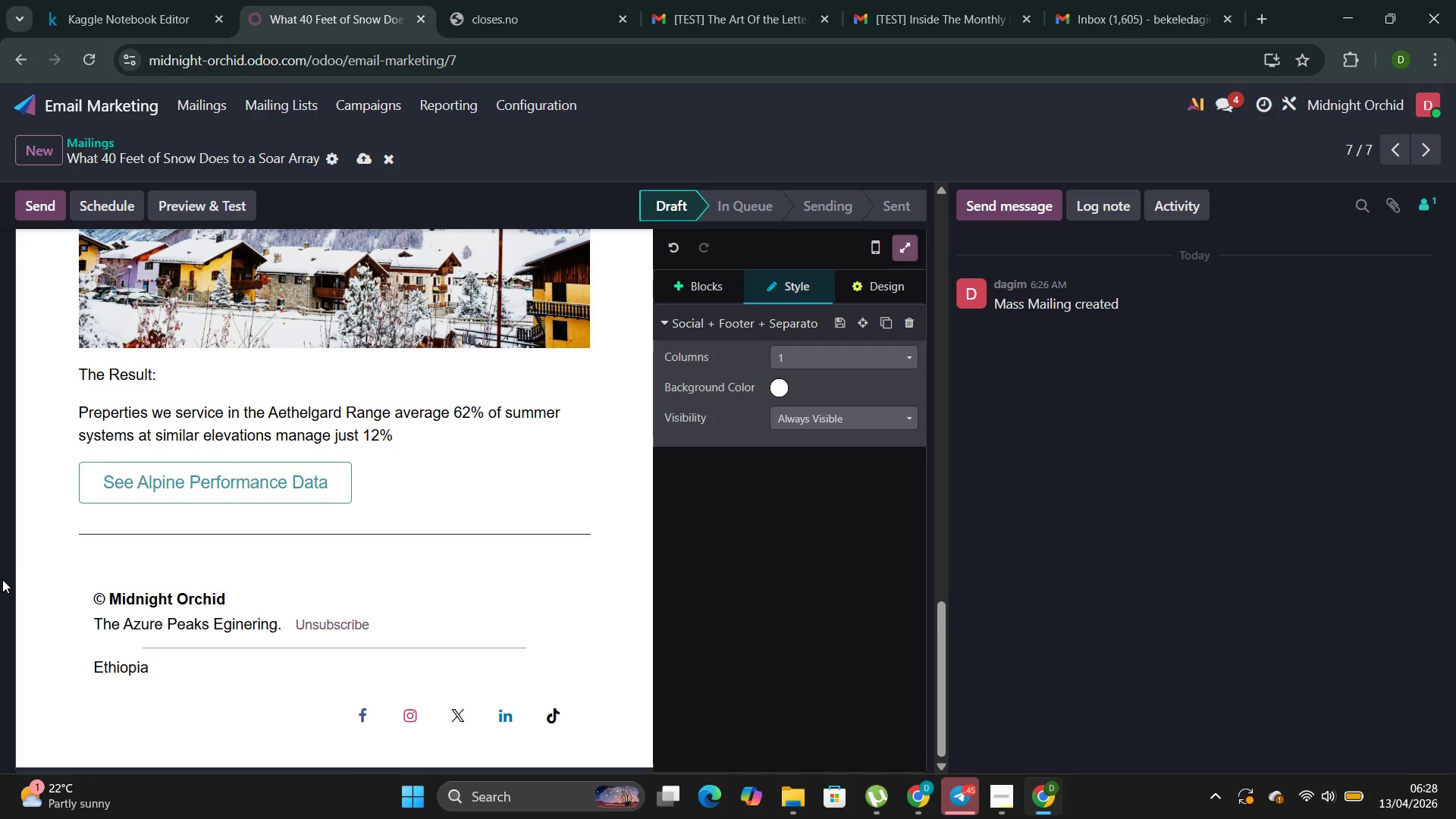 
key(E)
 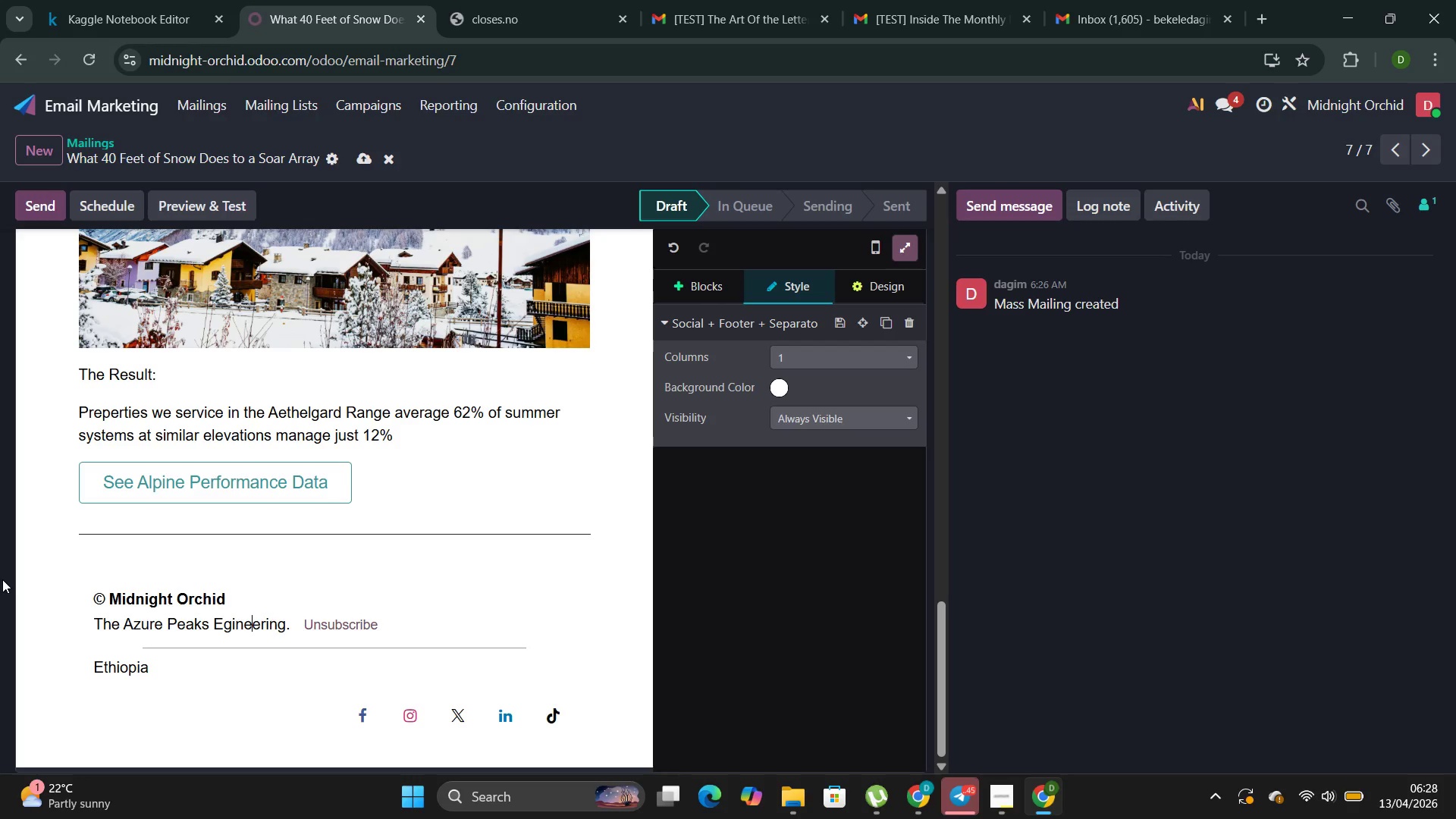 
key(ArrowLeft)
 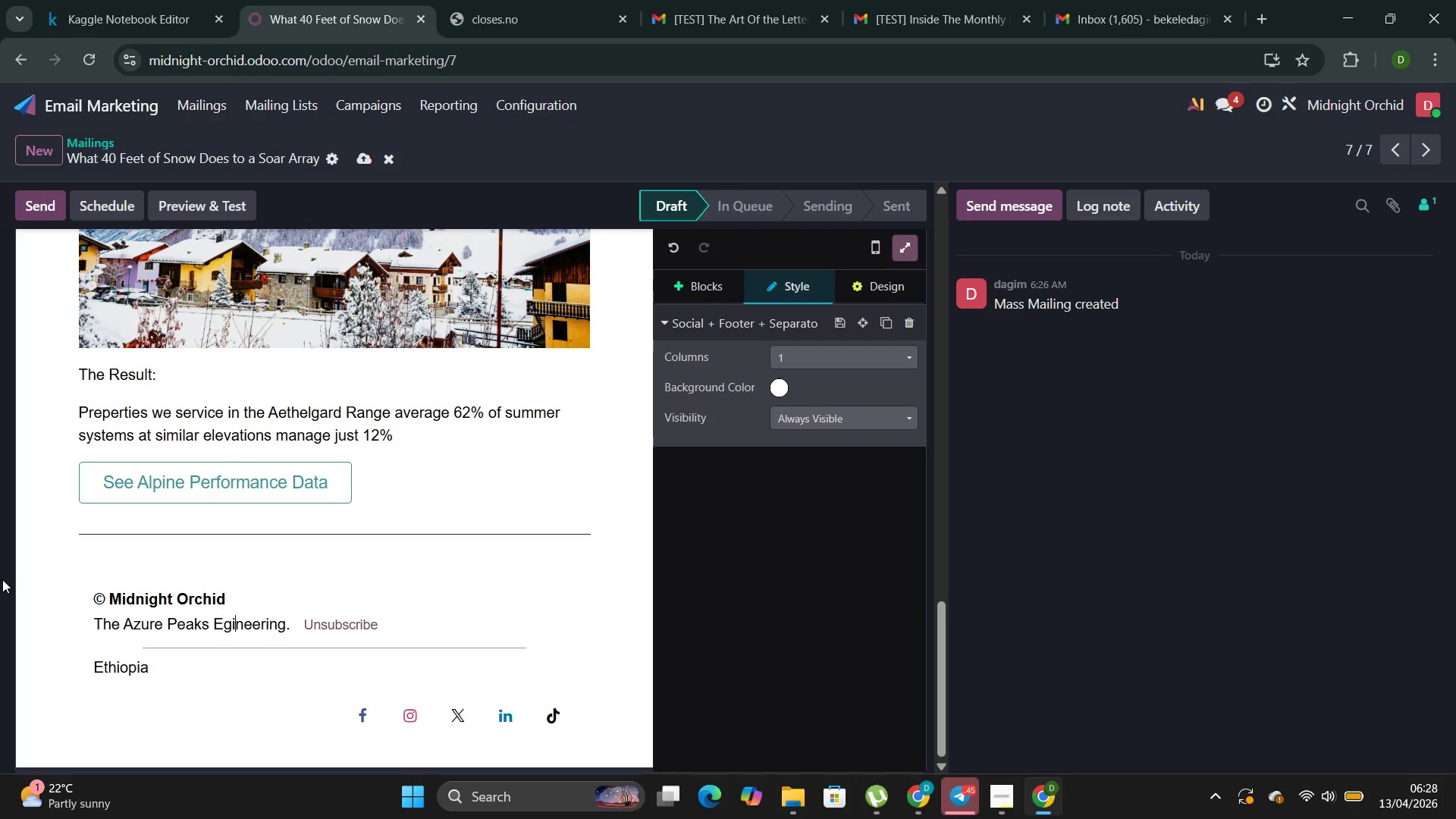 
key(ArrowLeft)
 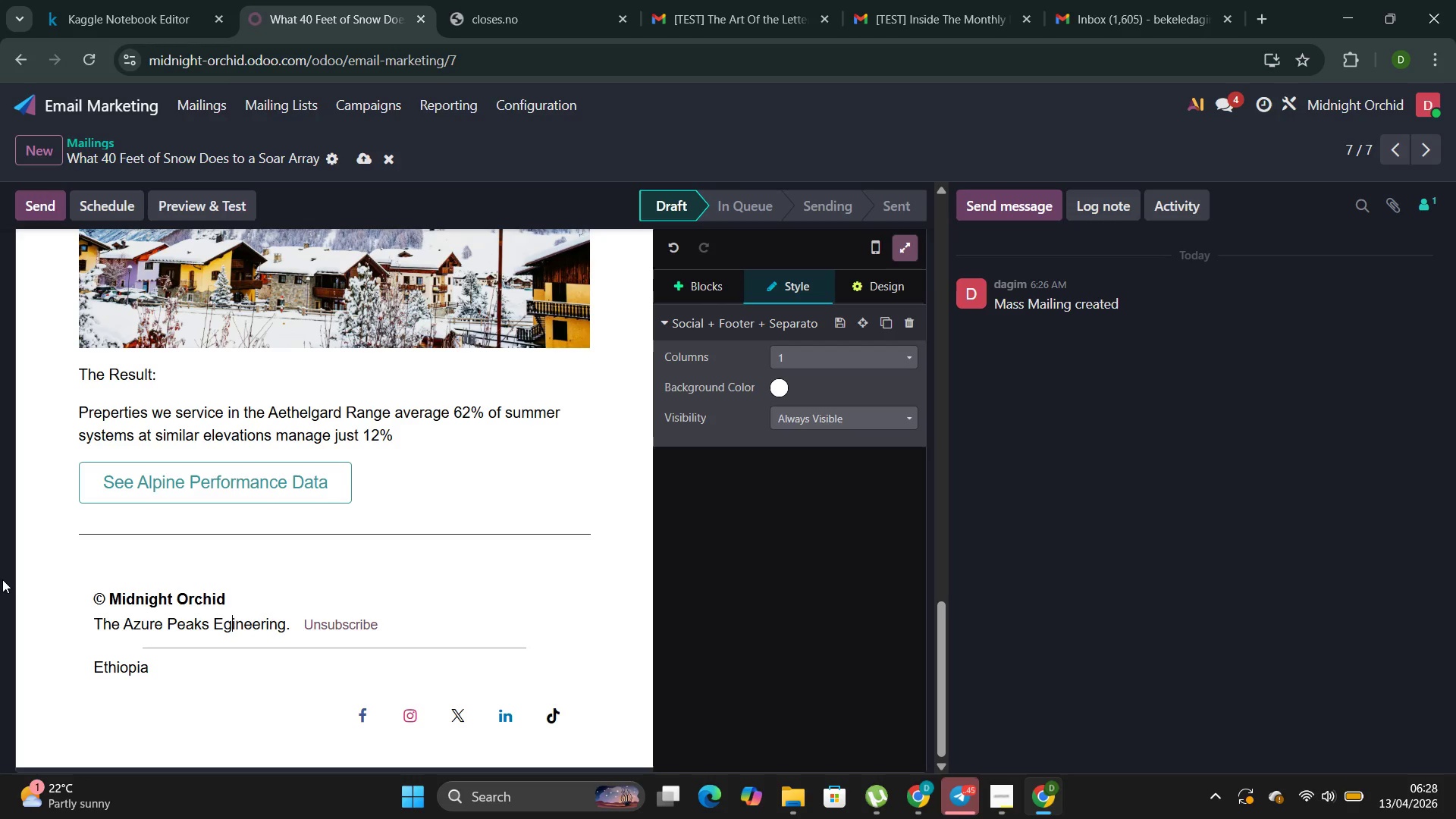 
key(ArrowLeft)
 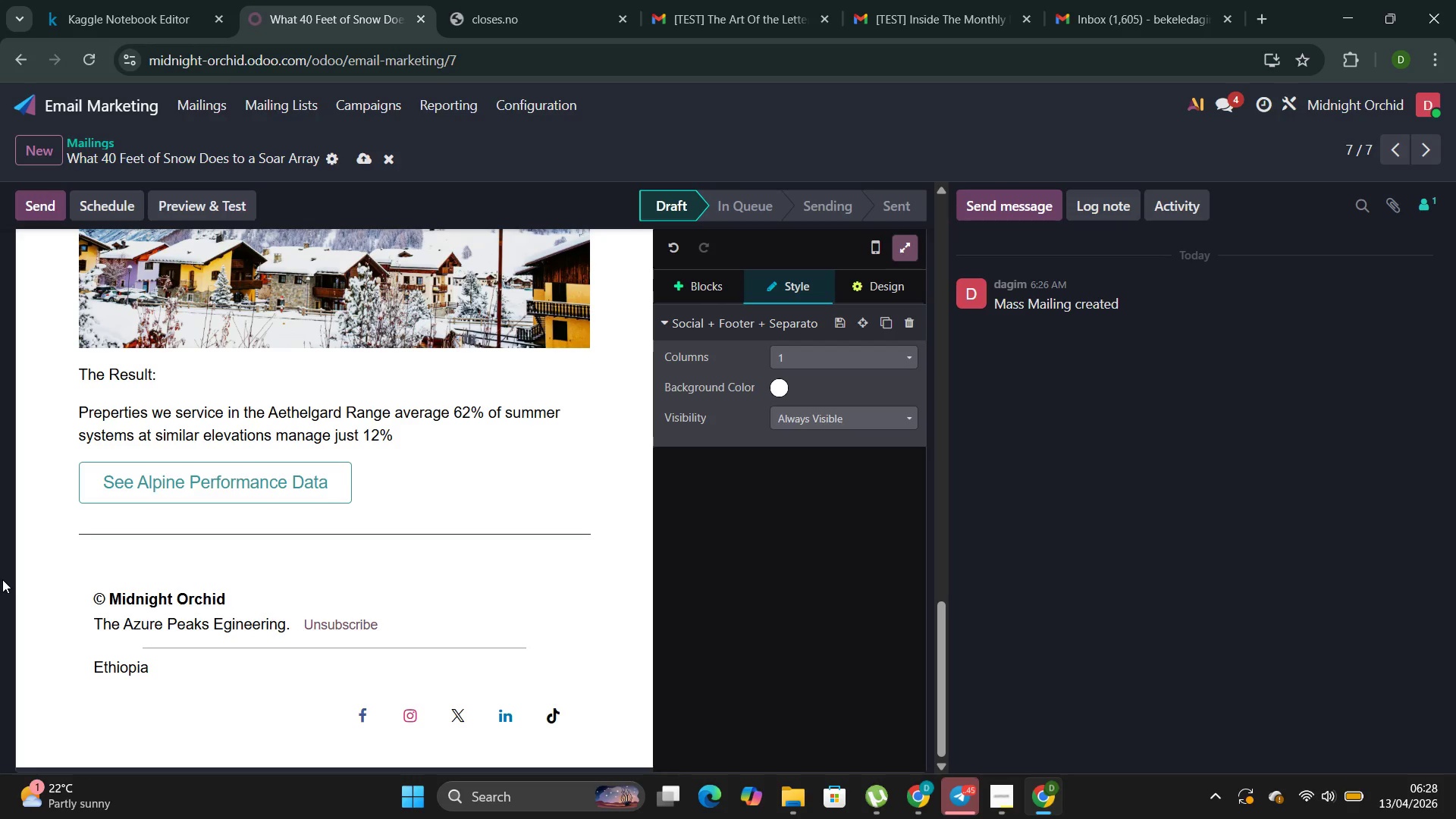 
key(ArrowLeft)
 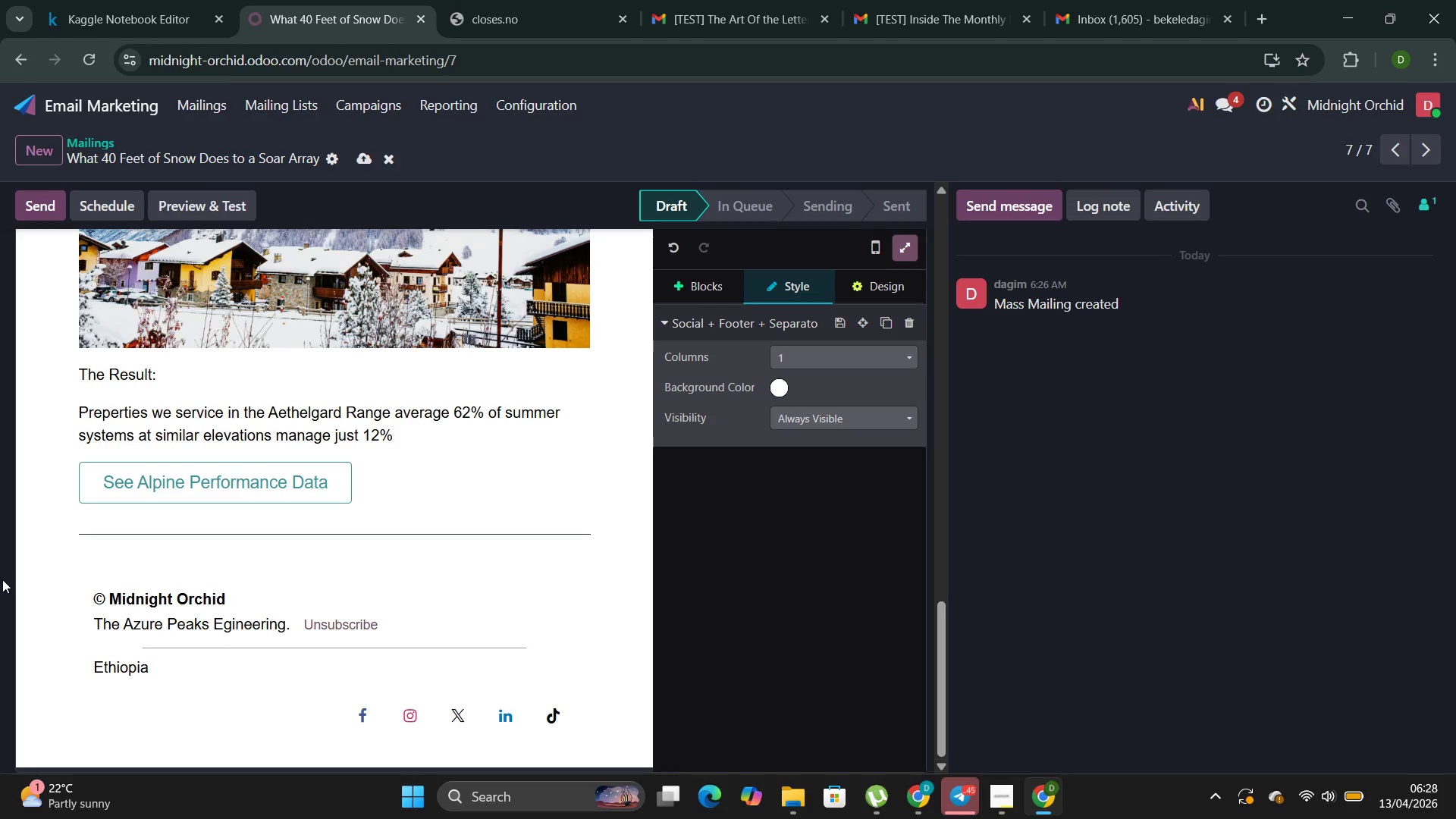 
key(N)
 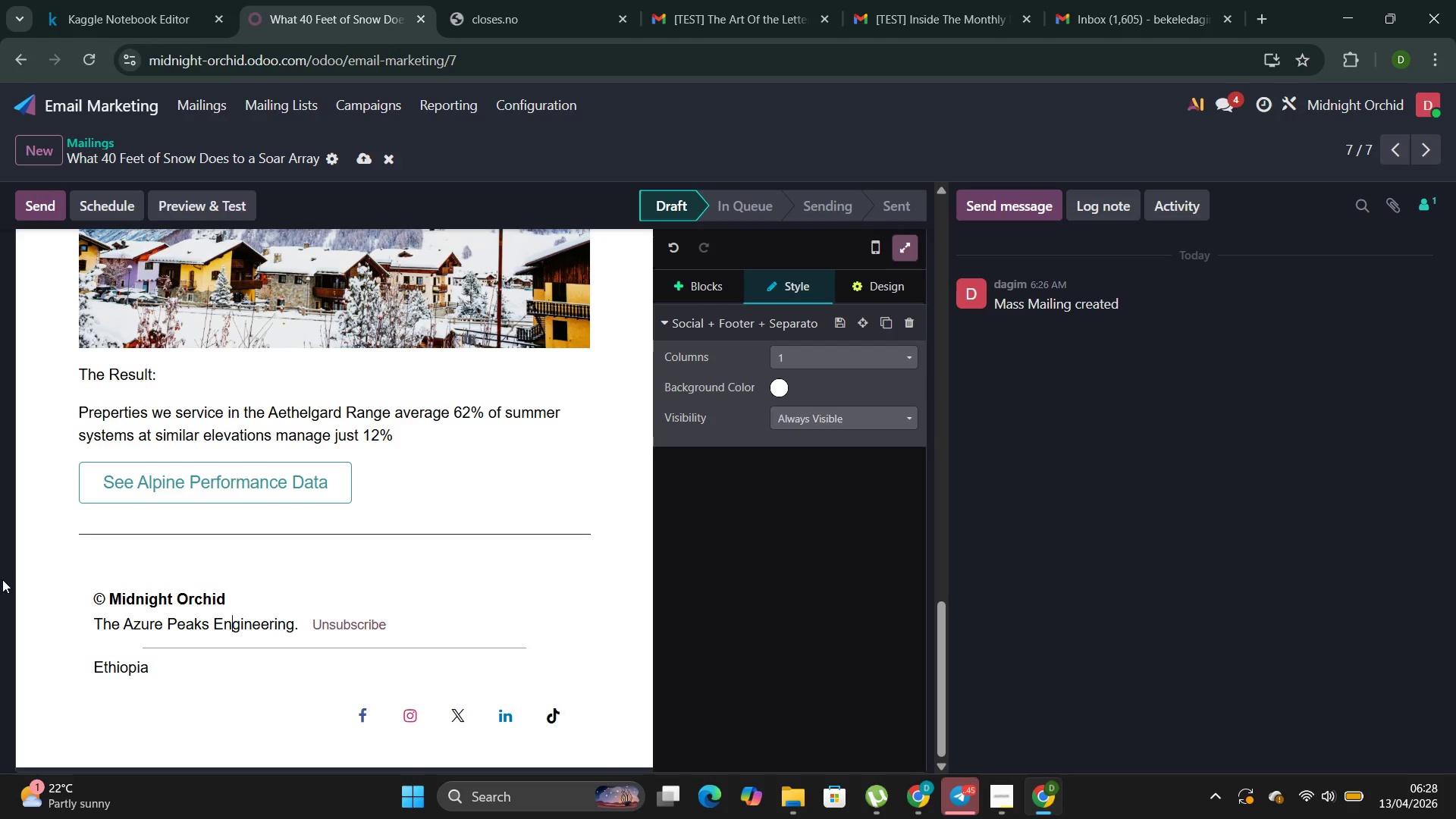 
key(ArrowRight)
 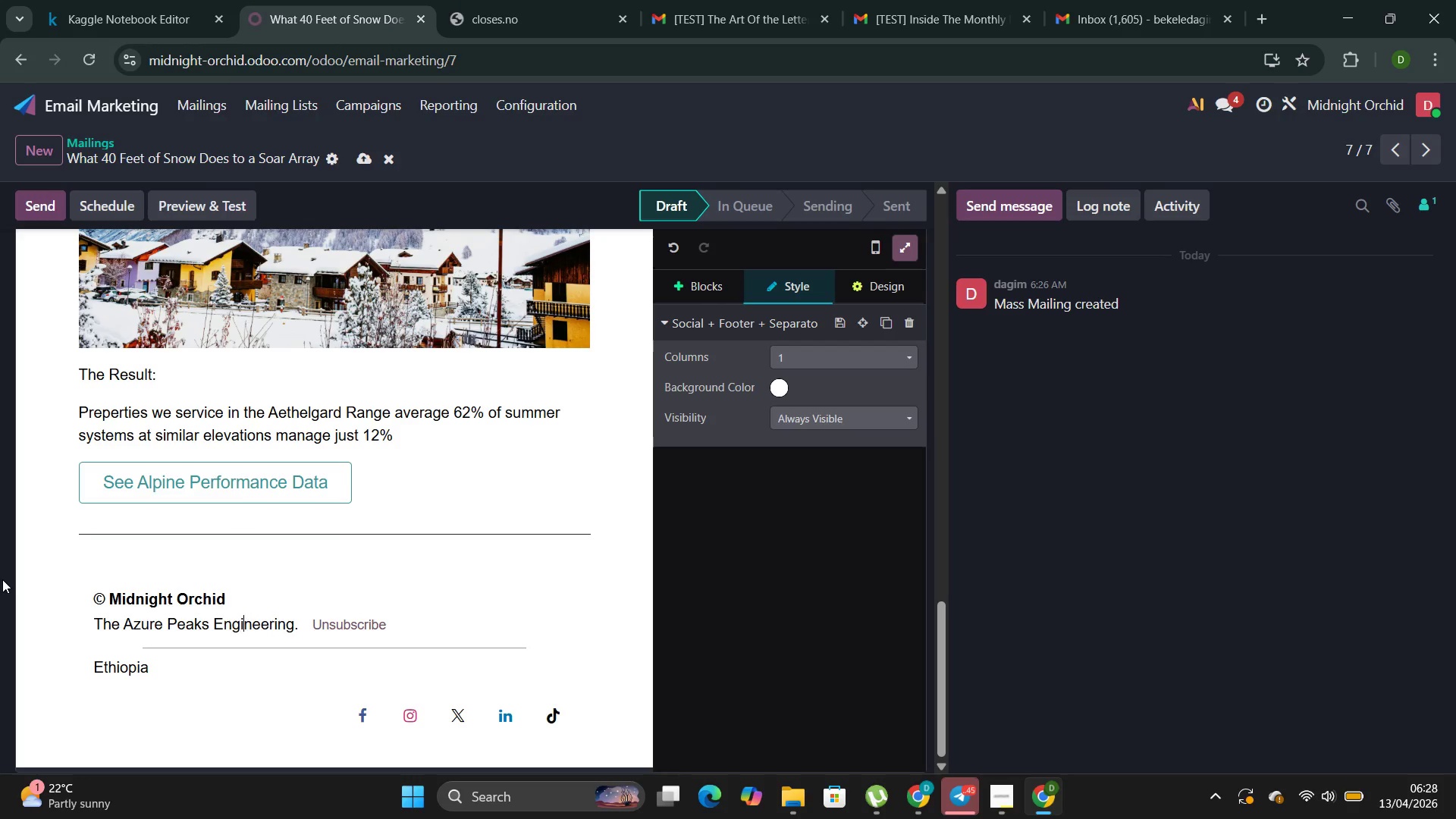 
key(ArrowRight)
 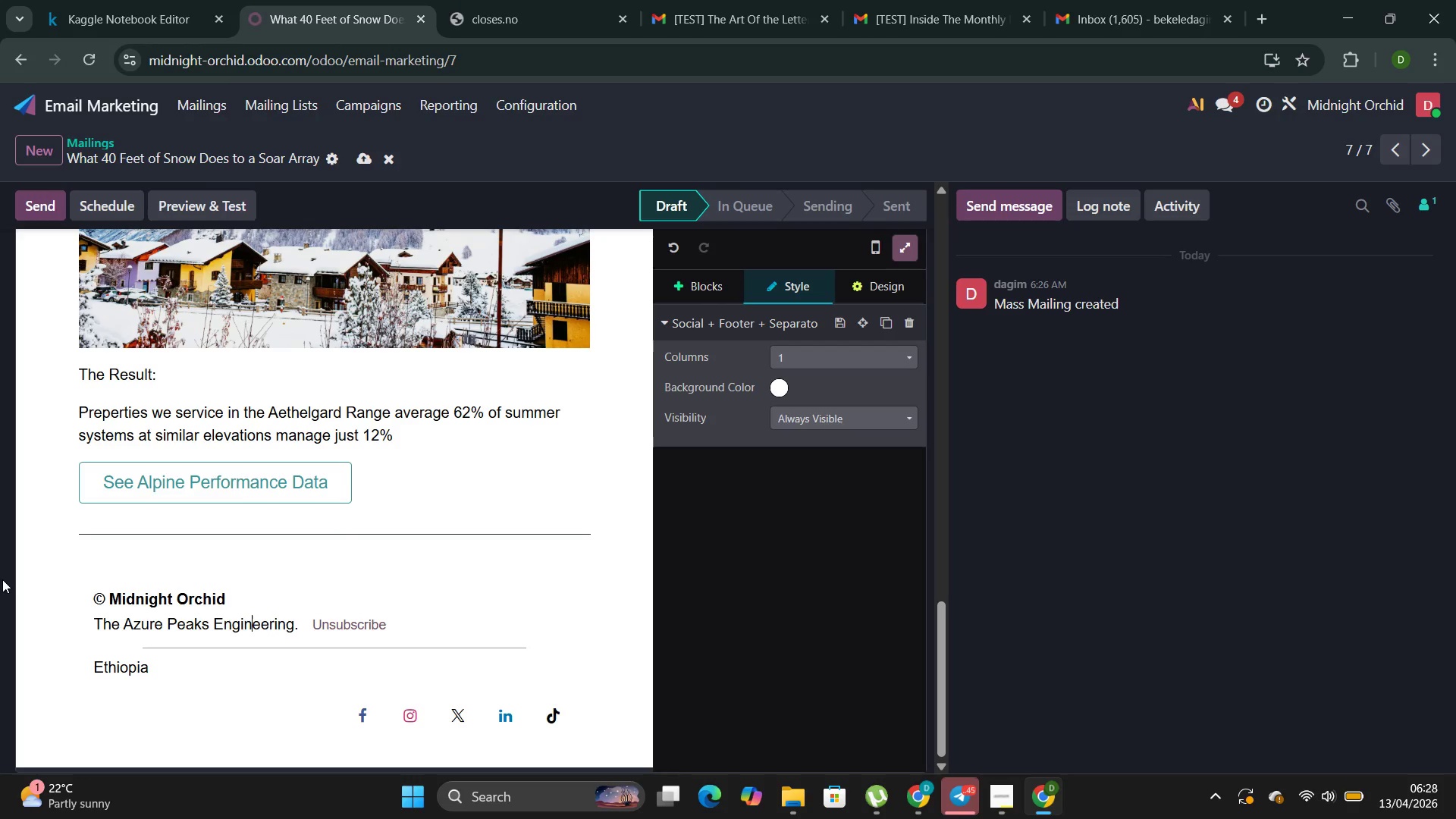 
key(ArrowRight)
 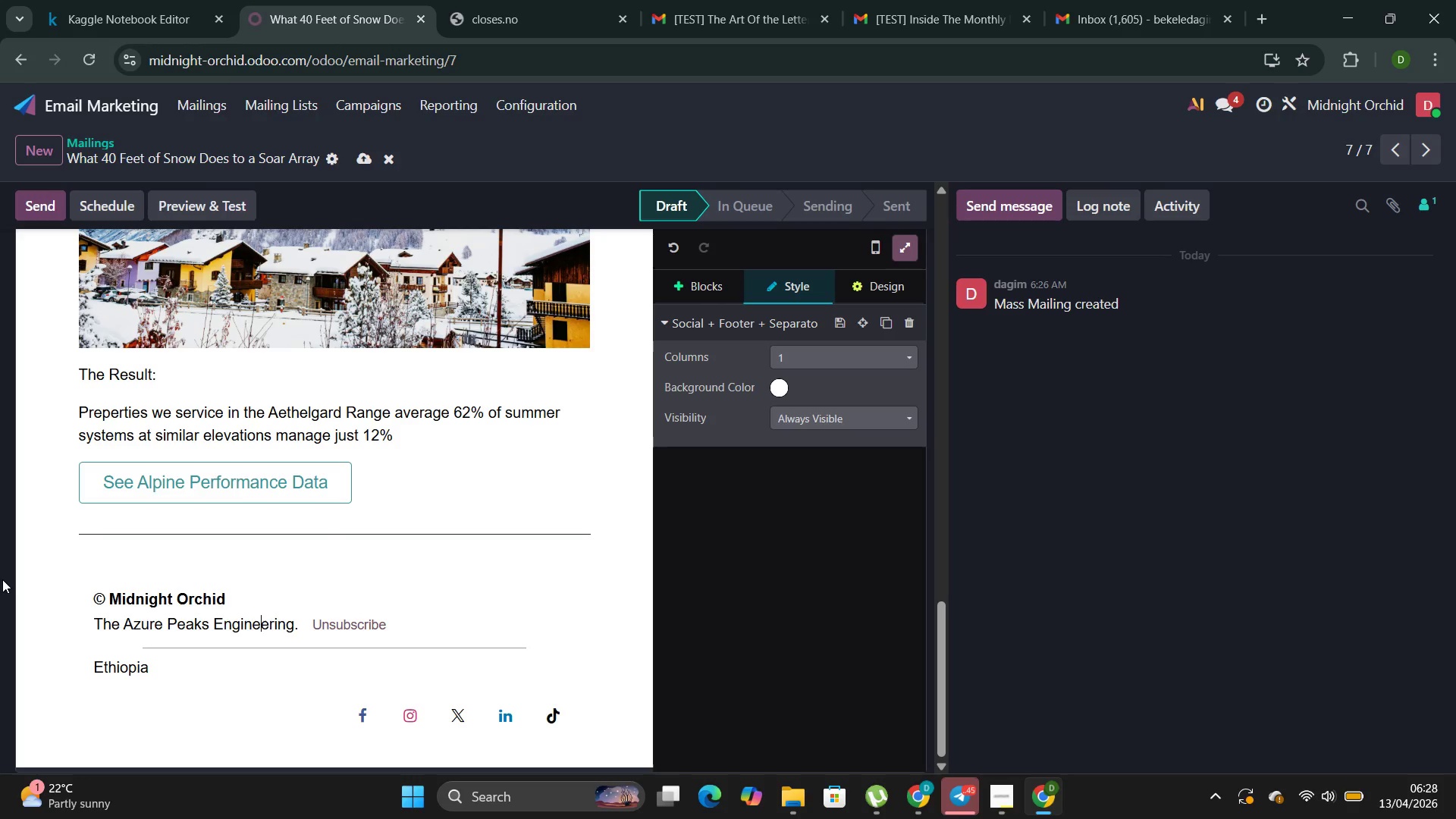 
key(ArrowRight)
 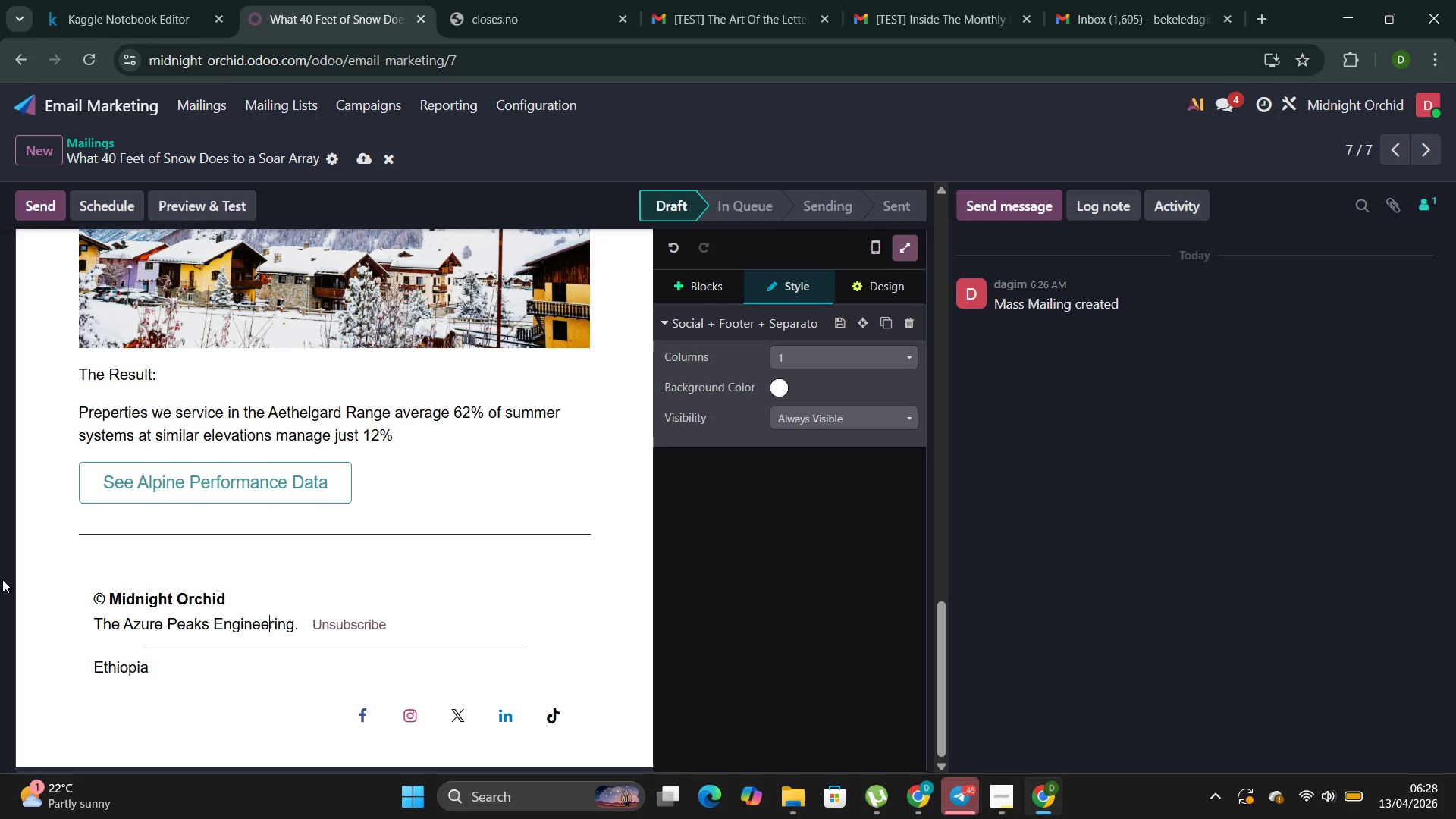 
key(ArrowRight)
 